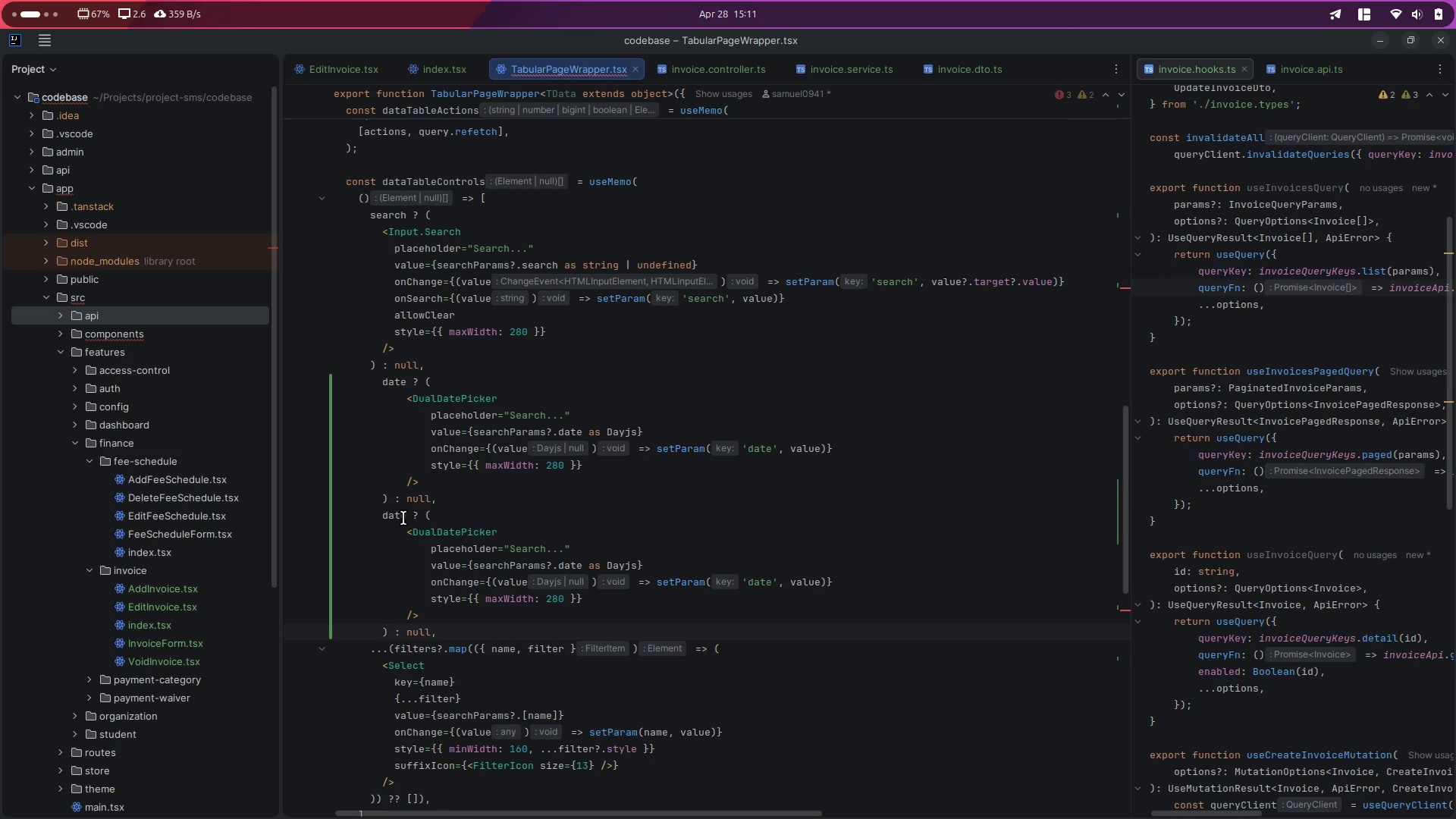 
double_click([388, 515])
 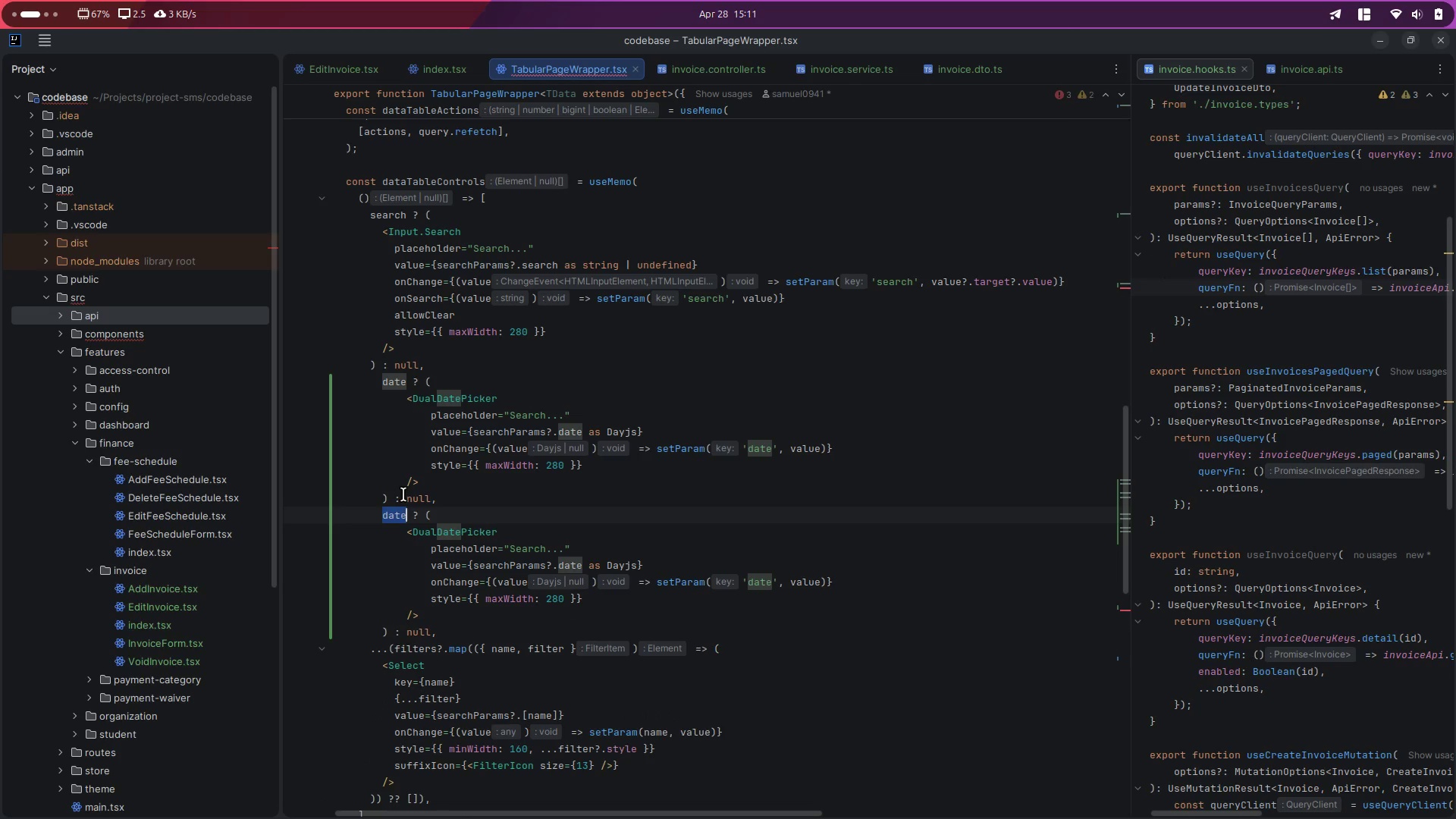 
type(dura)
 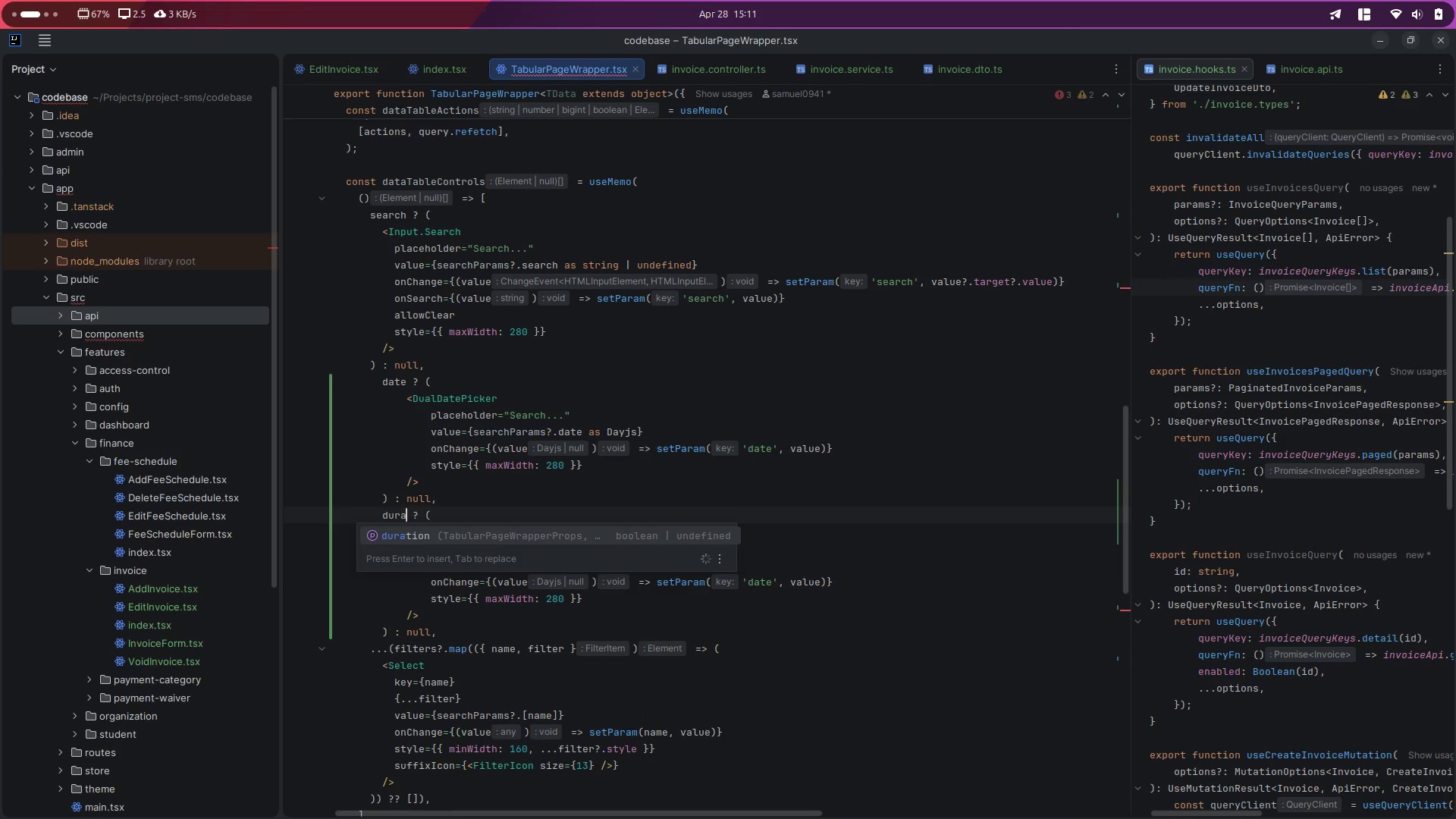 
key(Enter)
 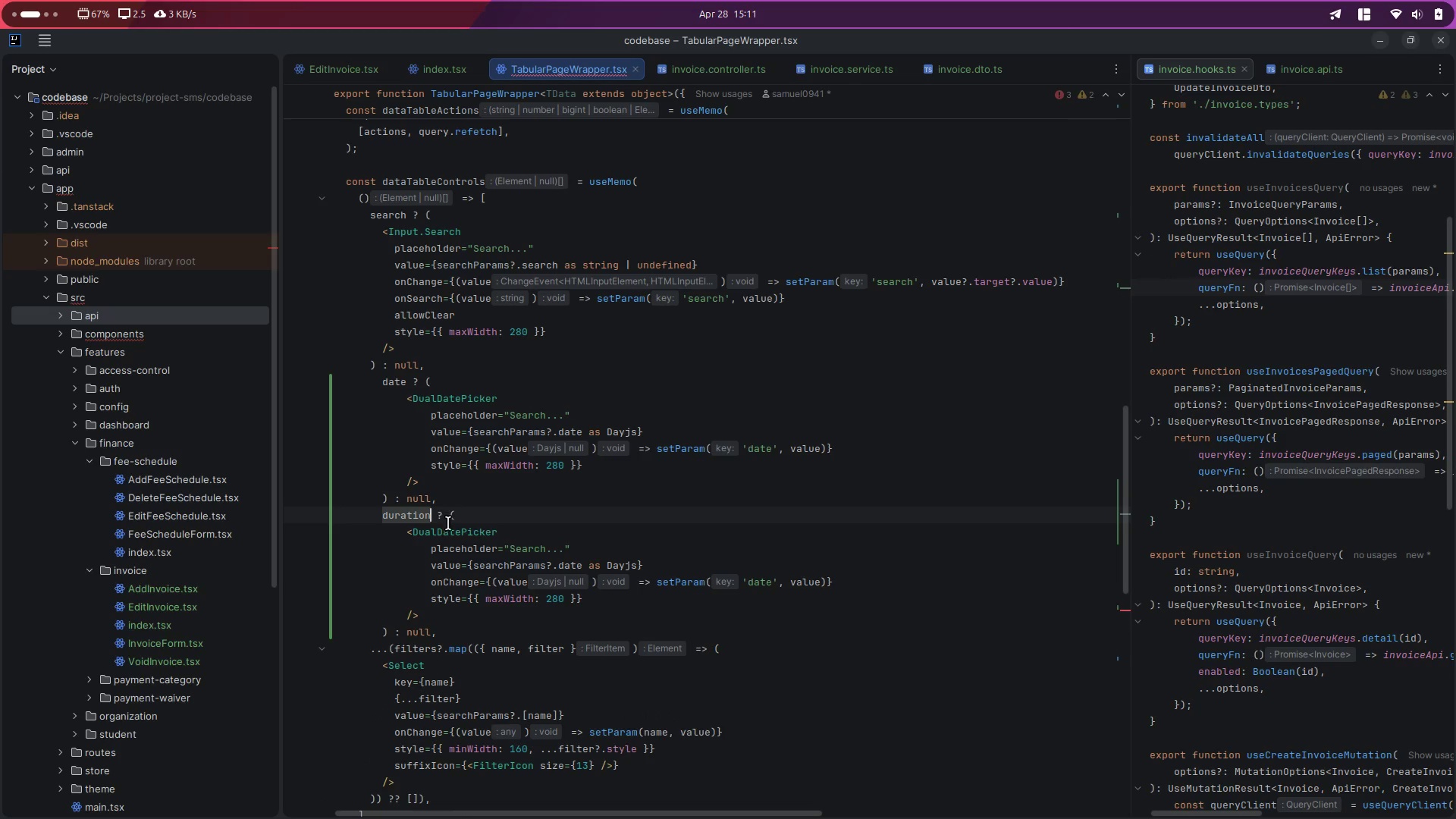 
double_click([446, 535])
 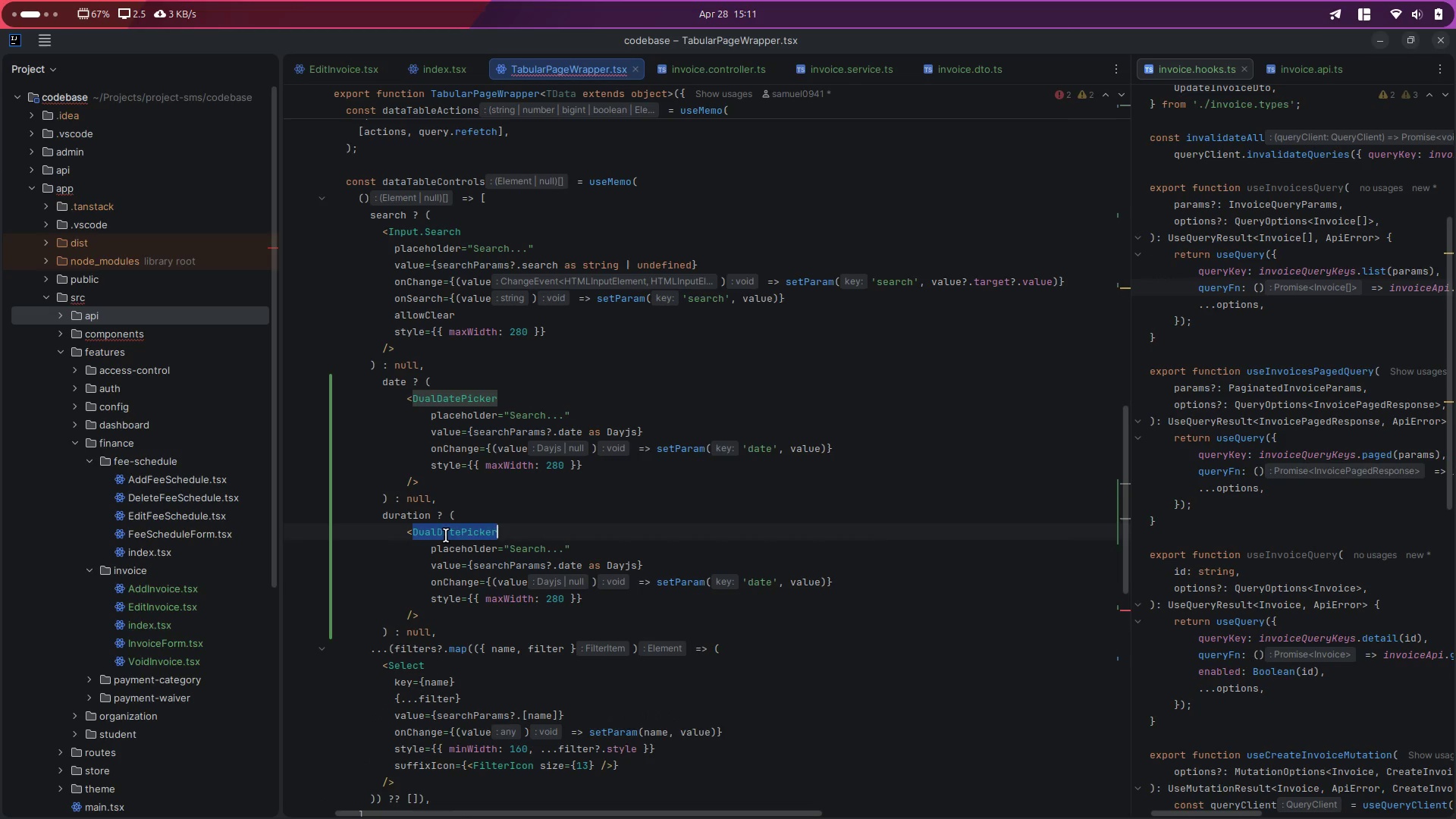 
type(Datepic)
 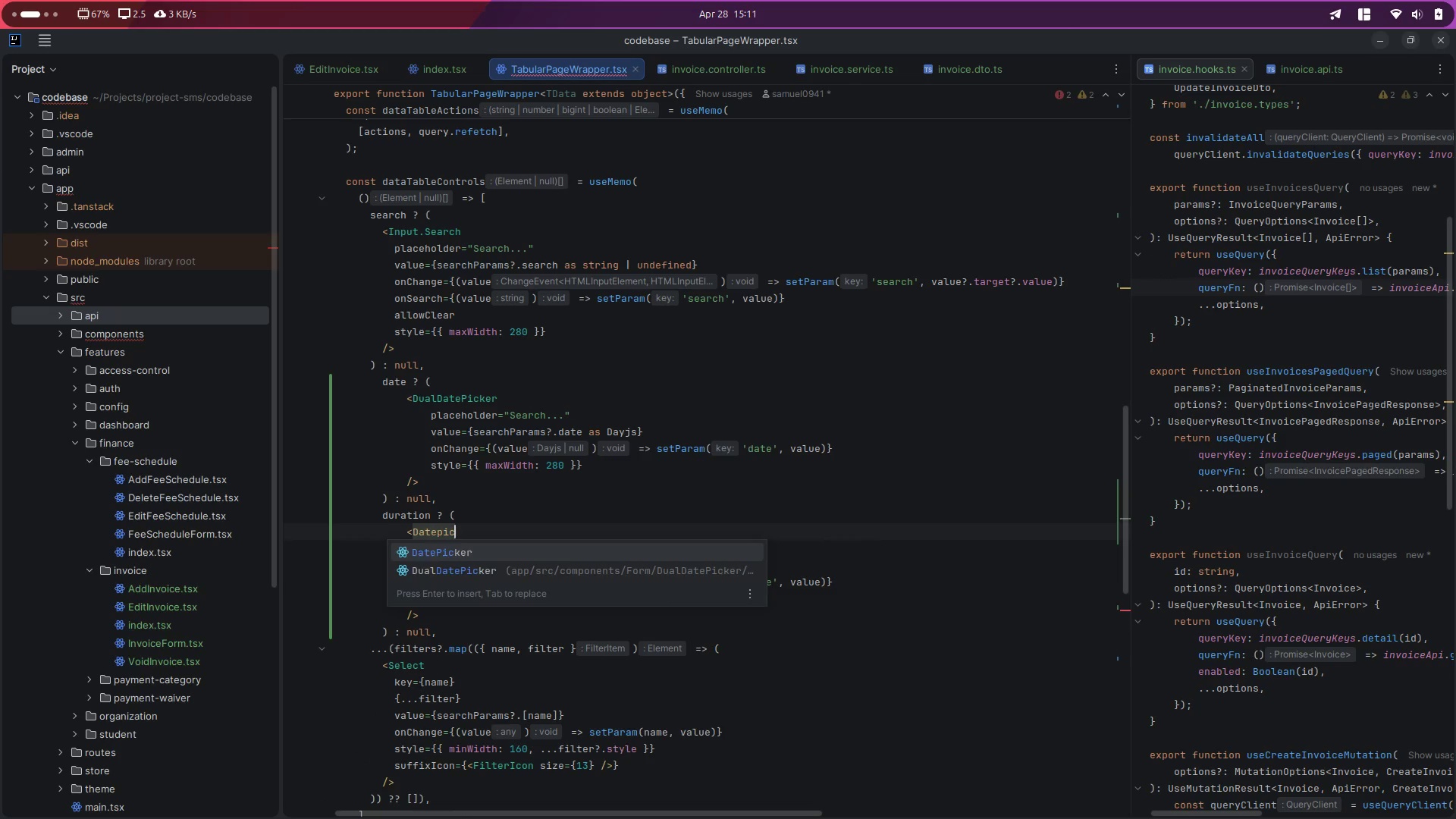 
key(Enter)
 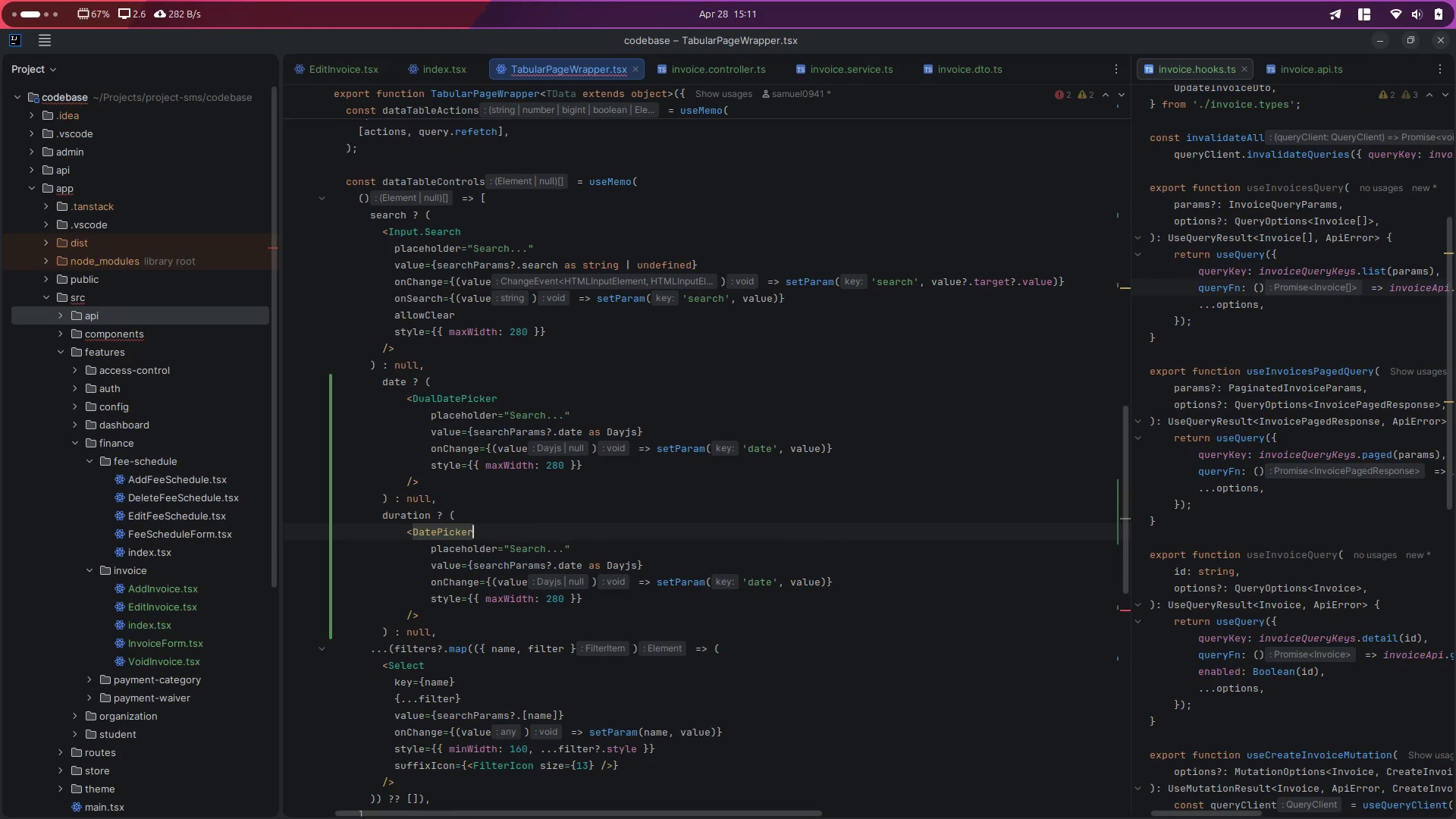 
type(.ran)
key(Backspace)
key(Backspace)
key(Backspace)
type(R)
 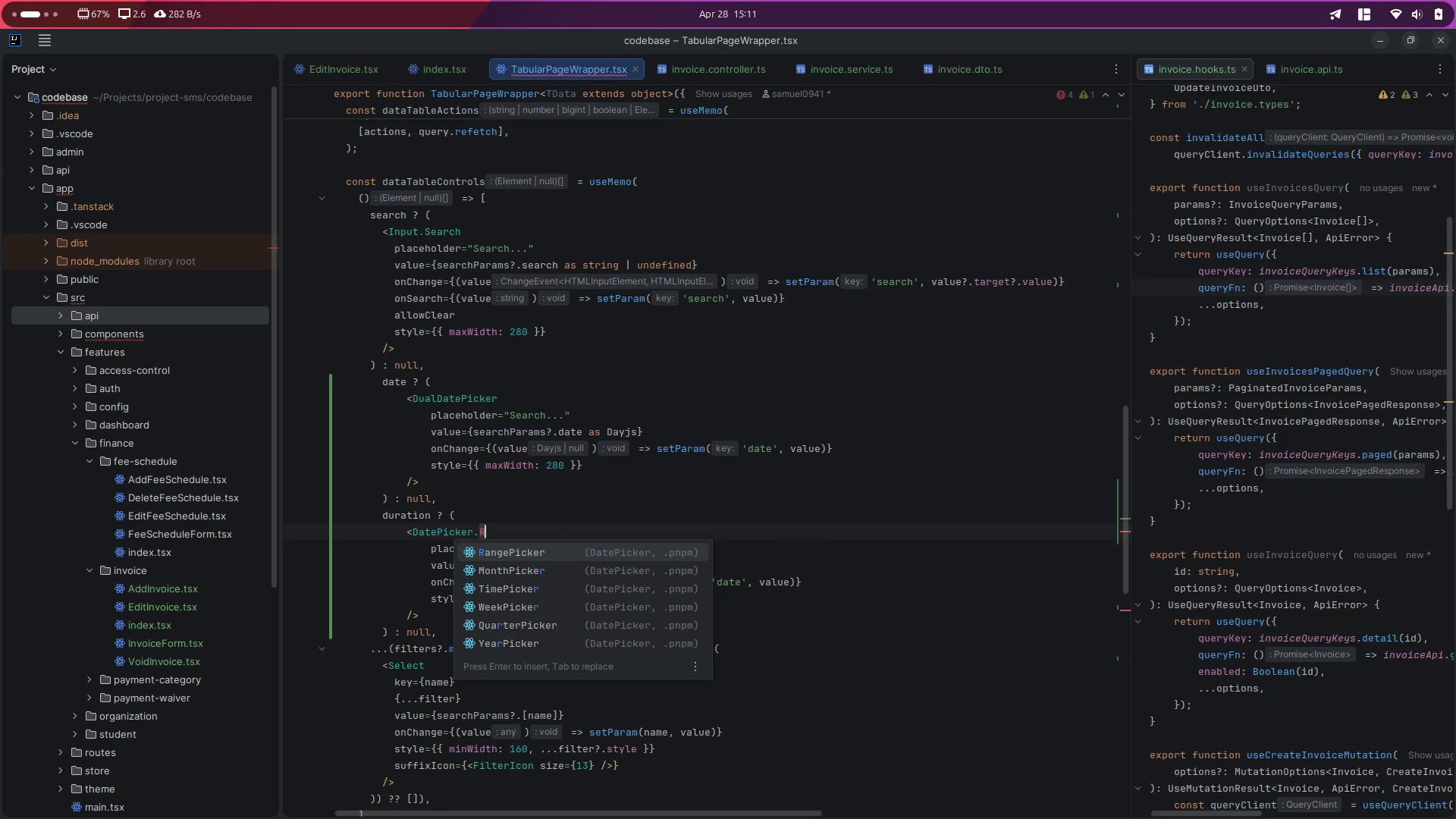 
key(Enter)
 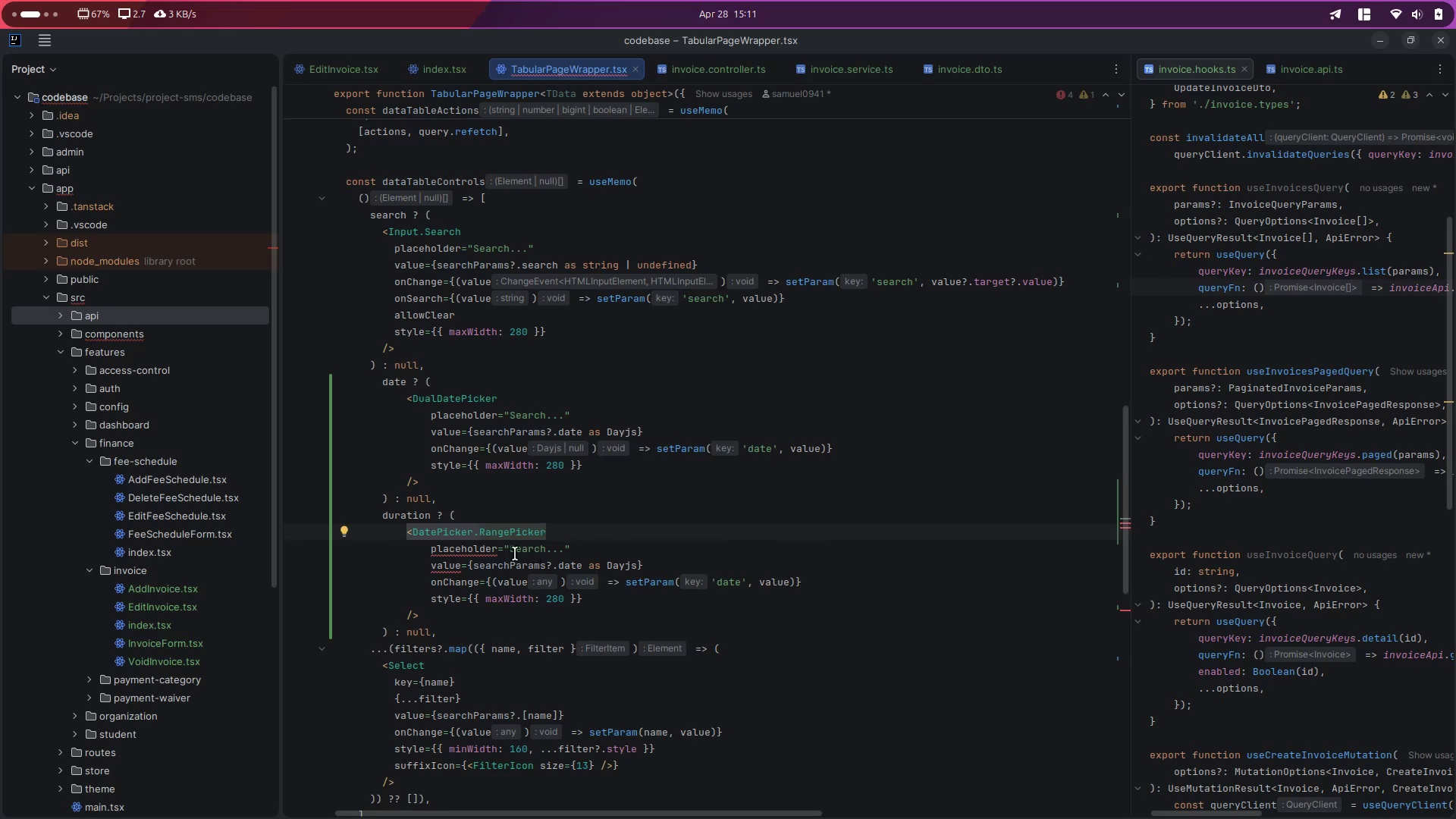 
double_click([473, 550])
 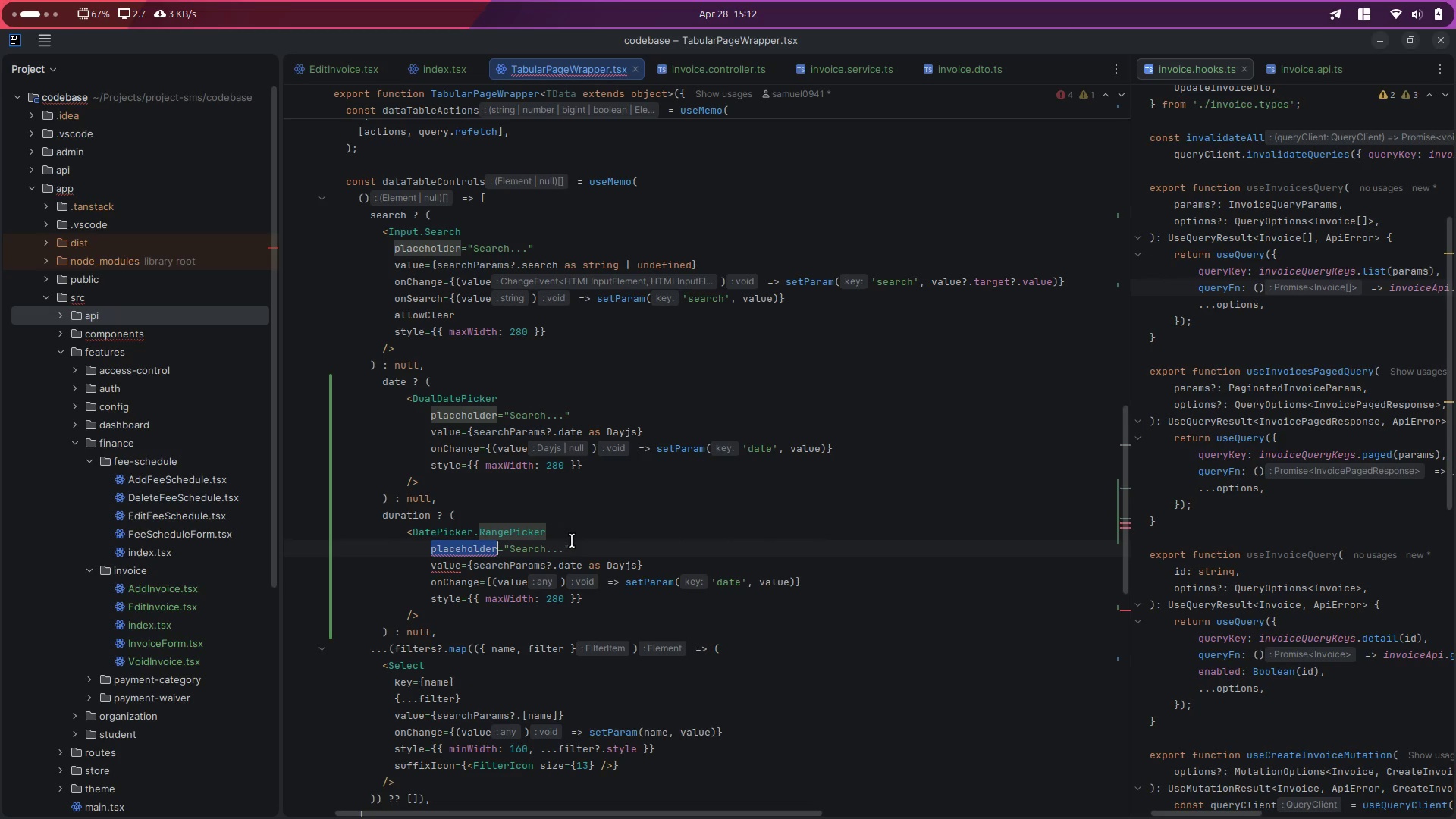 
left_click([582, 544])
 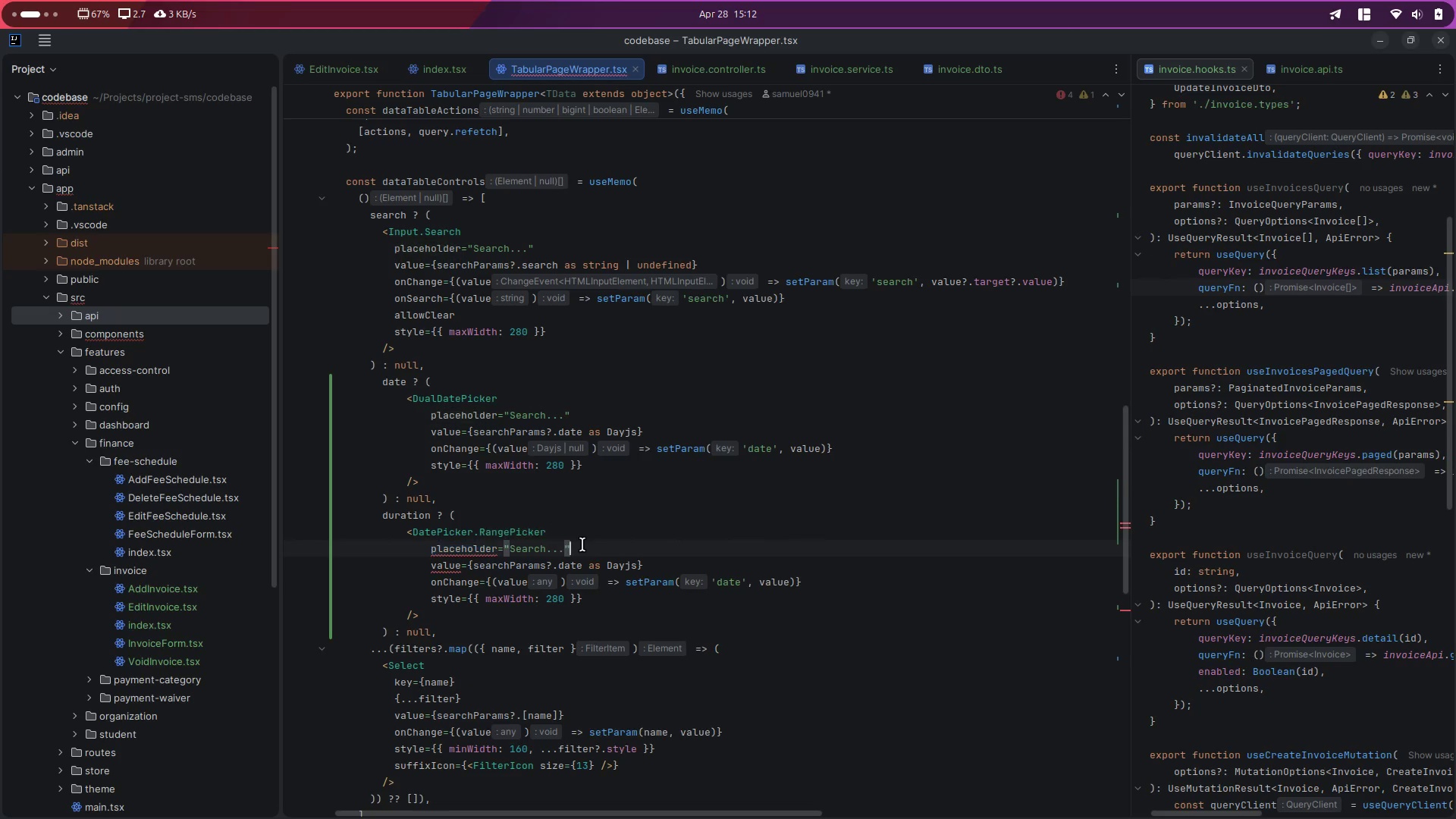 
key(Control+X)
 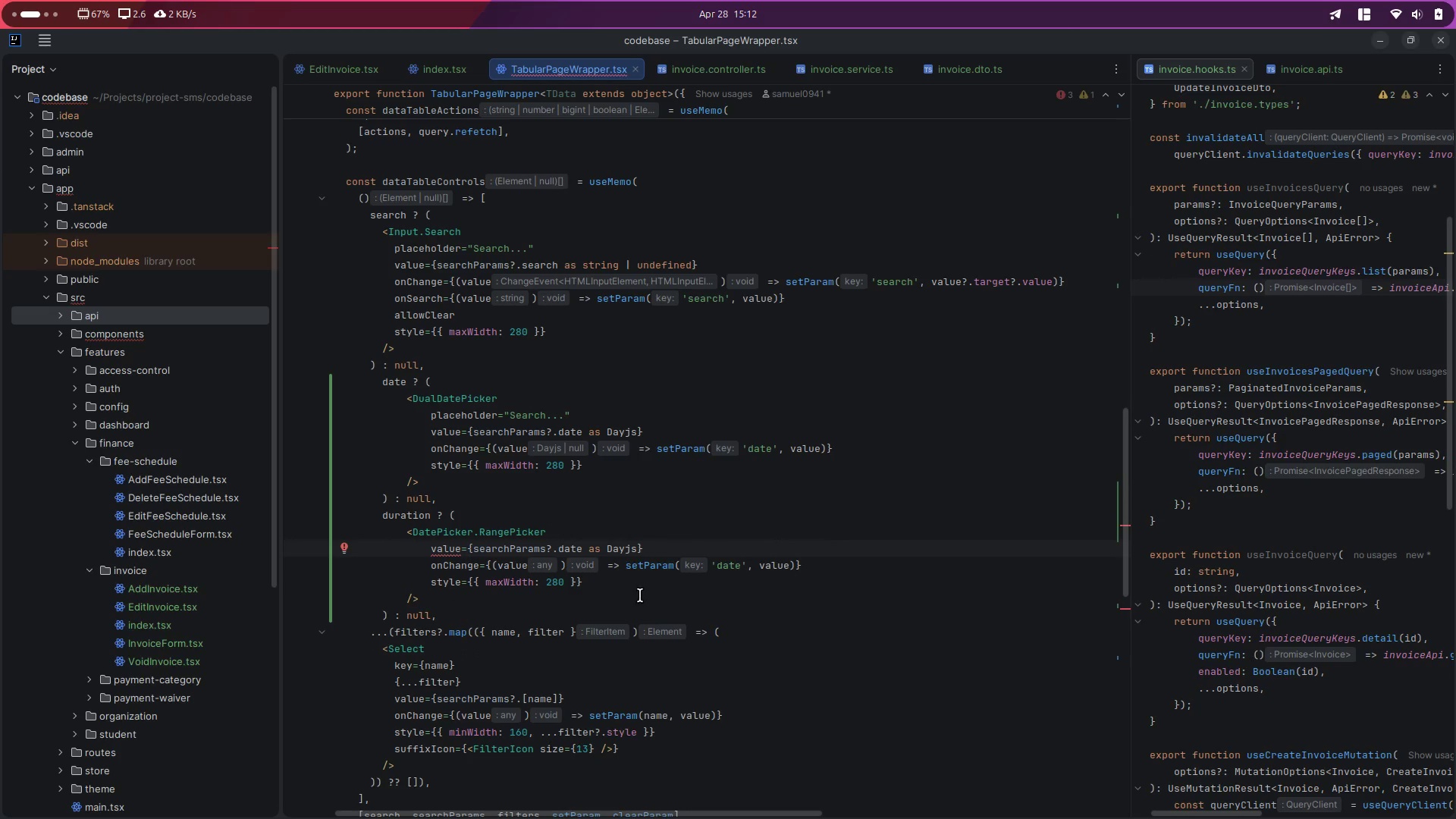 
left_click_drag(start_coordinate=[628, 571], to_coordinate=[796, 563])
 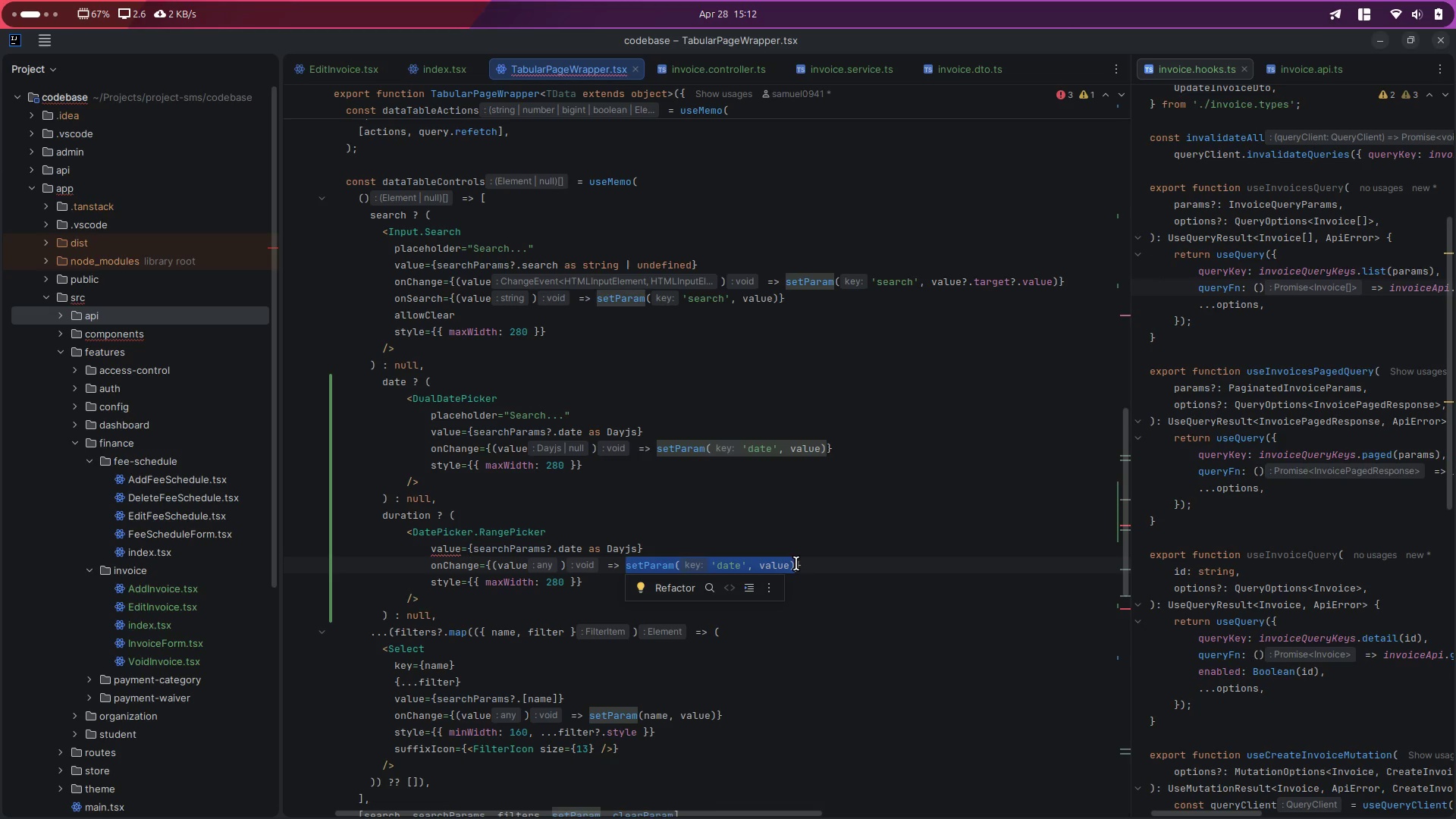 
key(Shift+BracketLeft)
 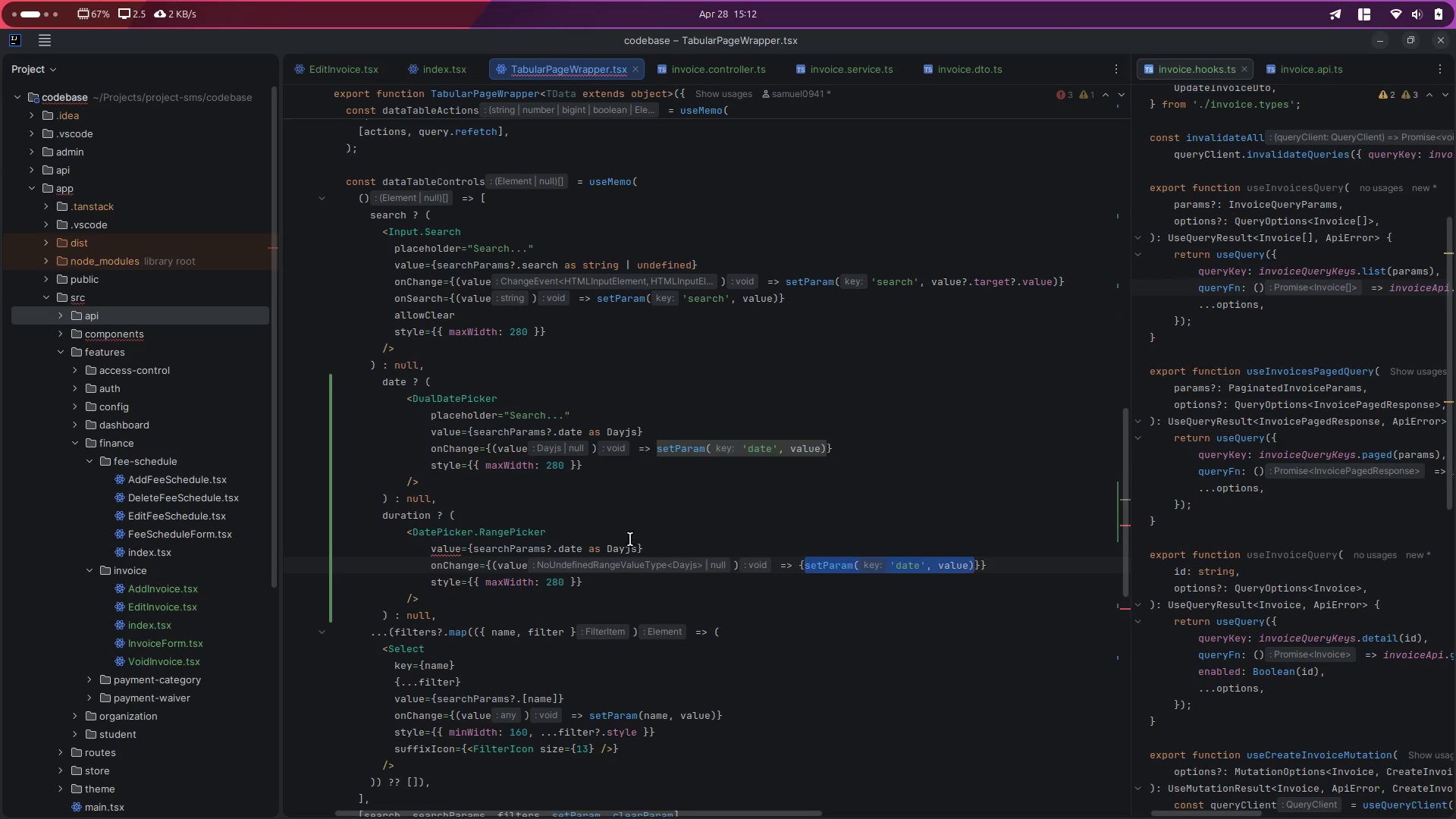 
left_click([507, 546])
 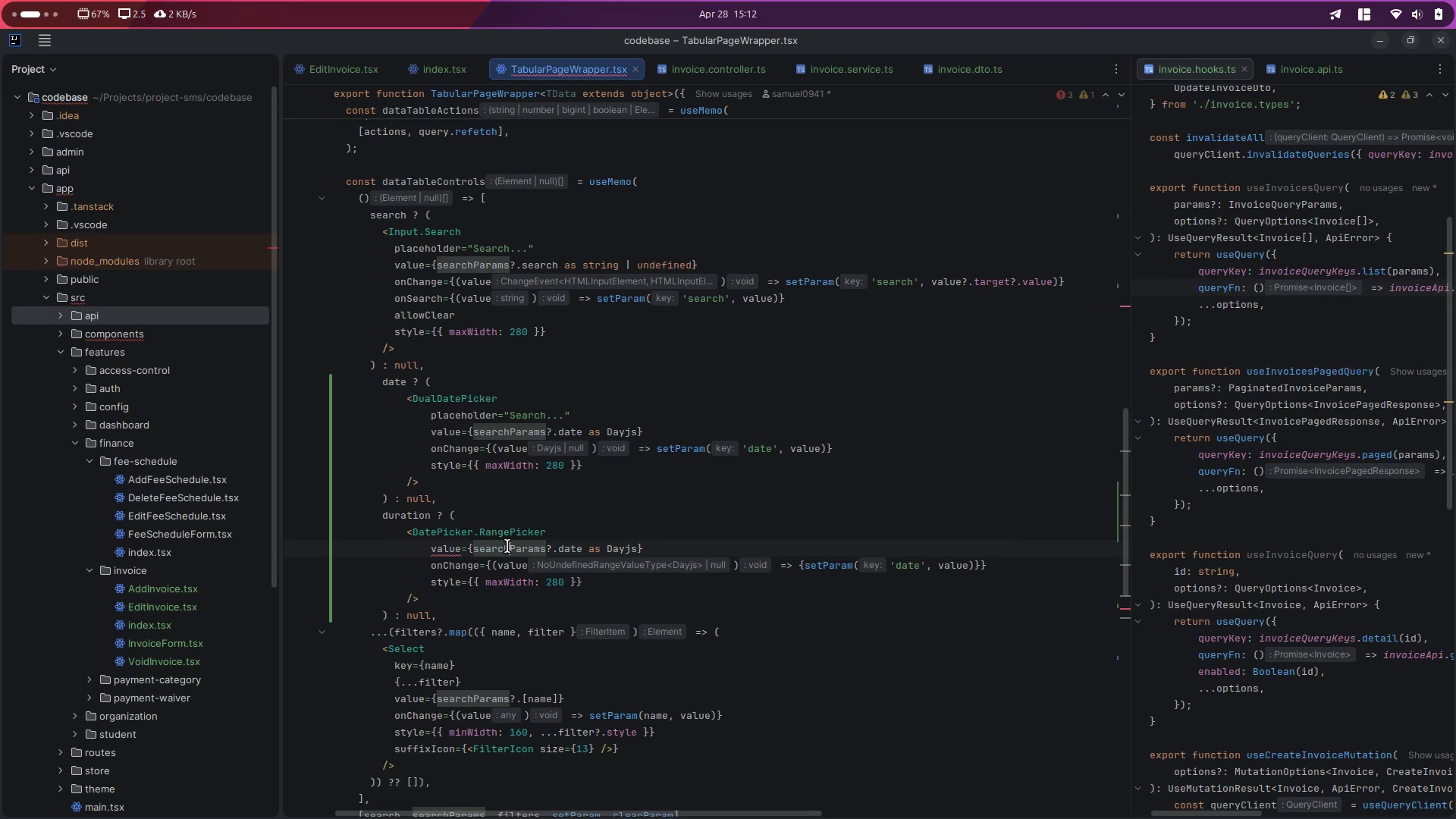 
double_click([507, 546])
 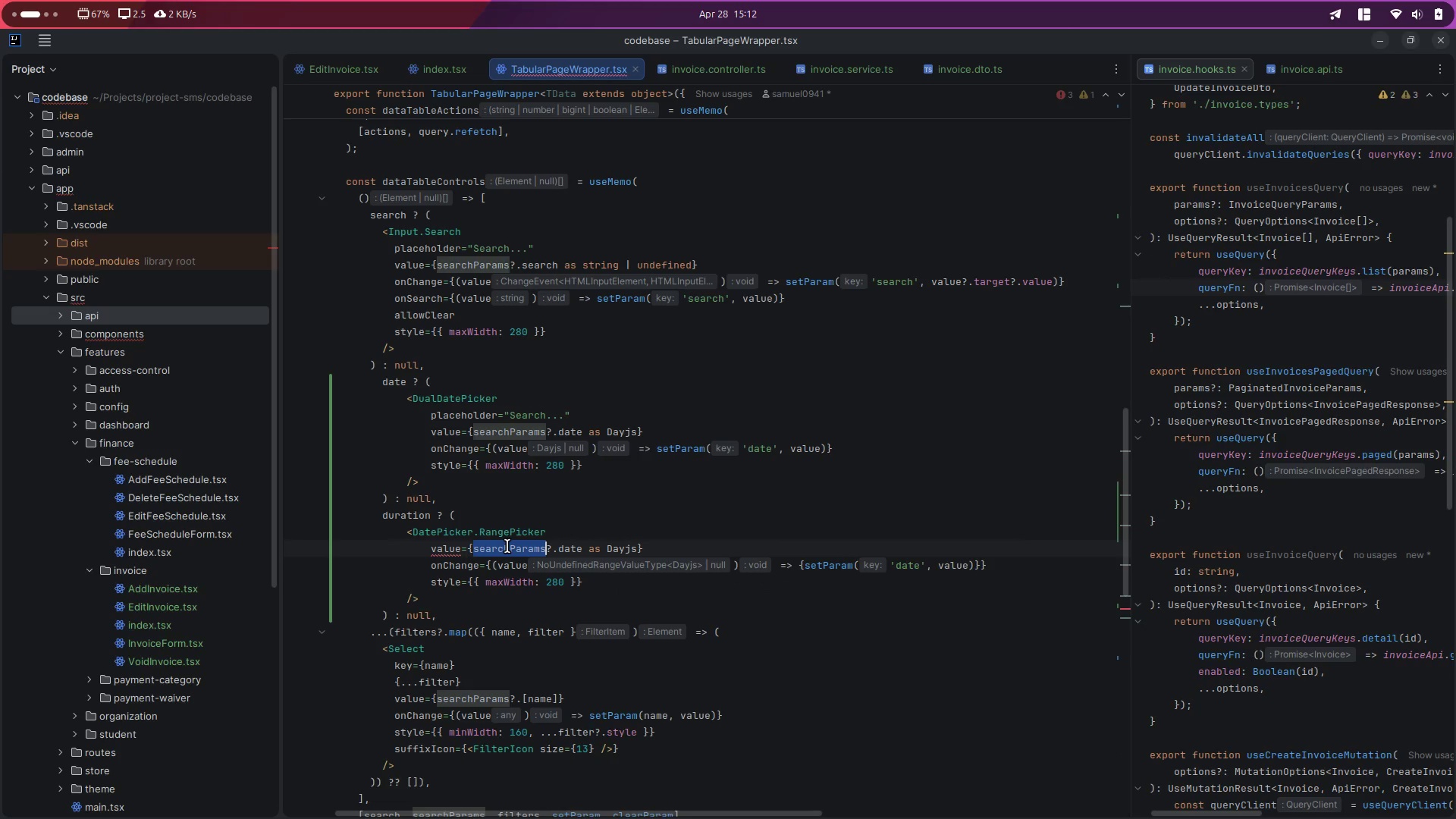 
scroll: coordinate [507, 546], scroll_direction: up, amount: 16.0
 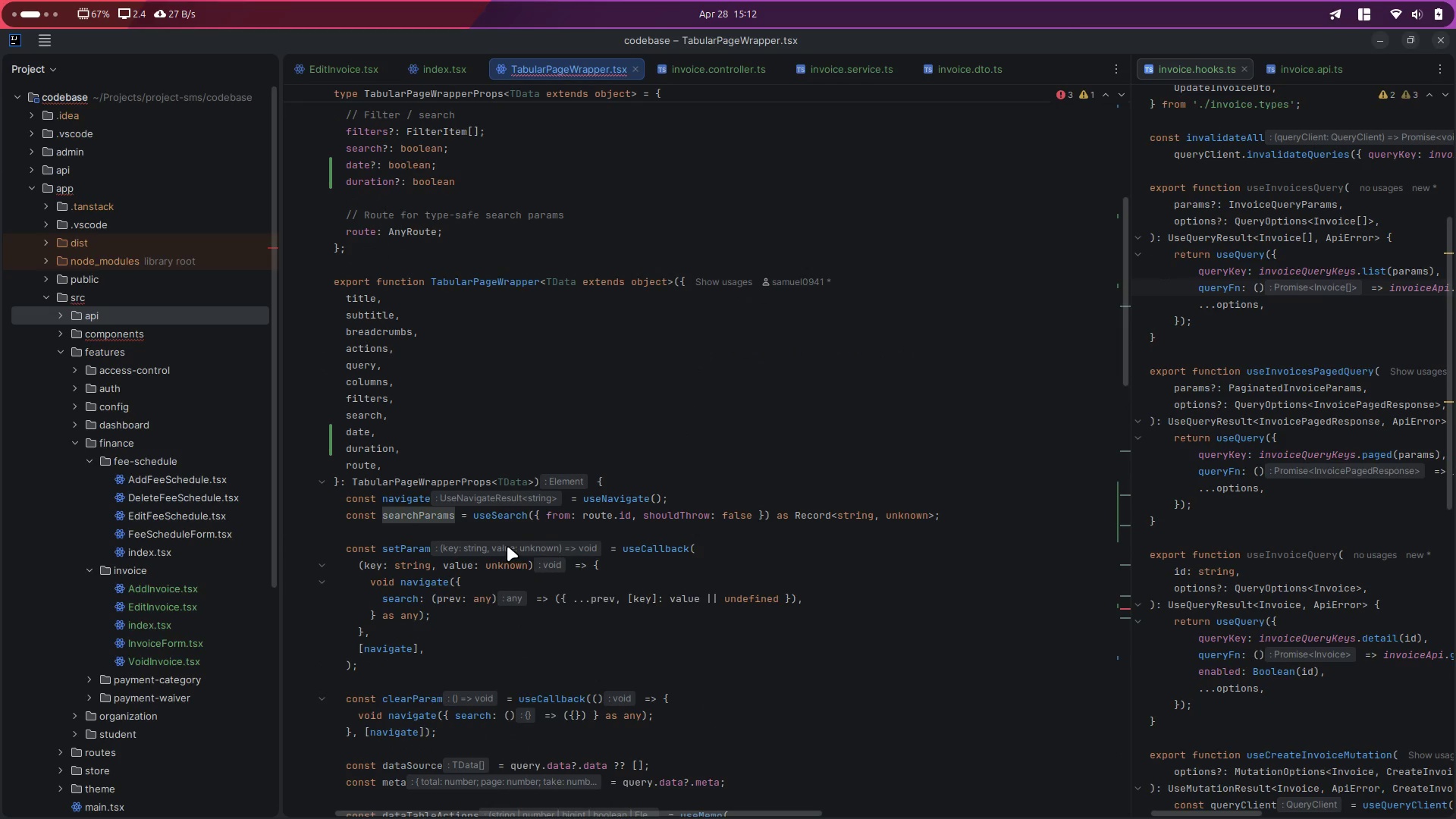 
scroll: coordinate [507, 546], scroll_direction: down, amount: 21.0
 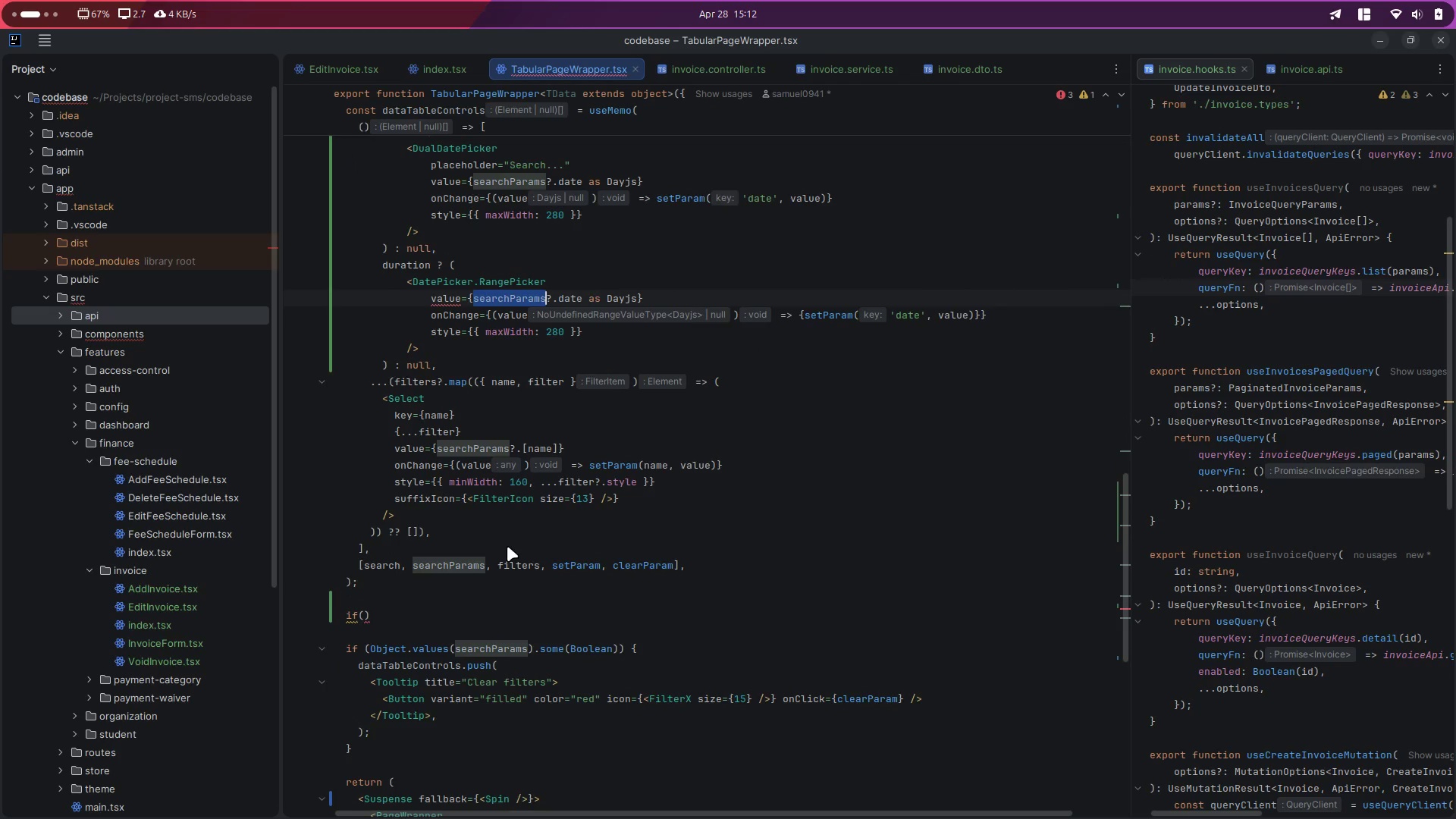 
scroll: coordinate [507, 546], scroll_direction: up, amount: 3.0
 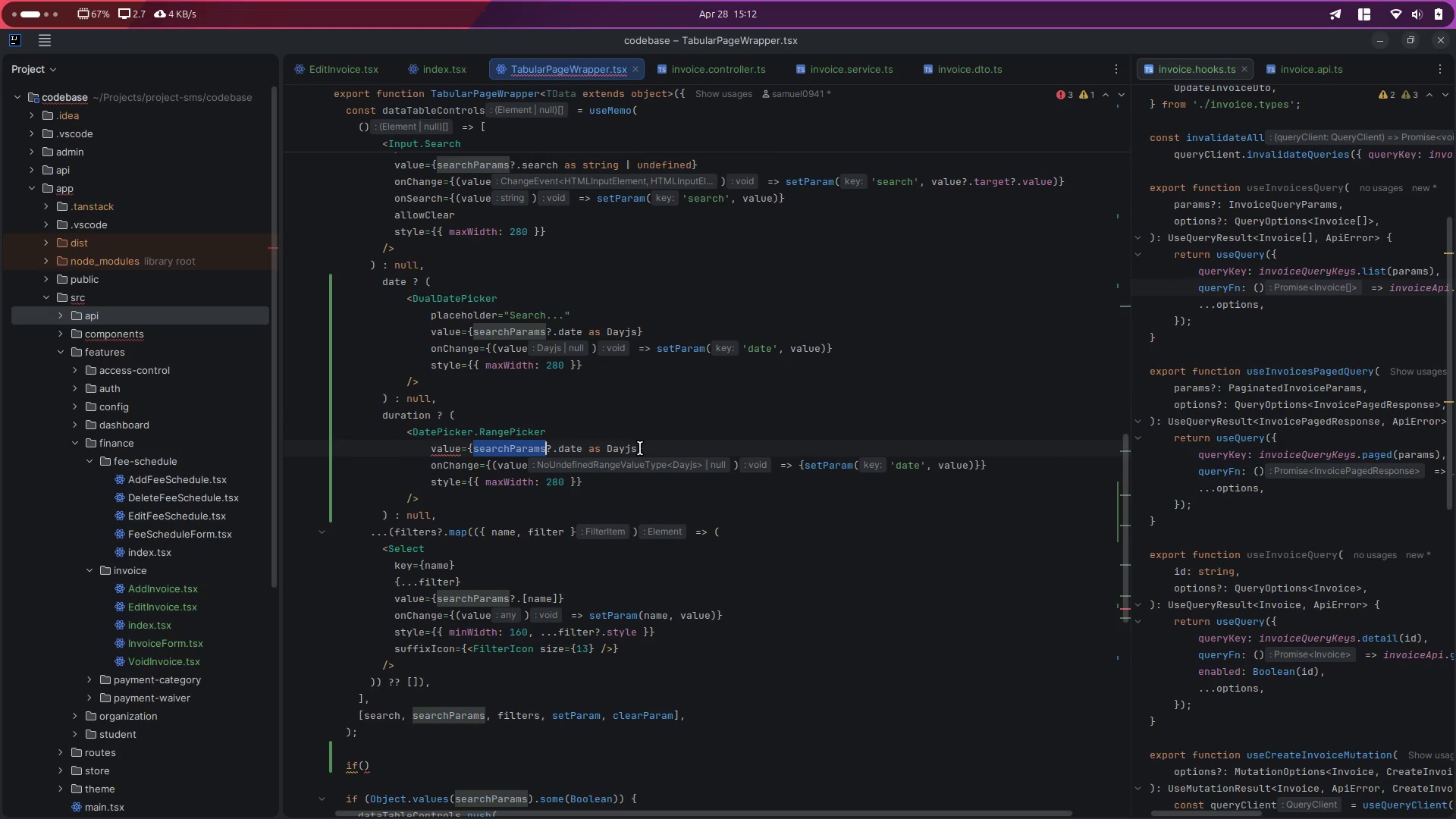 
left_click_drag(start_coordinate=[638, 448], to_coordinate=[472, 447])
 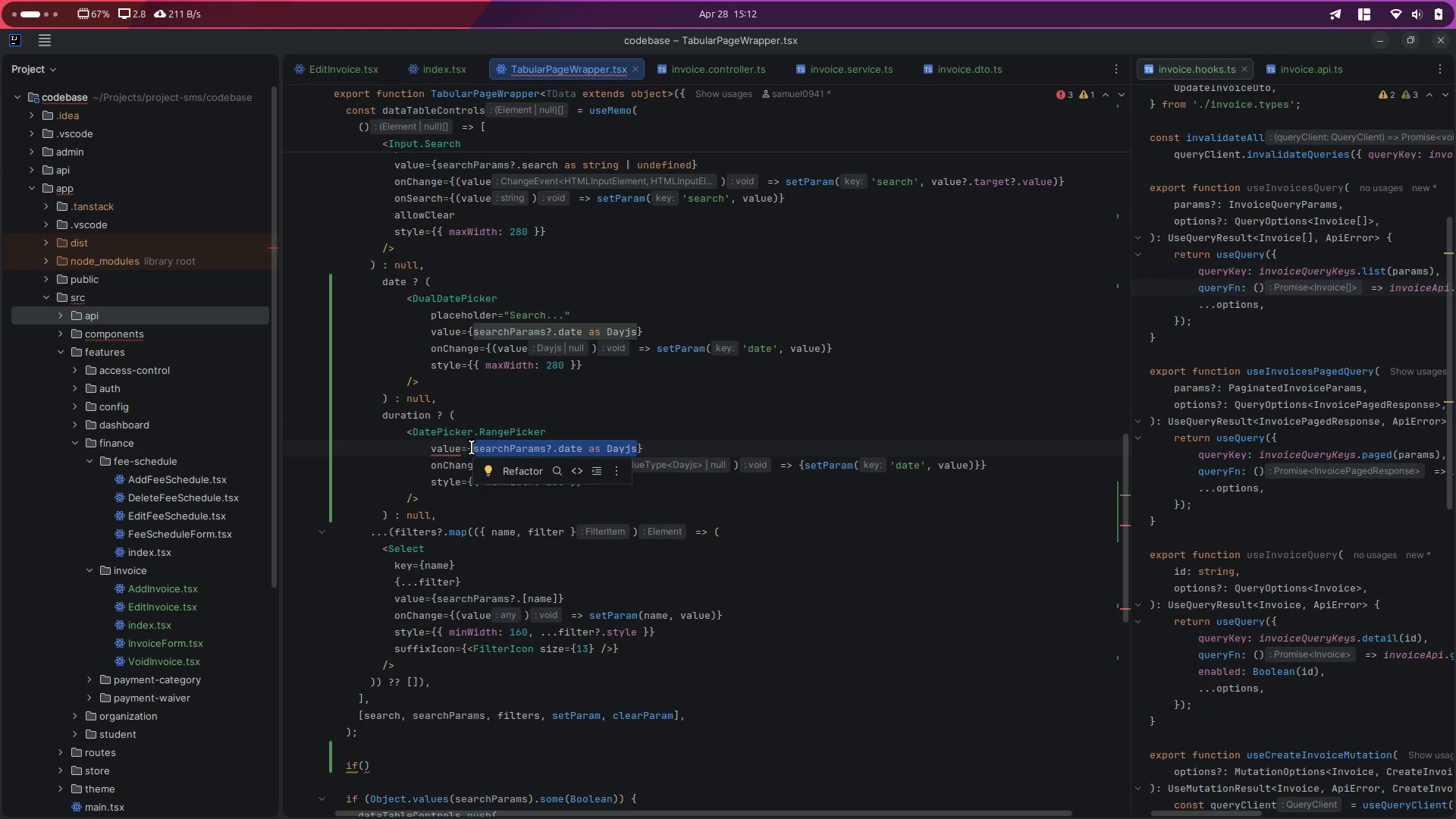 
key(BracketLeft)
 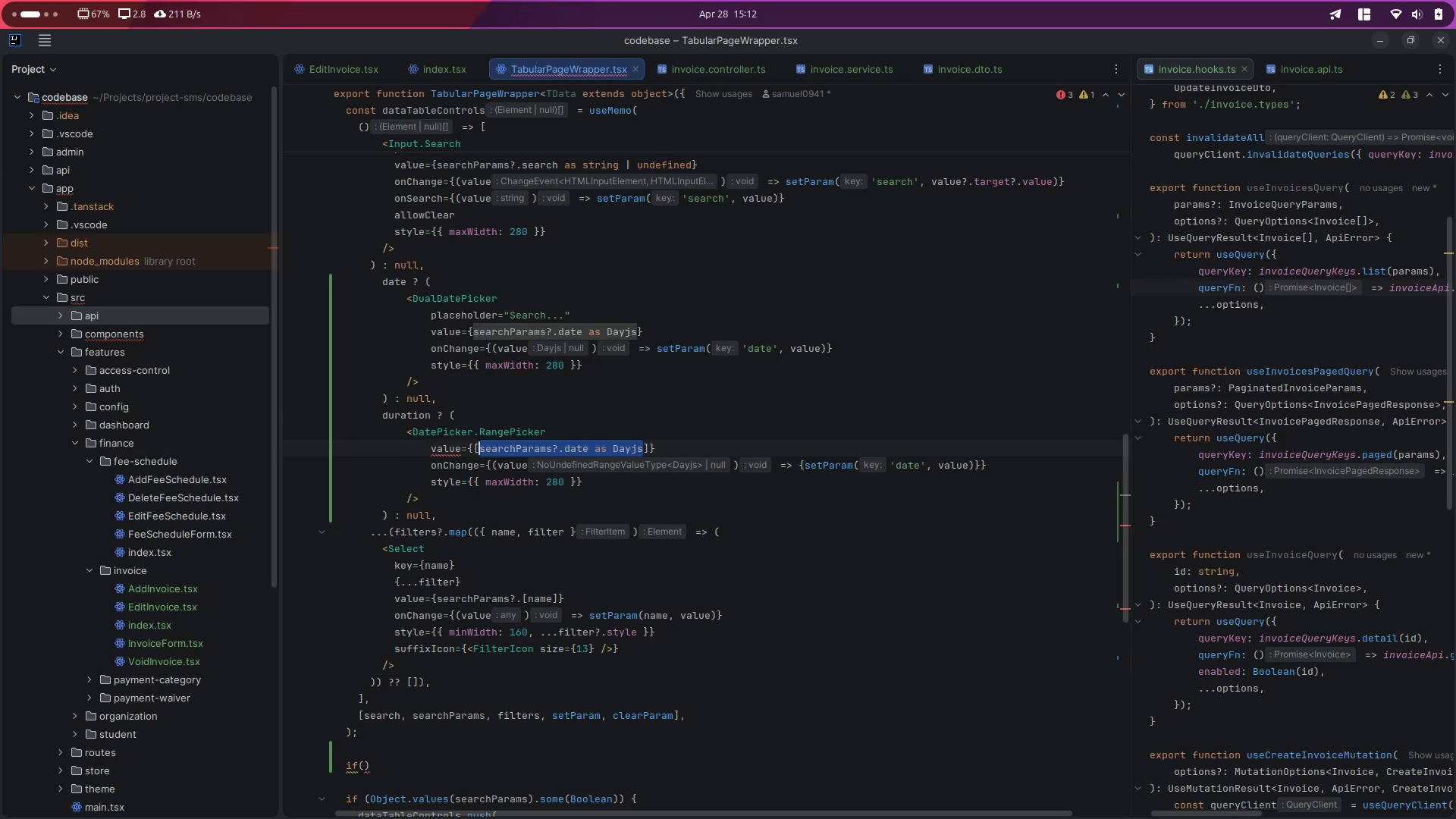 
key(ArrowRight)
 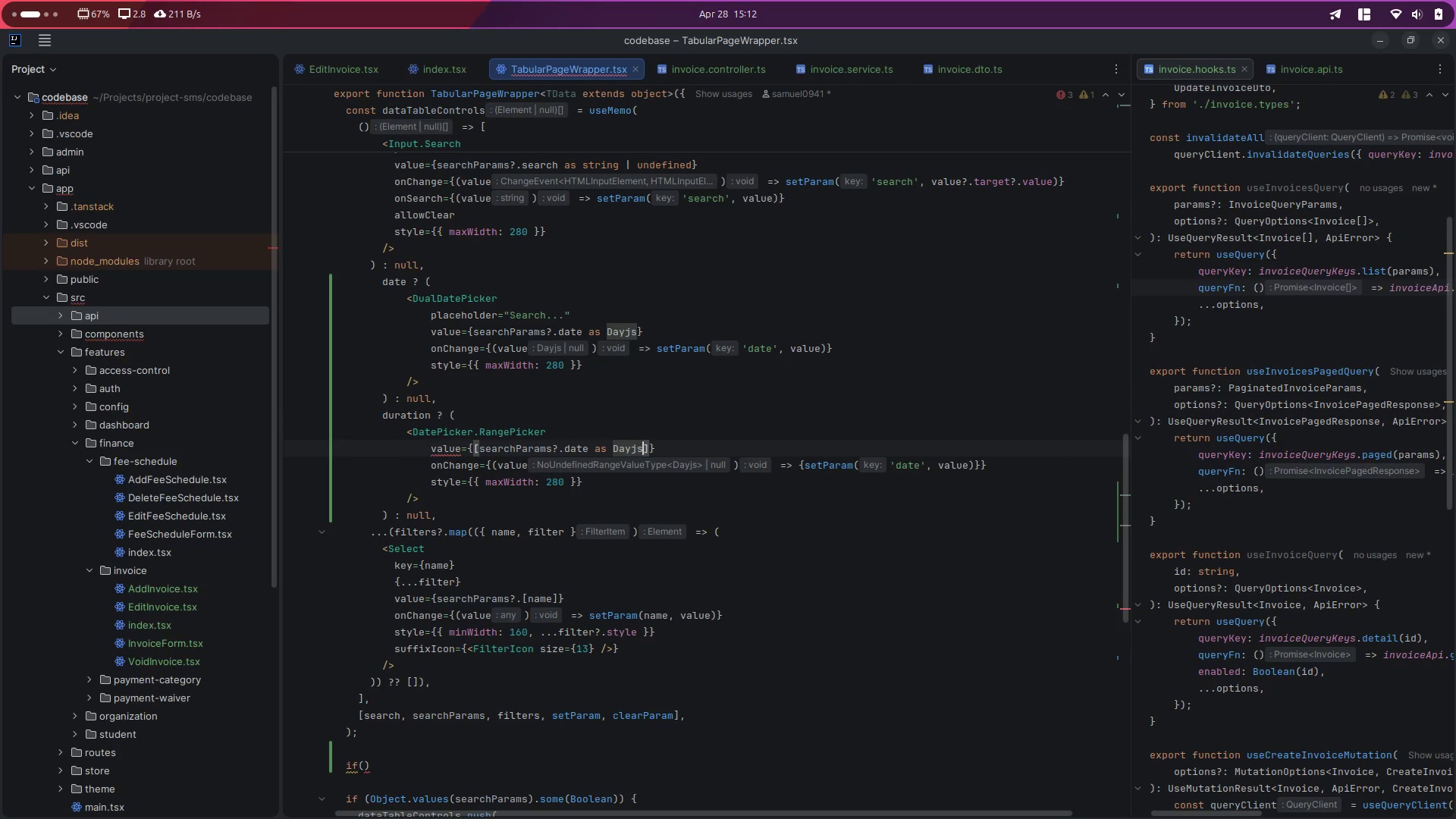 
key(Comma)
 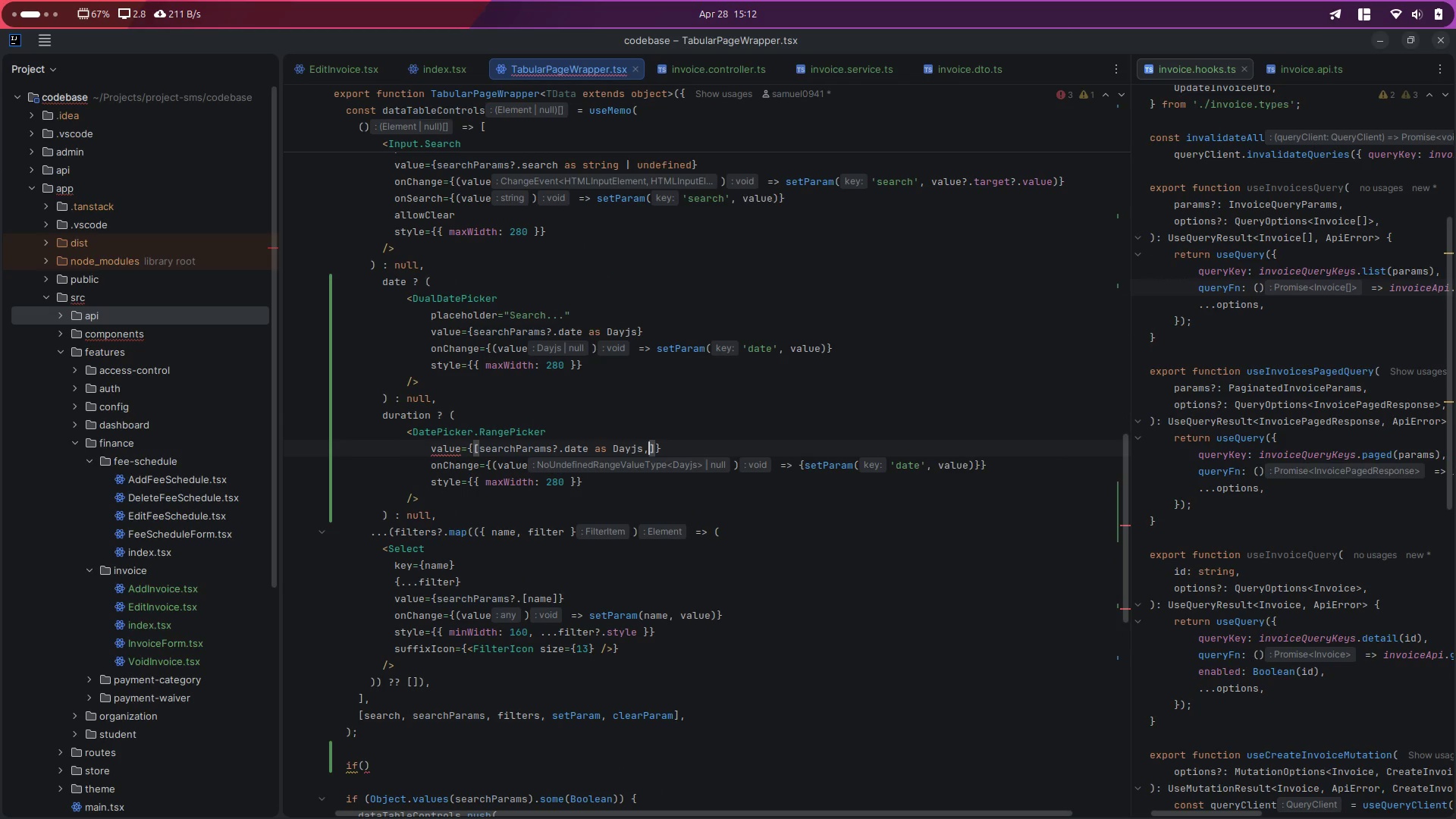 
key(Space)
 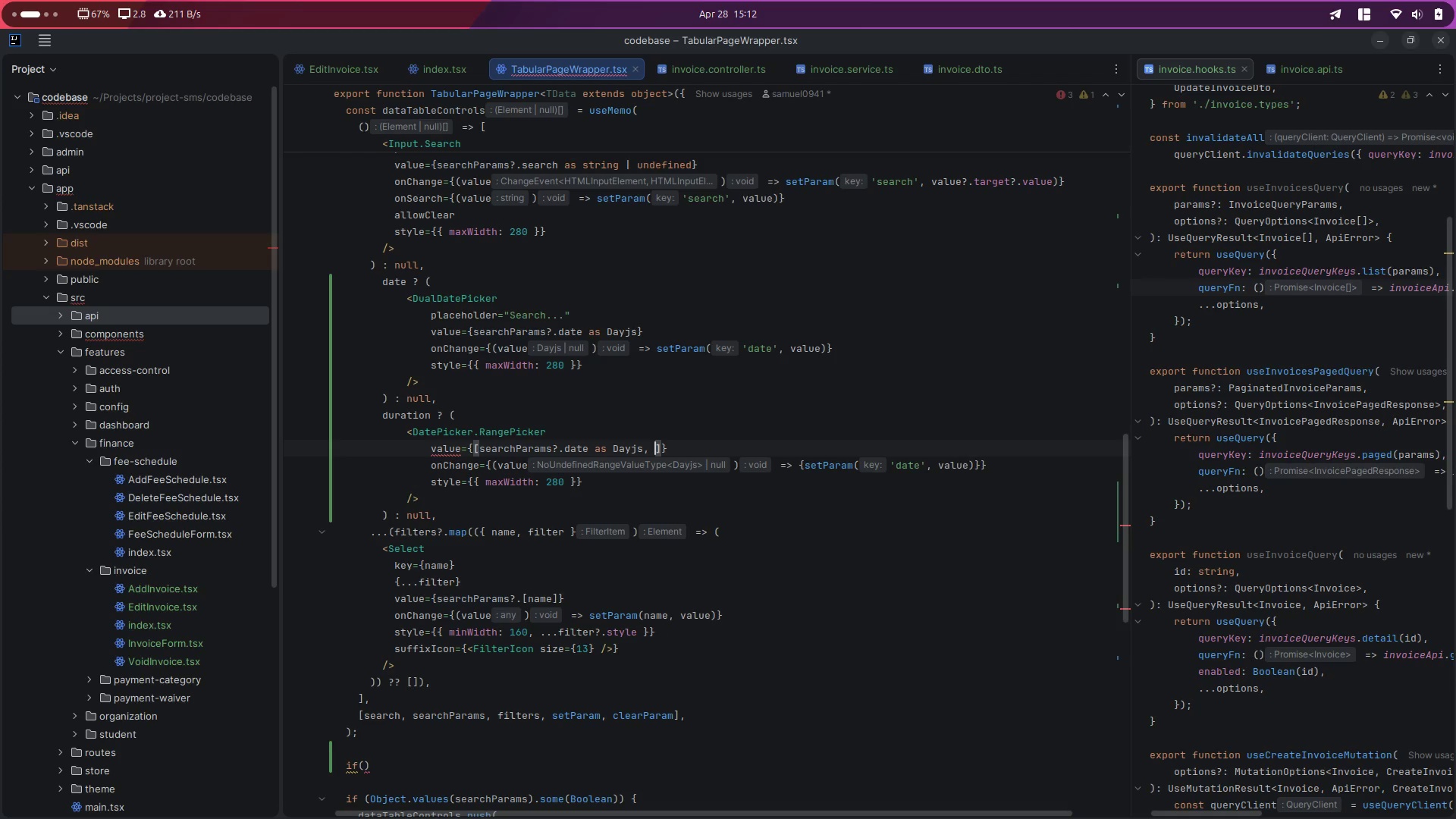 
key(ArrowLeft)
 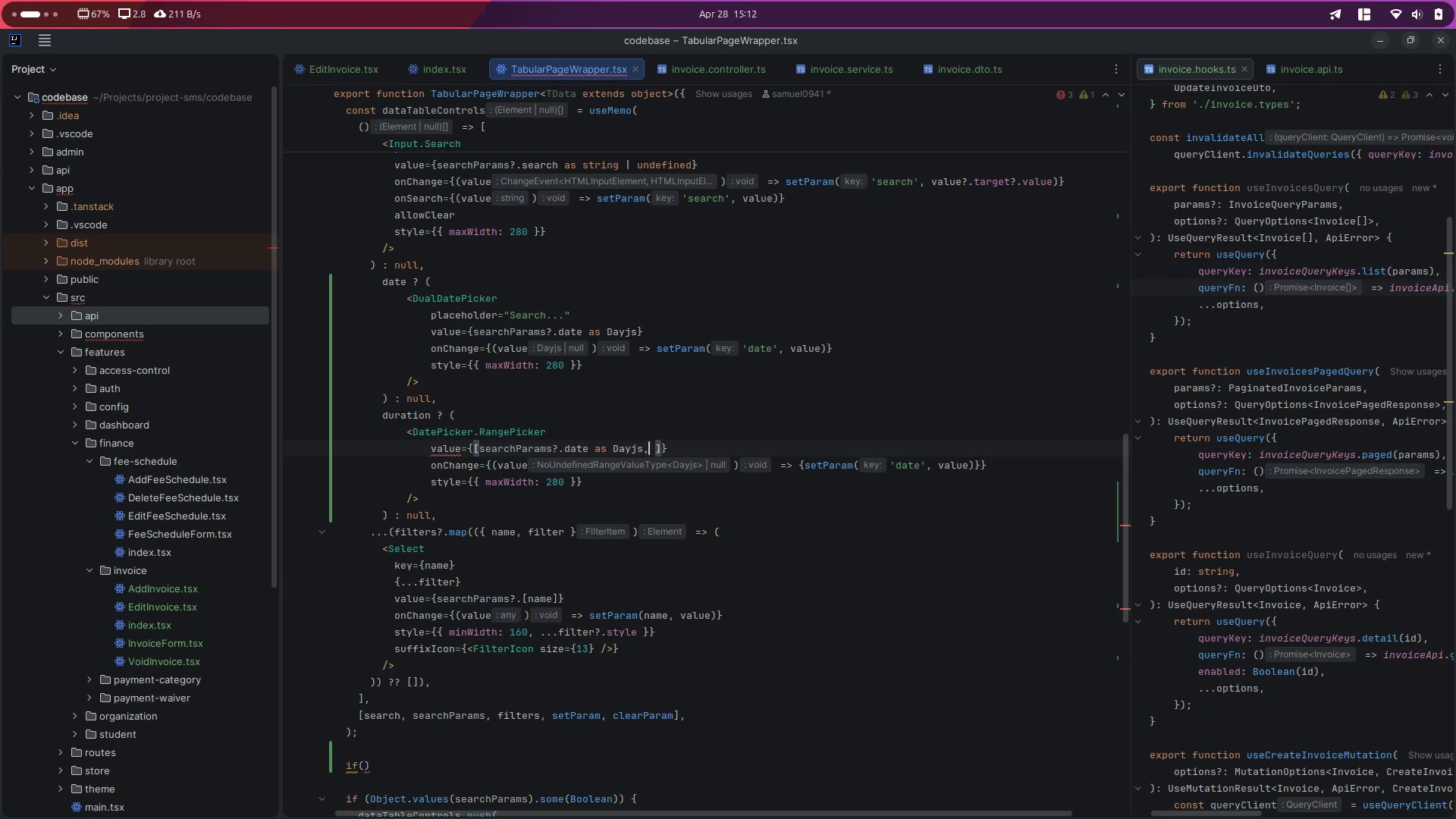 
key(ArrowLeft)
 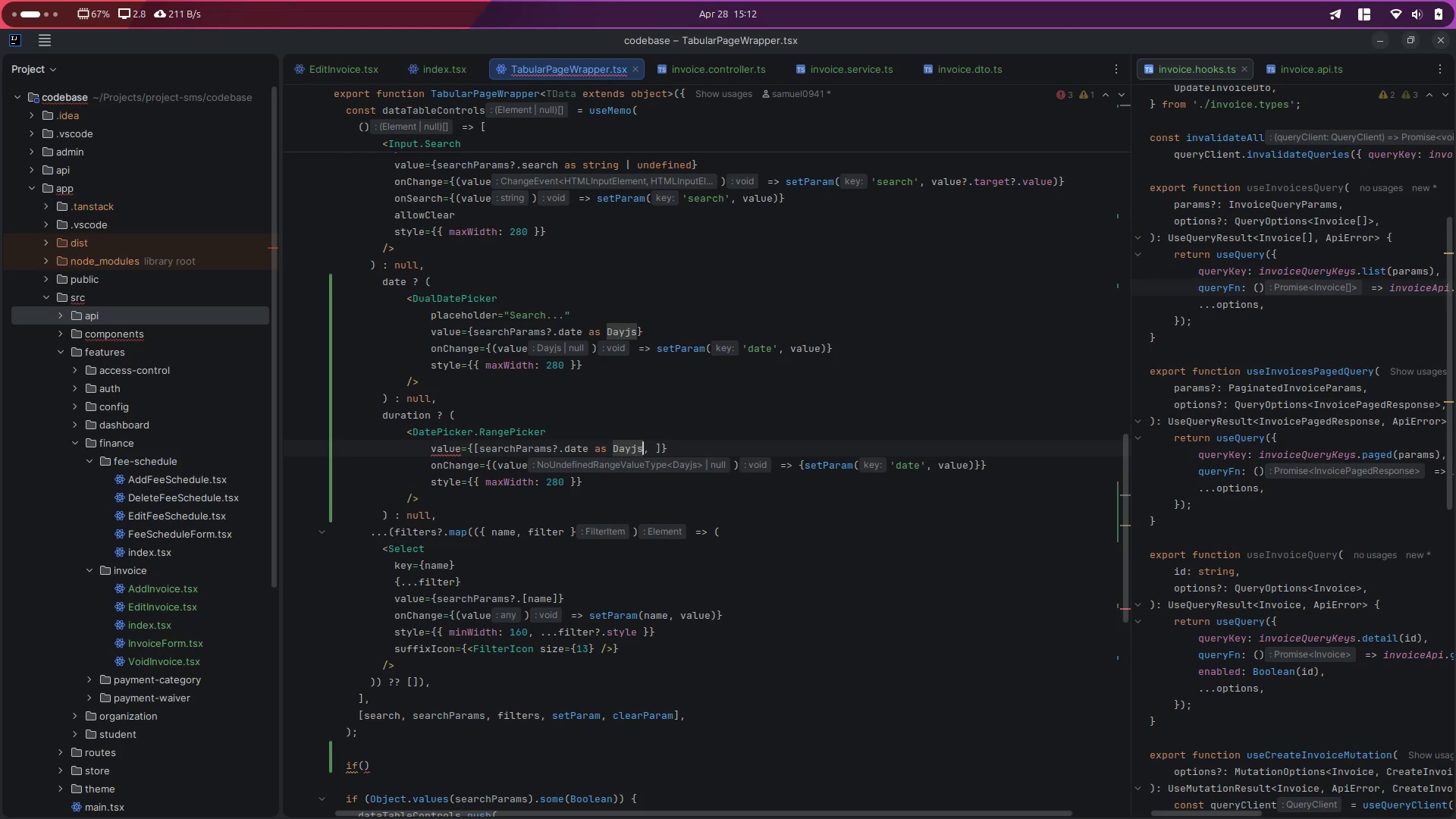 
hold_key(key=ArrowLeft, duration=1.24)
 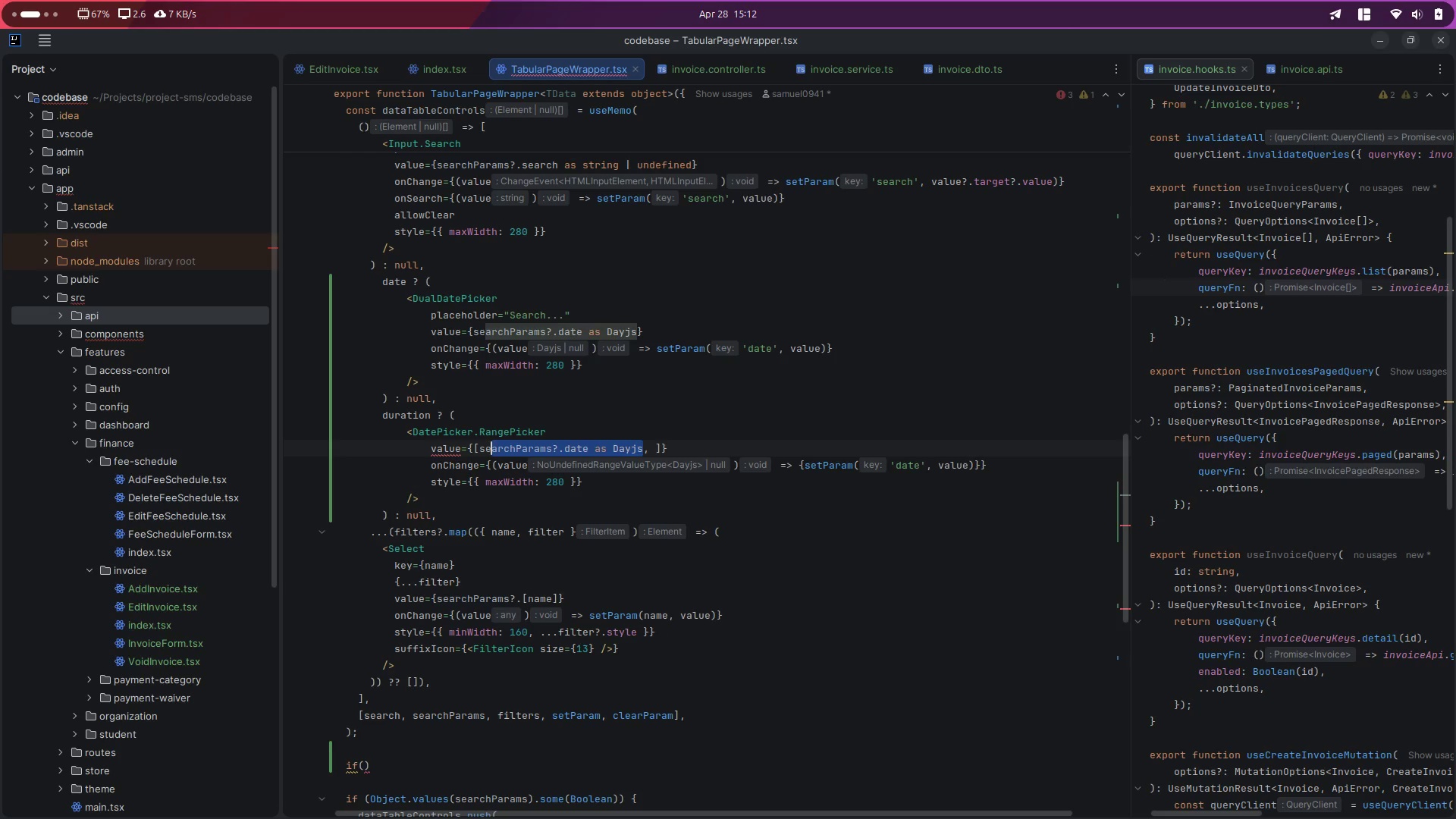 
key(Shift+ArrowLeft)
 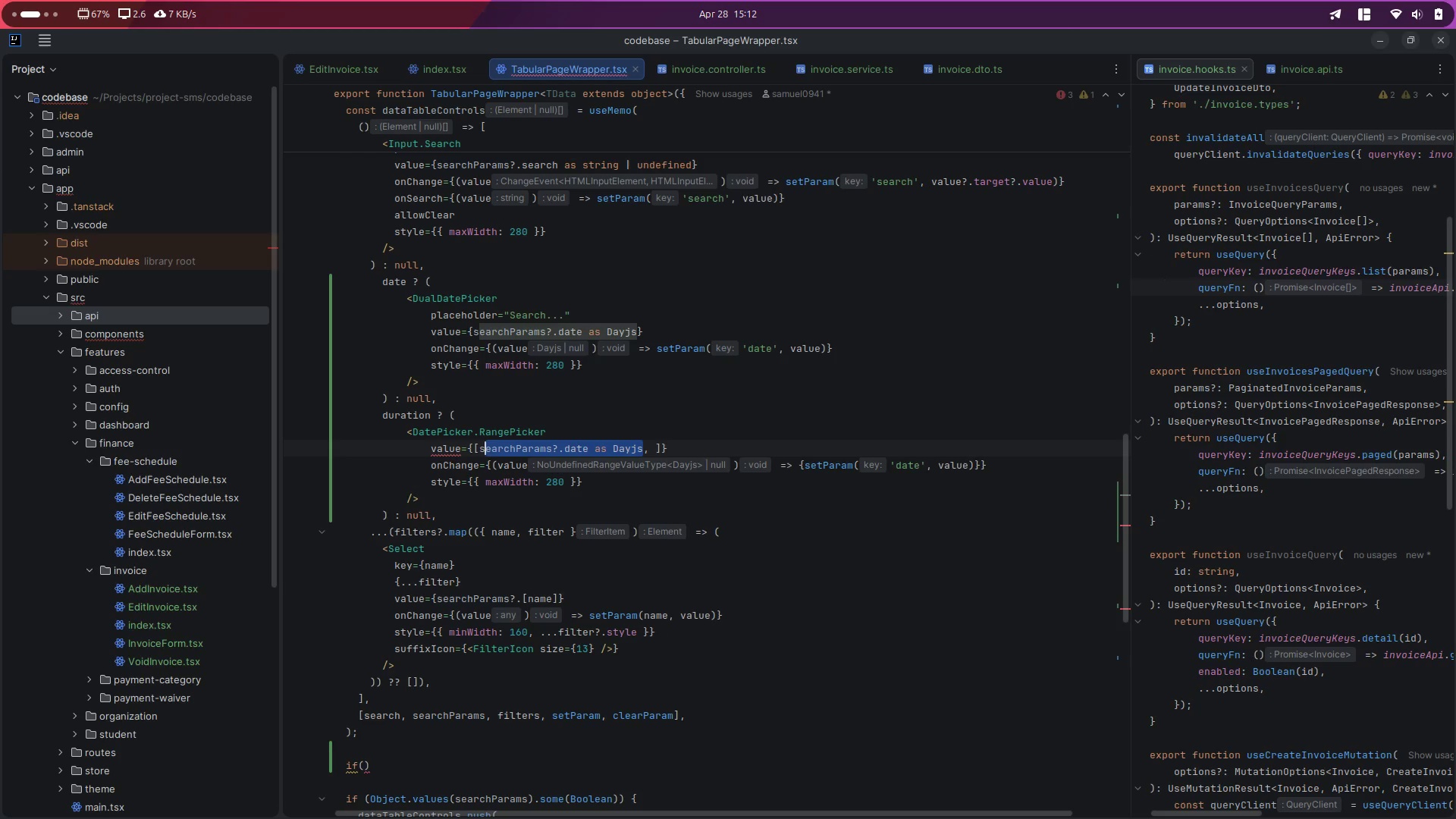 
key(Shift+ArrowLeft)
 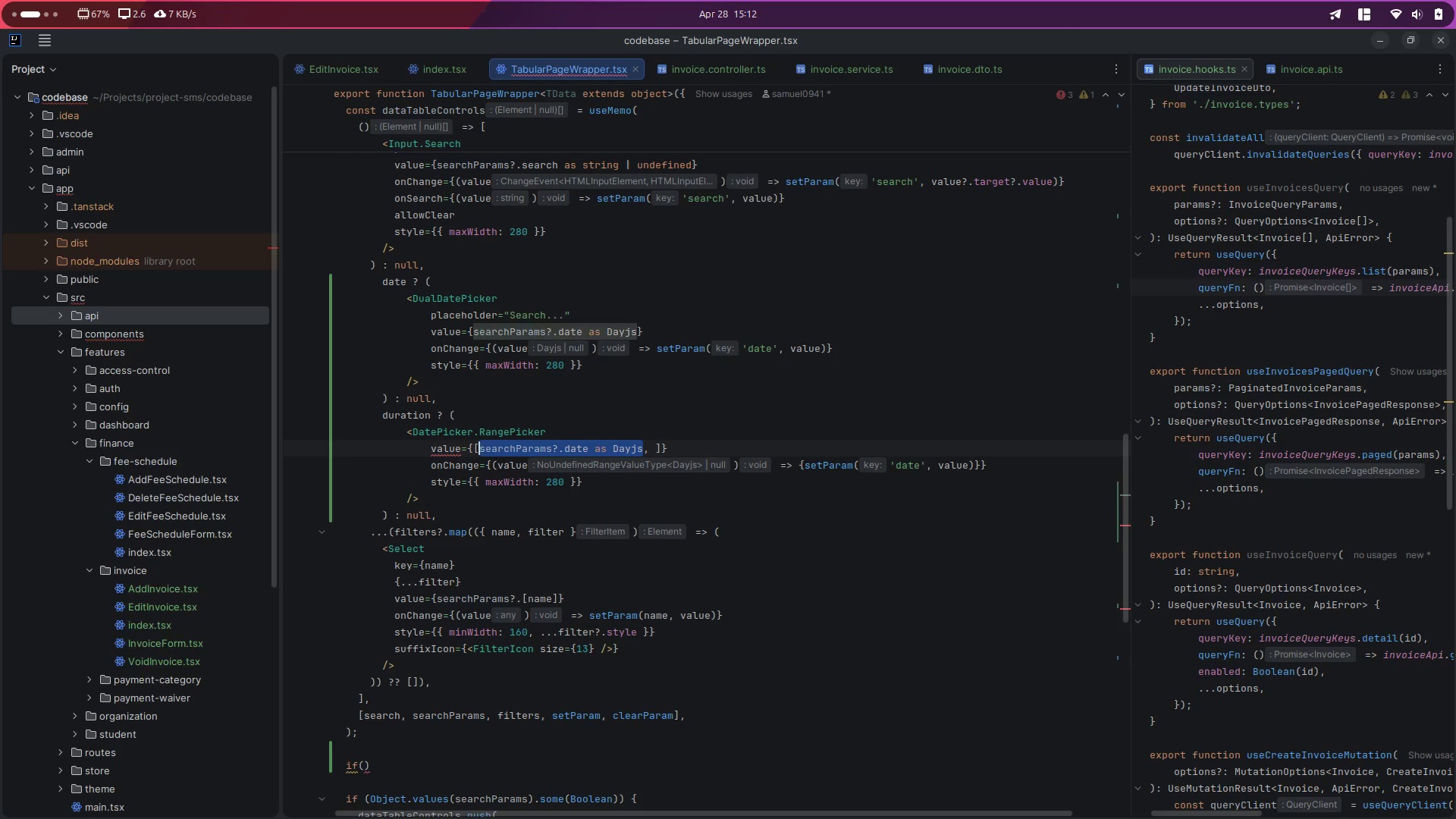 
key(Shift+ArrowLeft)
 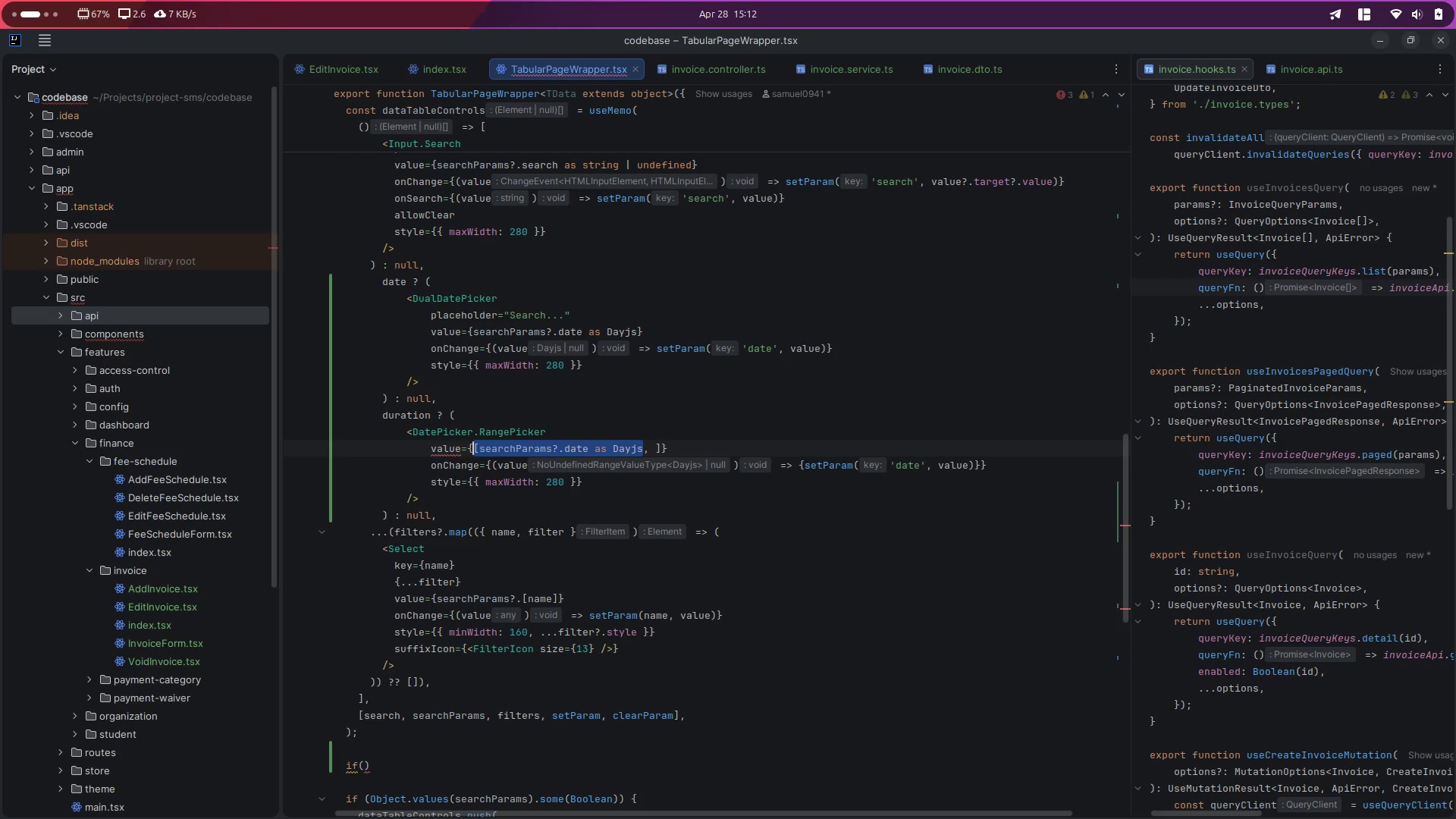 
key(Shift+ArrowRight)
 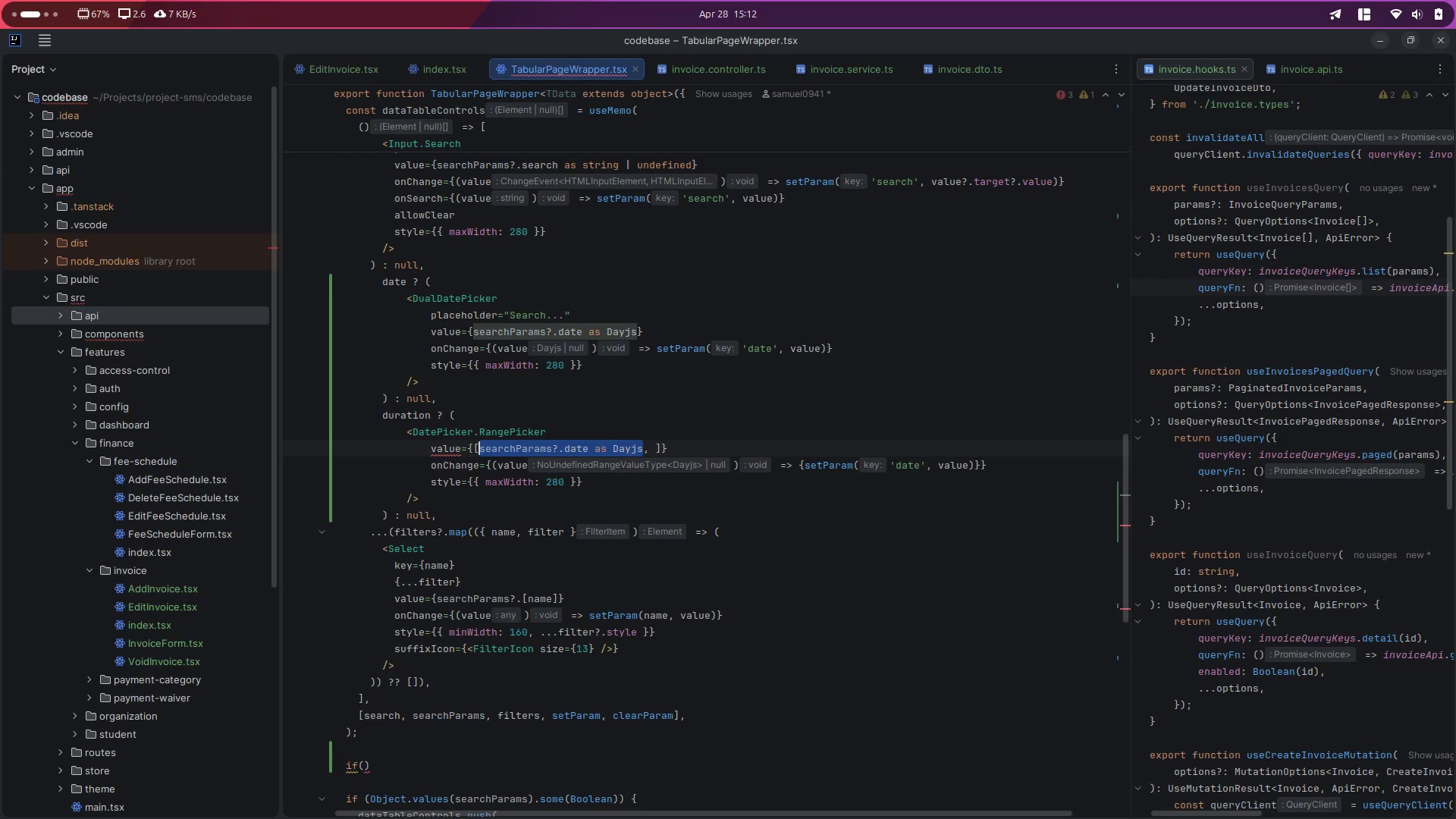 
key(Control+ControlLeft)
 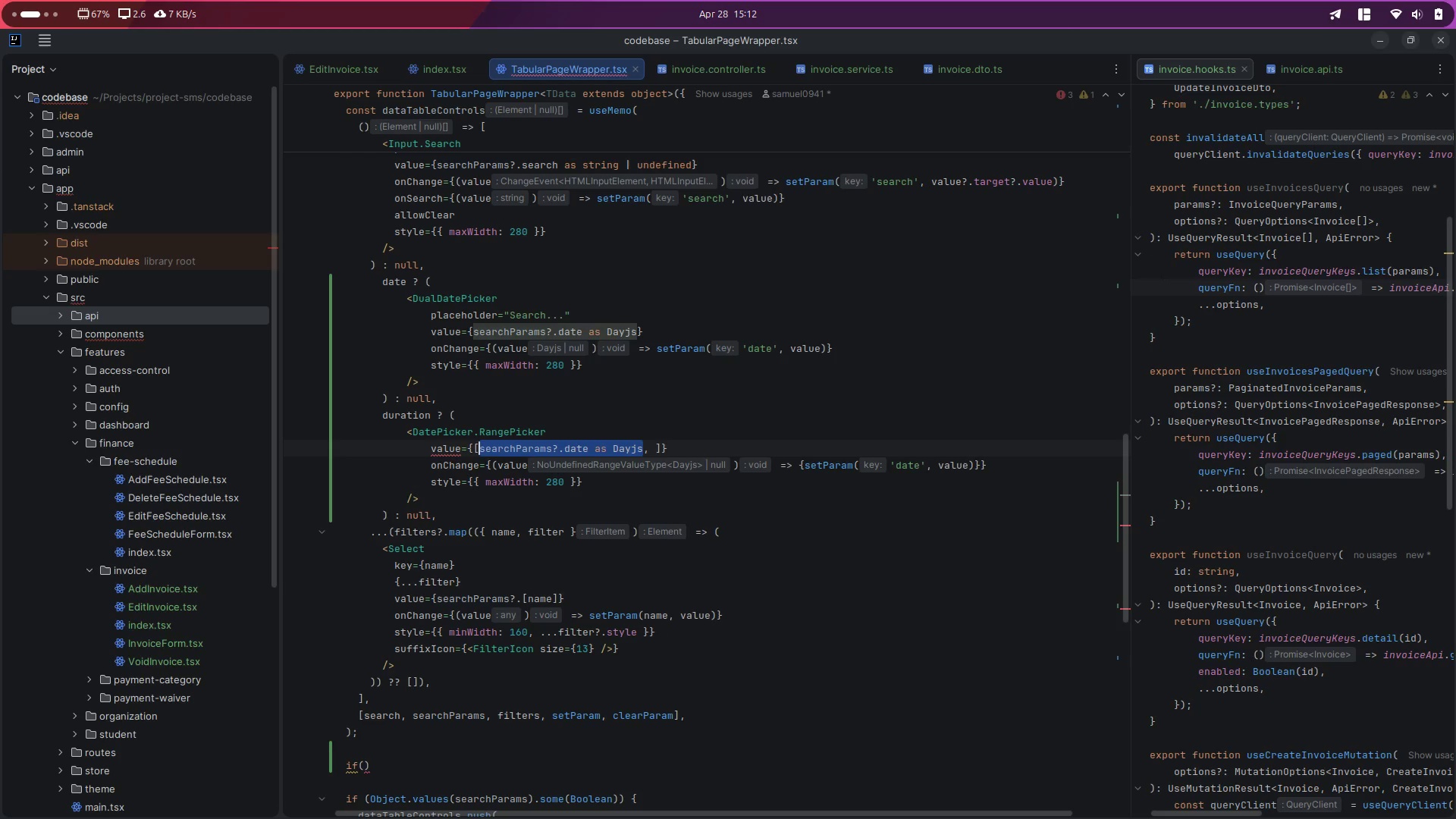 
key(Control+C)
 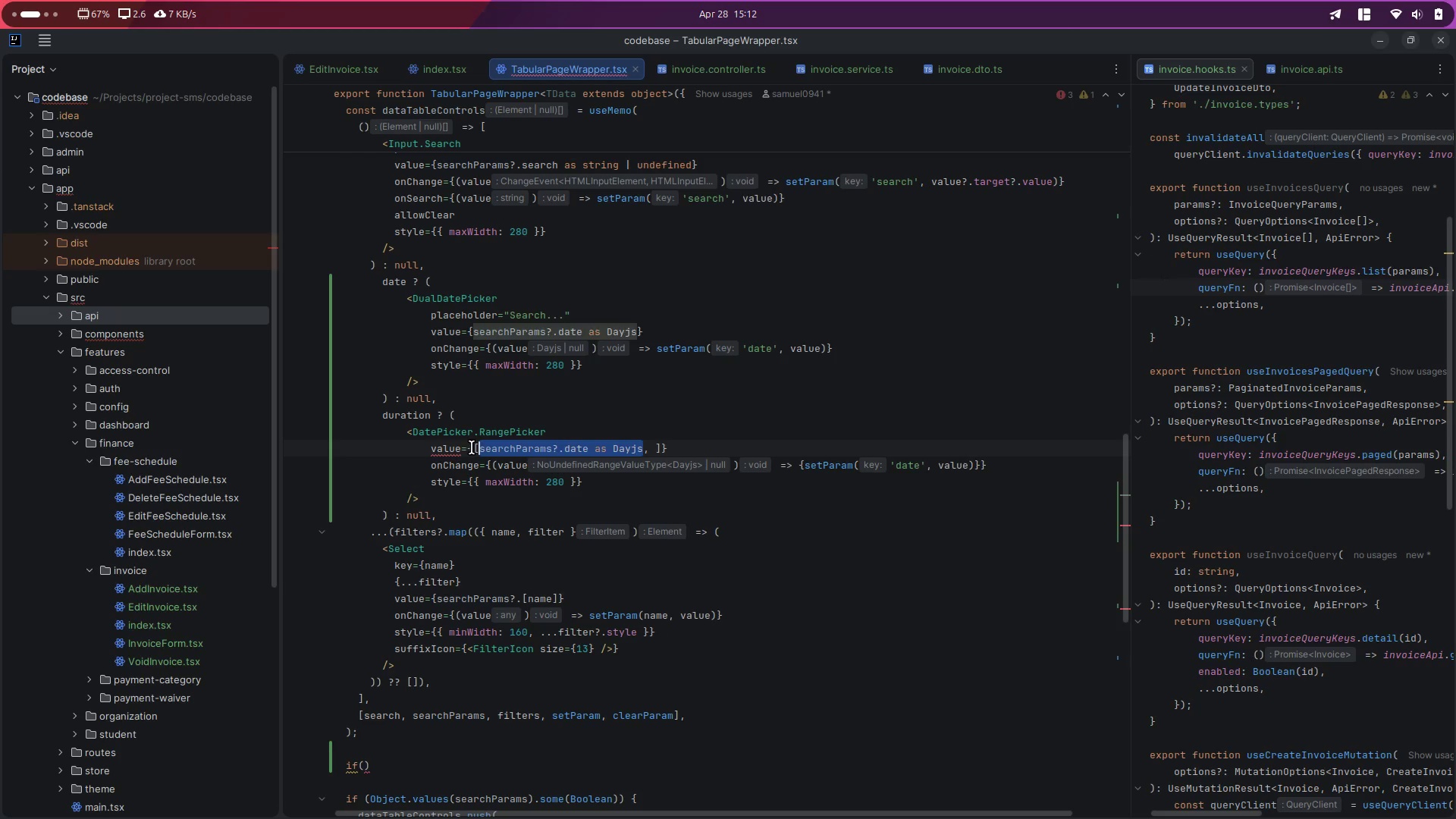 
key(ArrowRight)
 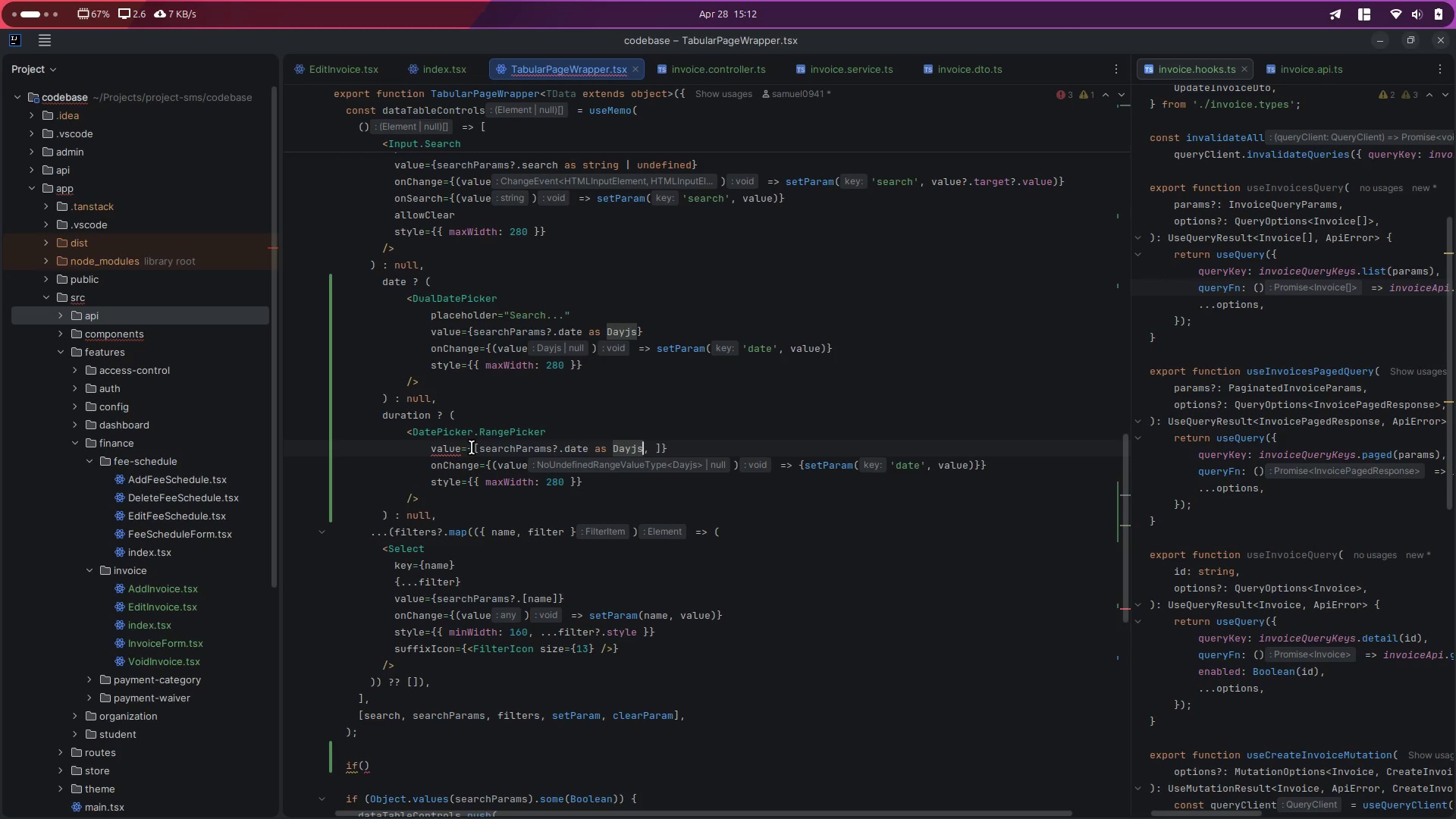 
key(ArrowRight)
 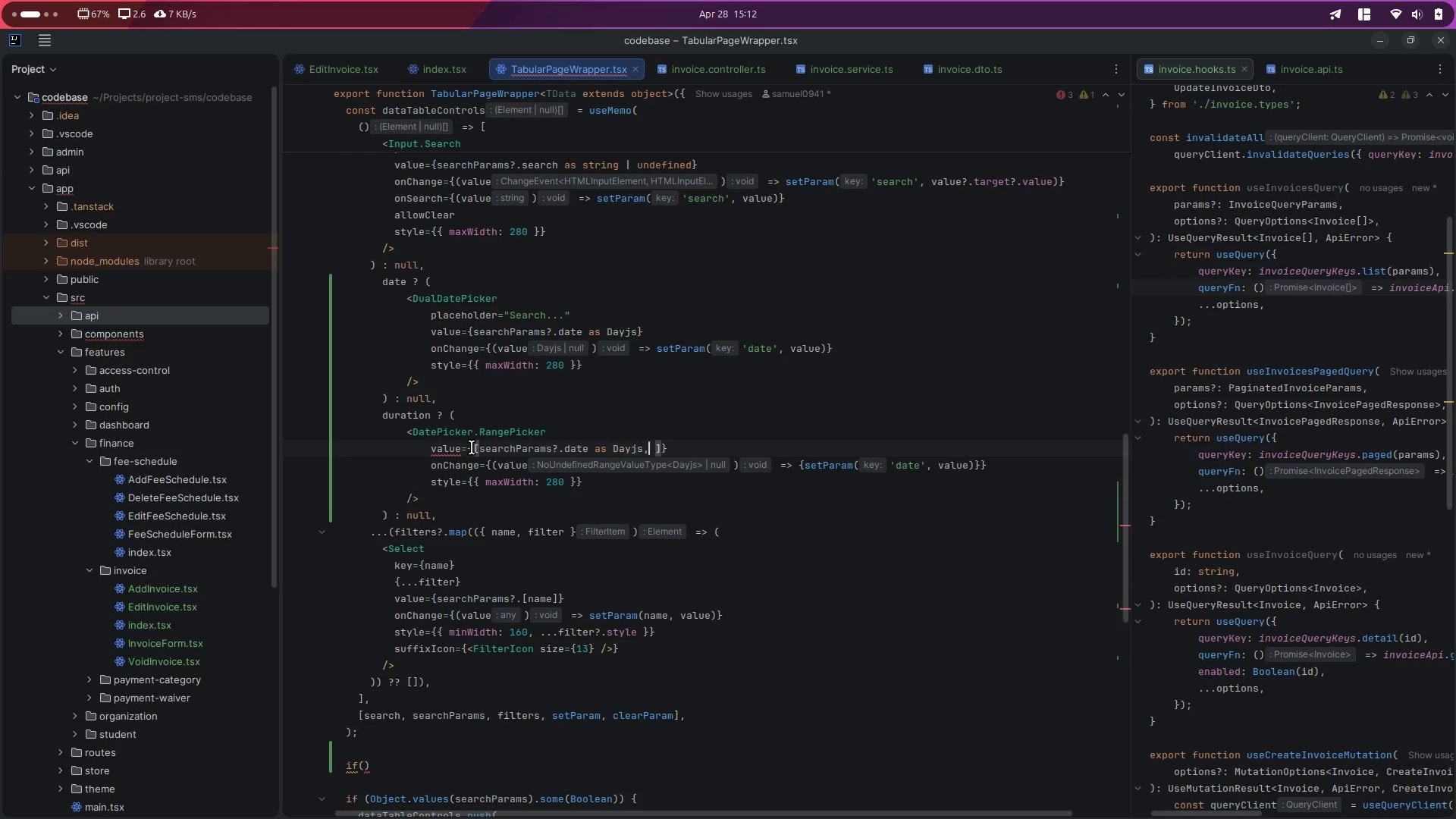 
key(ArrowRight)
 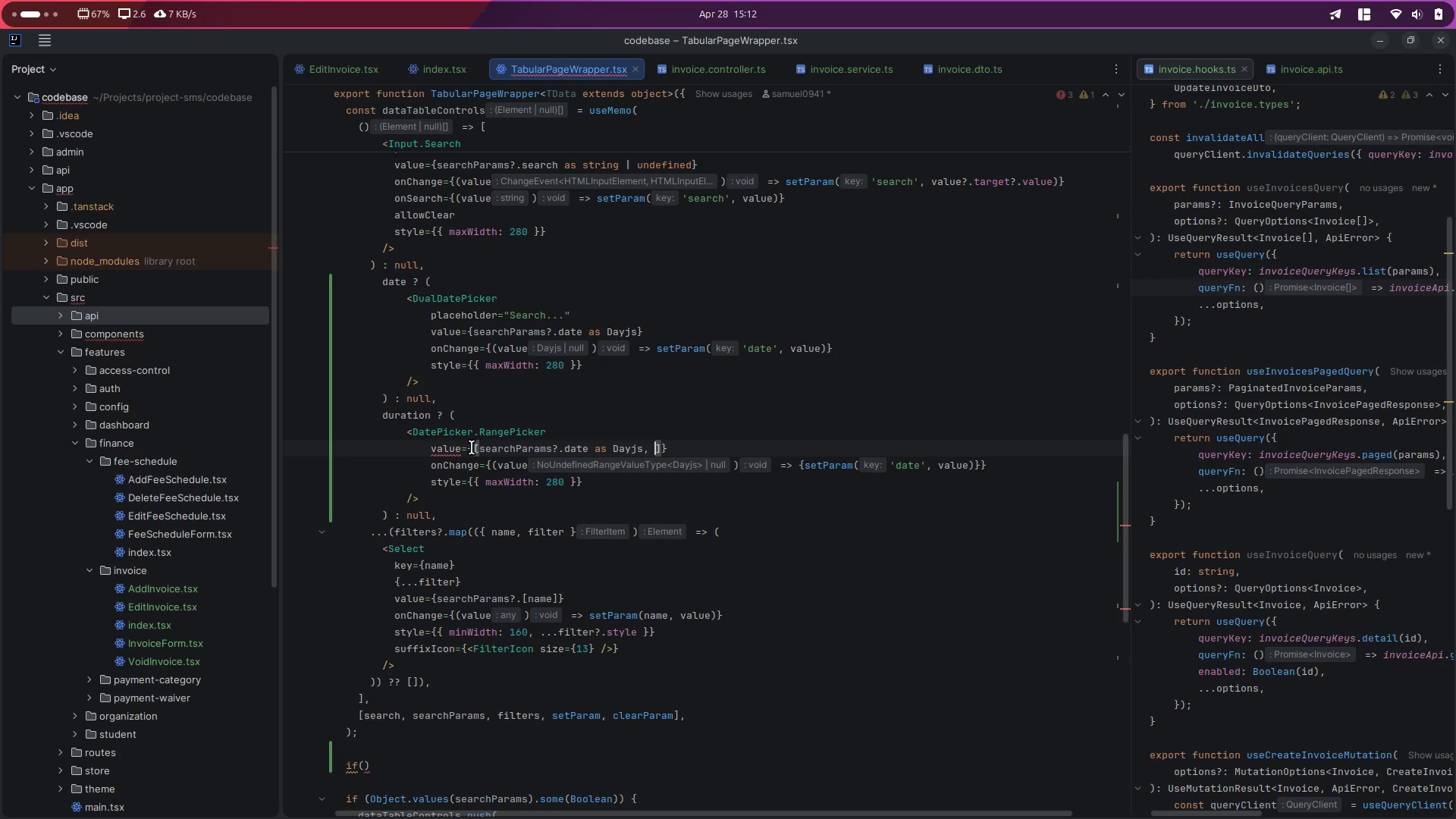 
key(Control+V)
 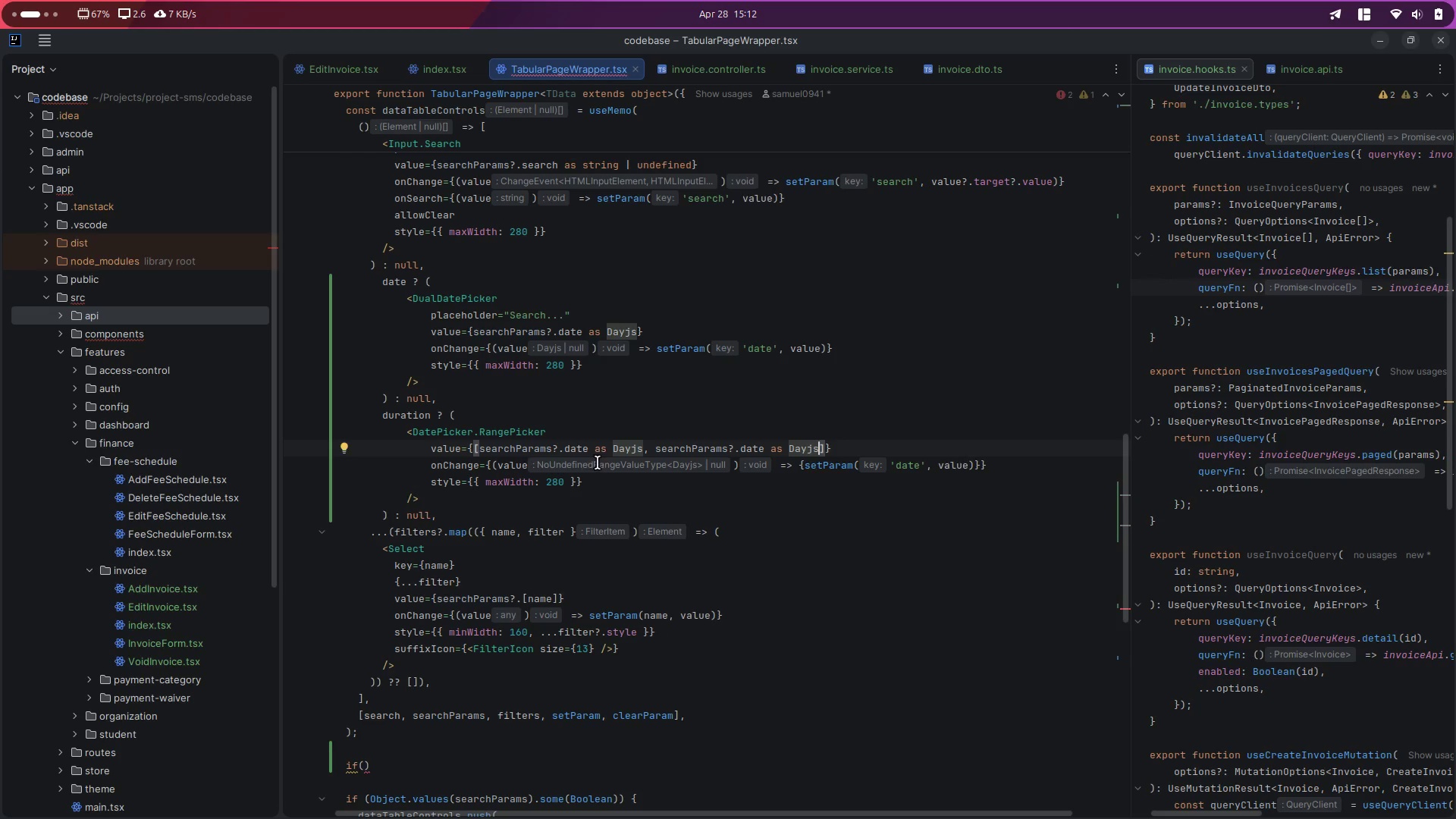 
double_click([573, 446])
 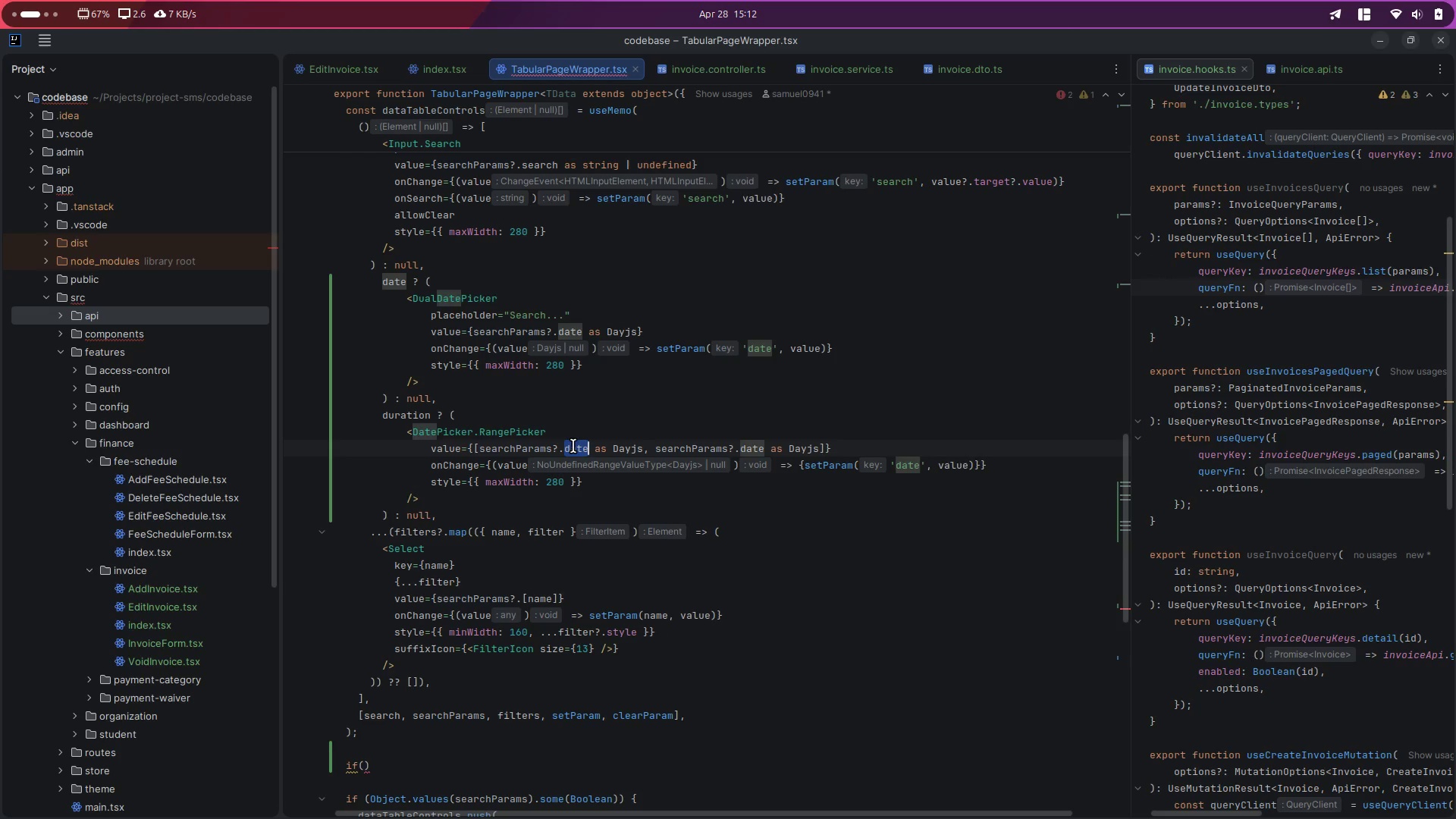 
key(ArrowLeft)
 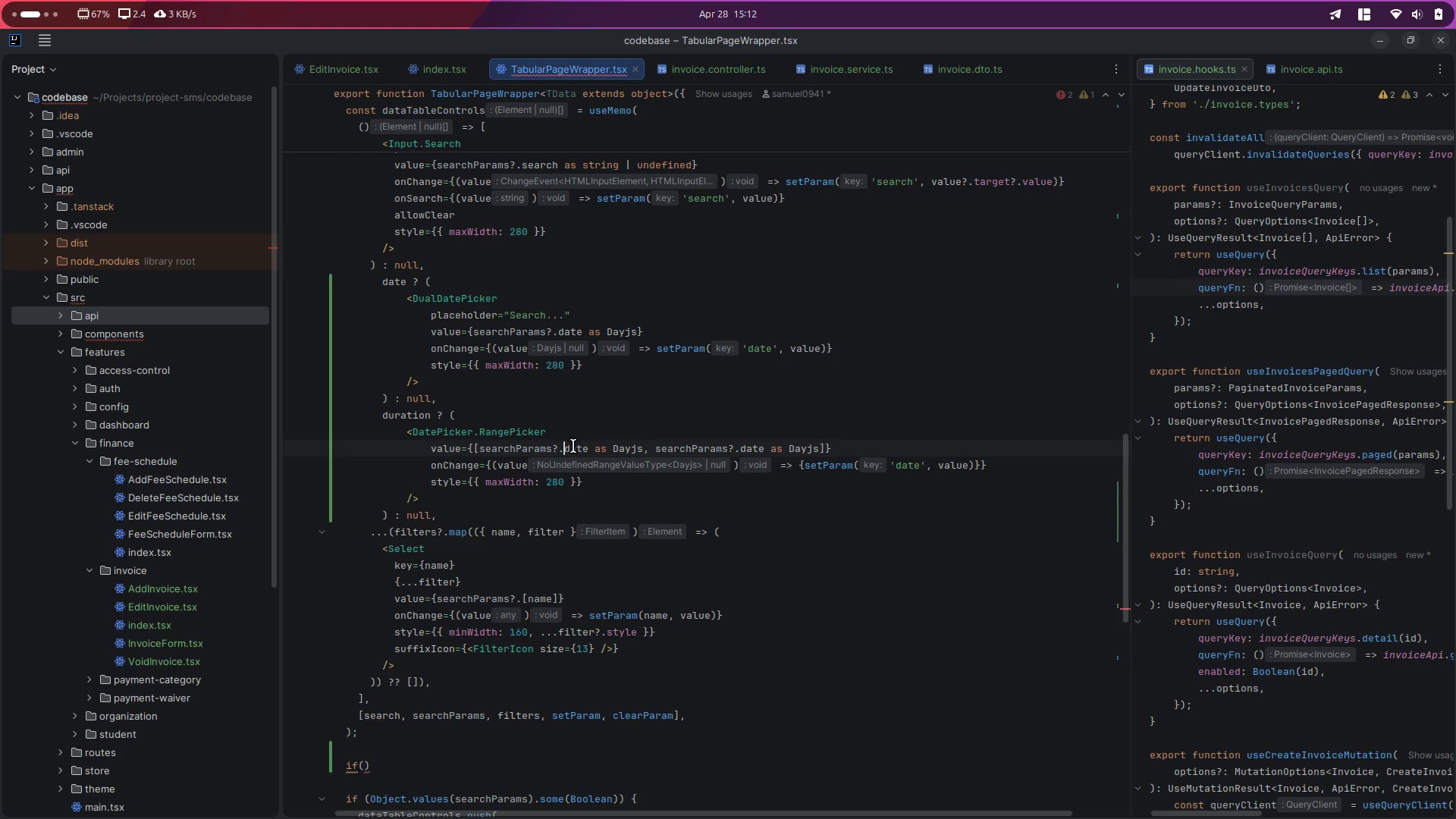 
type(start)
 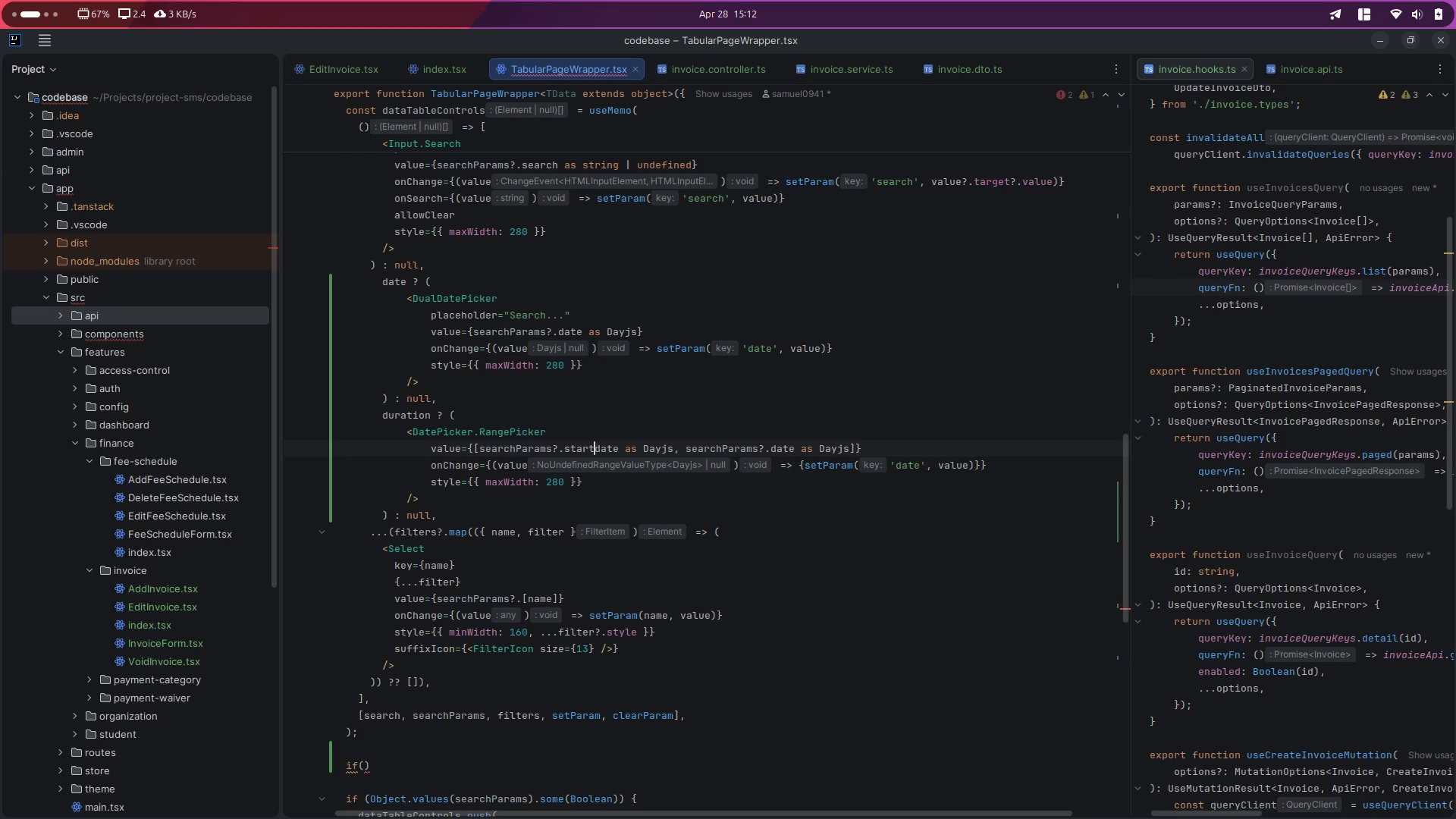 
key(ArrowRight)
 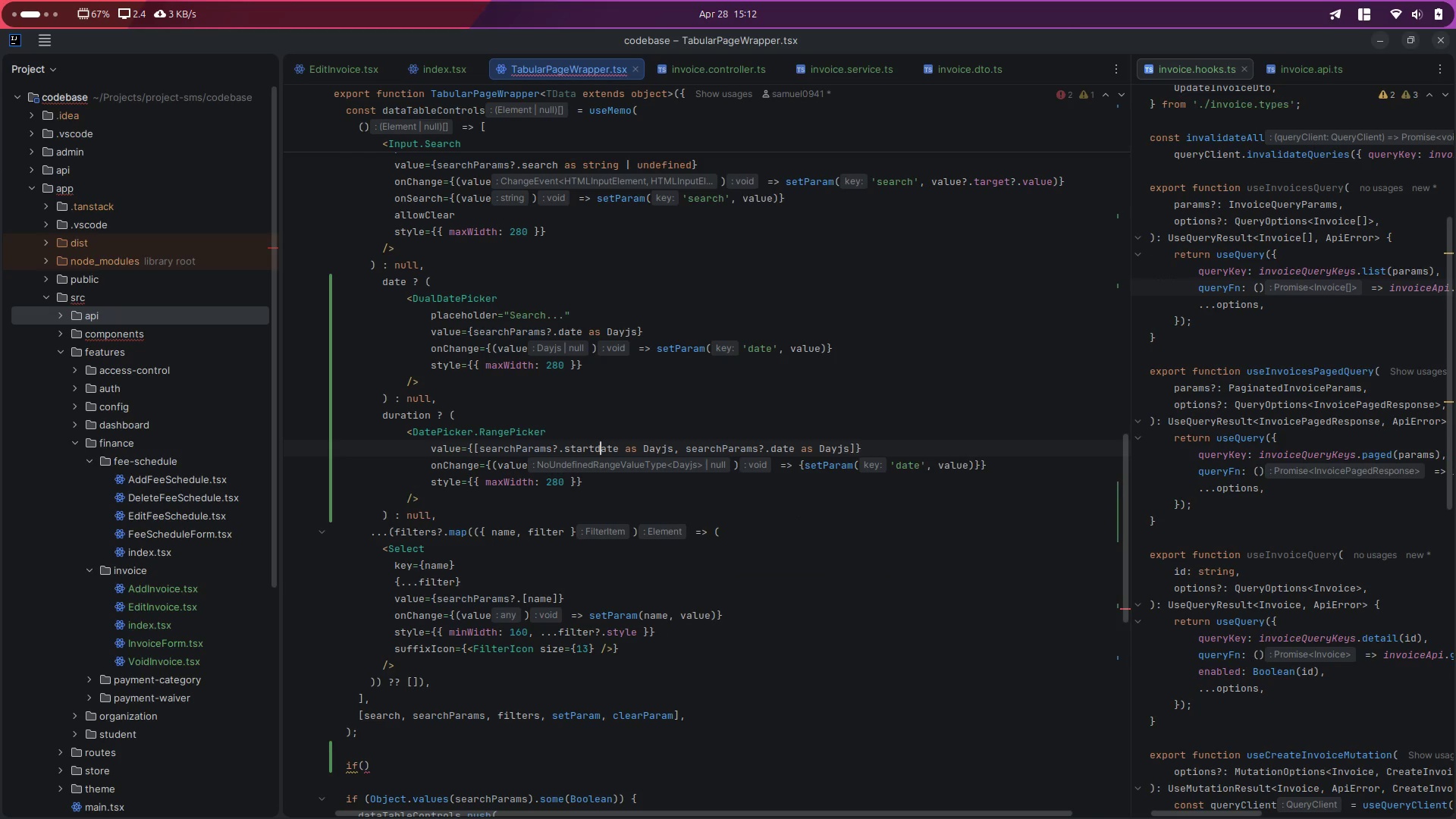 
key(Backspace)
 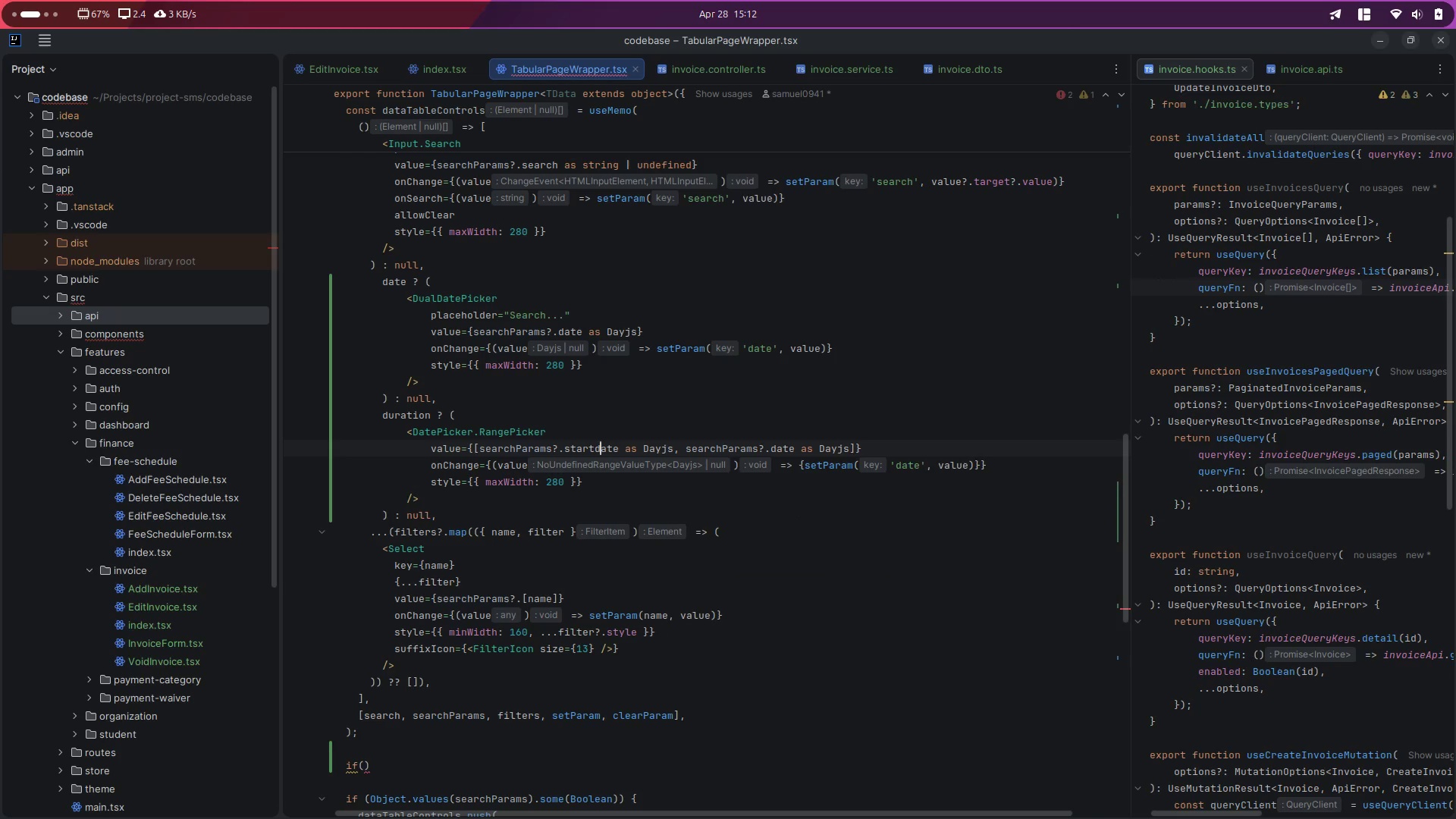 
key(Shift+ShiftLeft)
 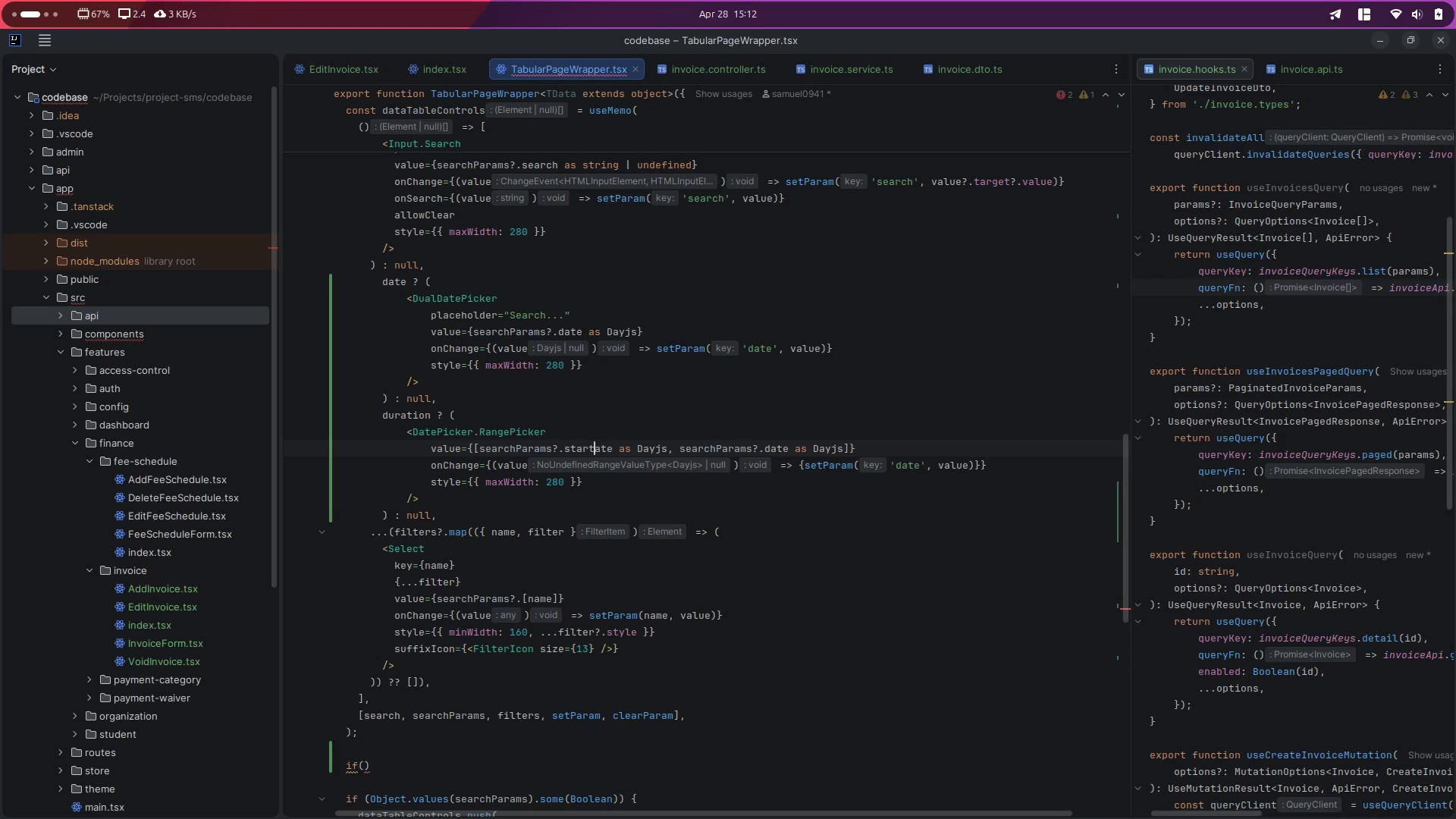 
key(Shift+D)
 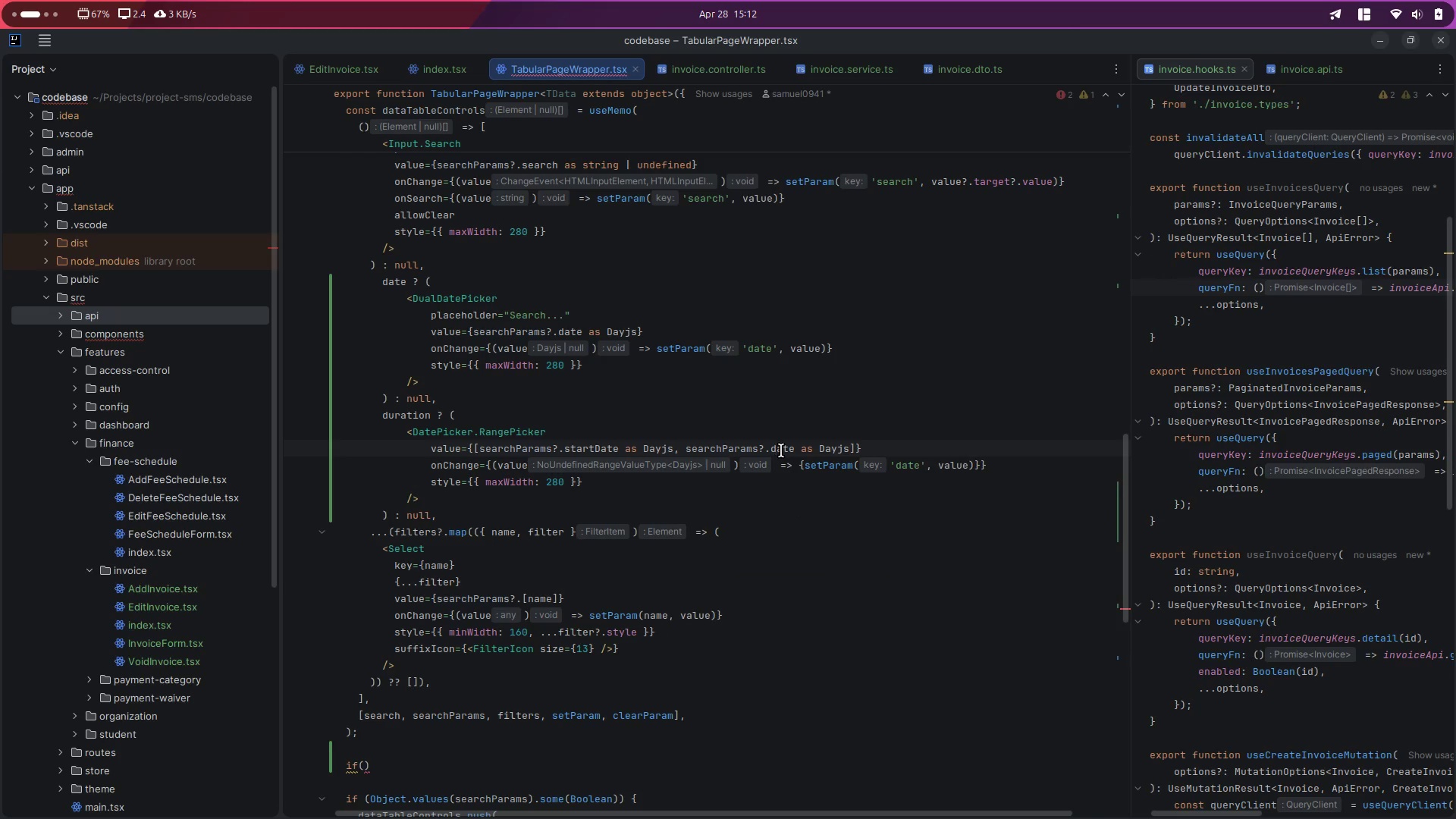 
double_click([782, 451])
 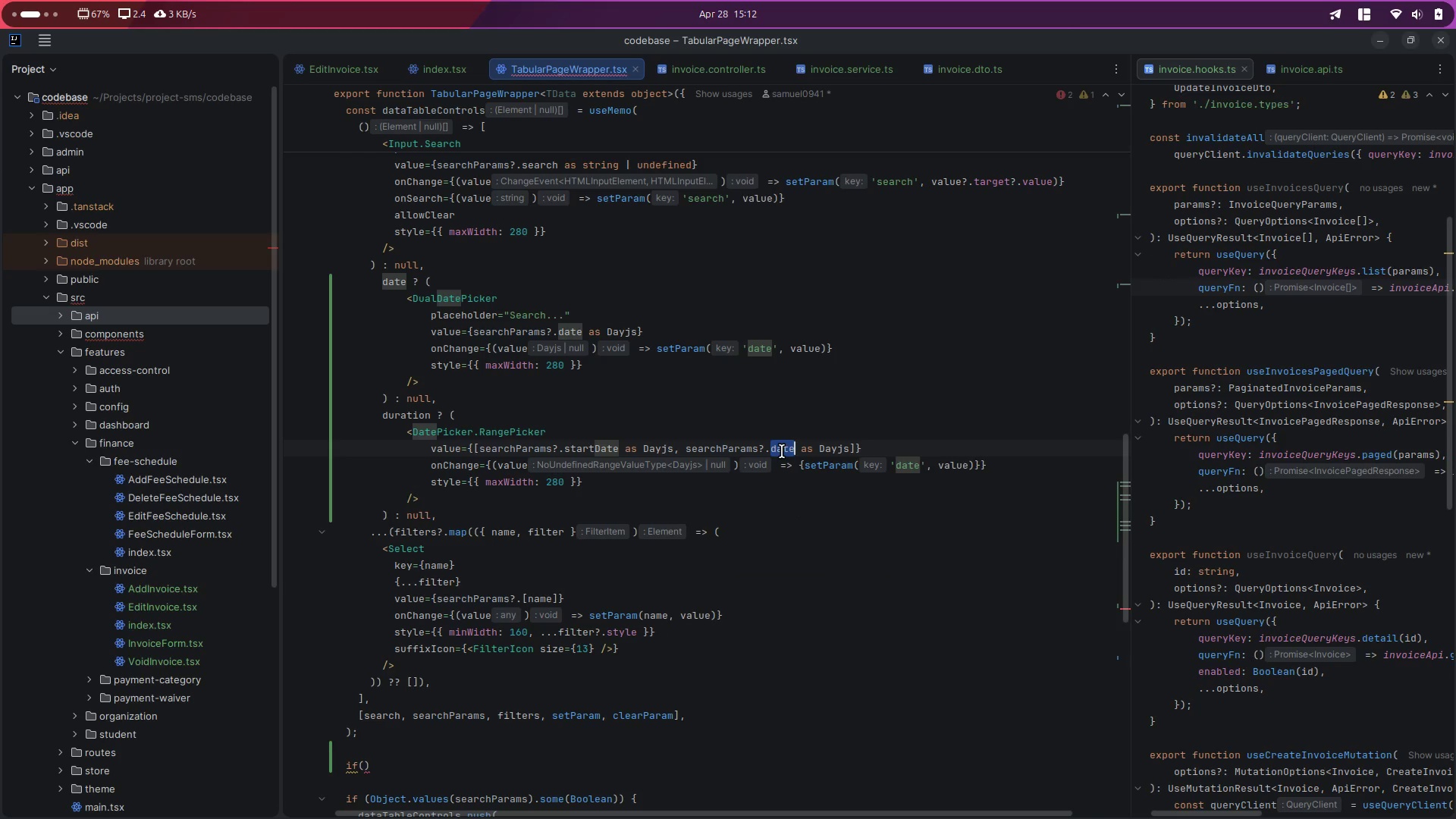 
type(endDate)
 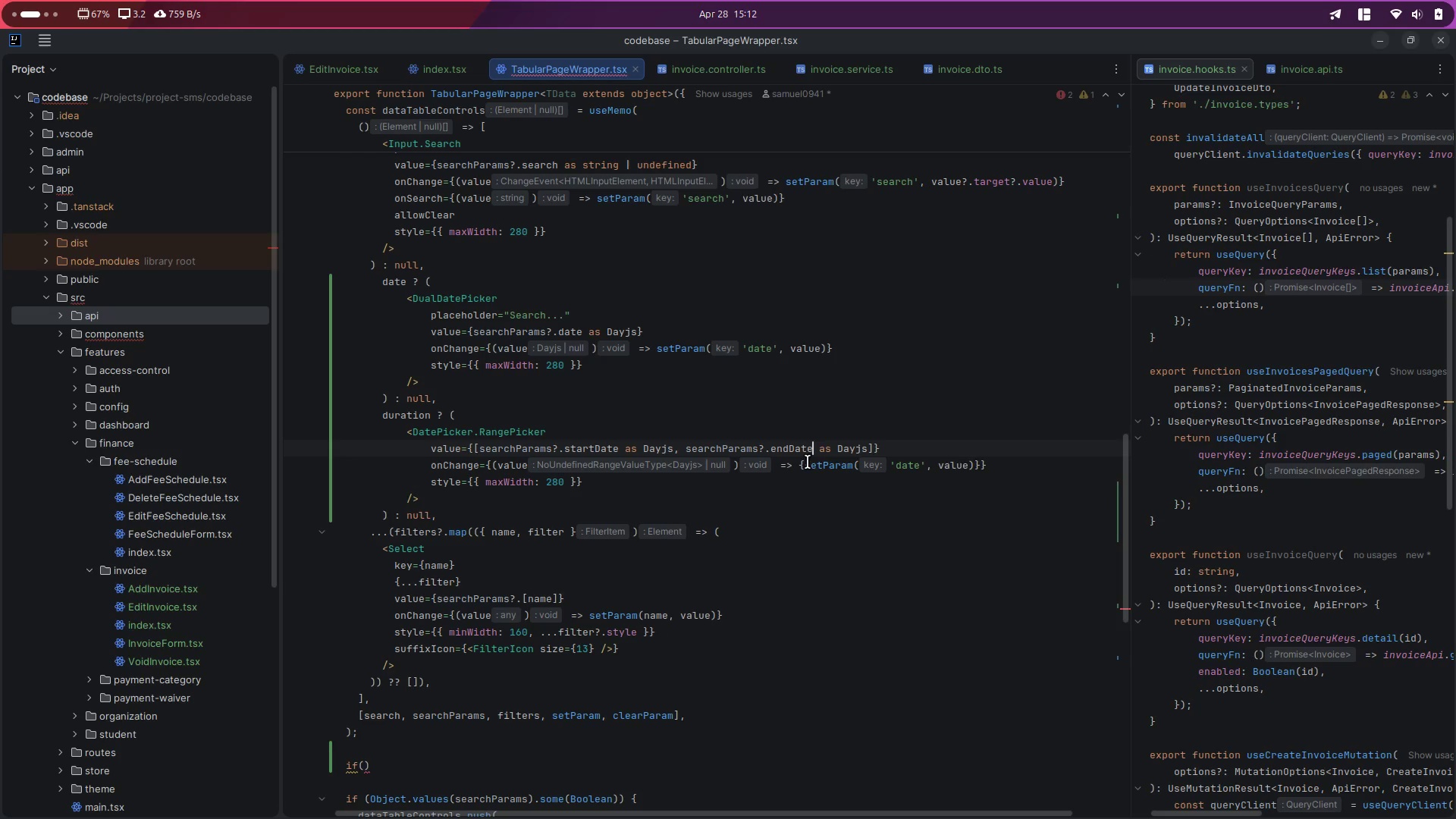 
left_click([808, 465])
 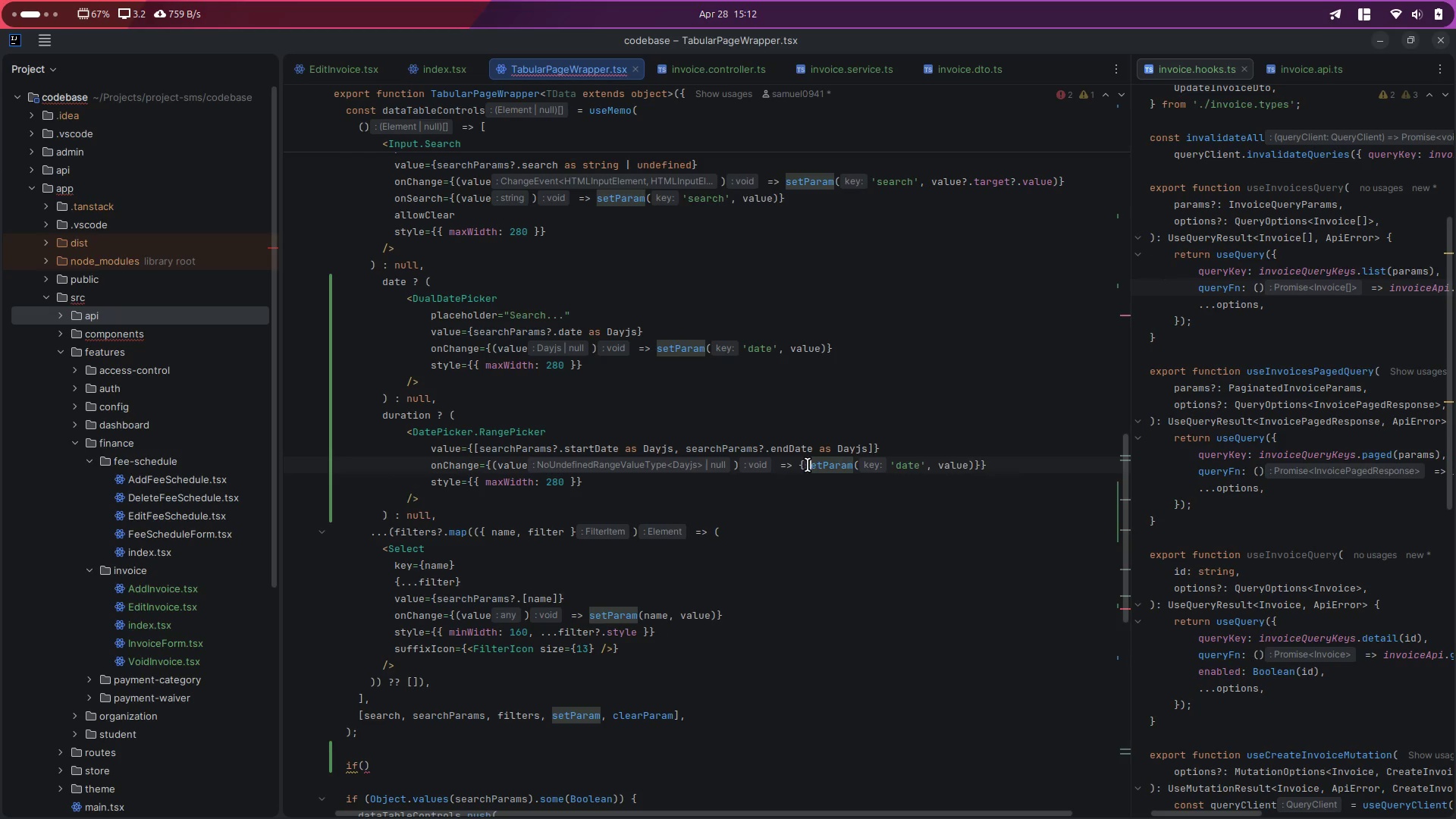 
key(ArrowLeft)
 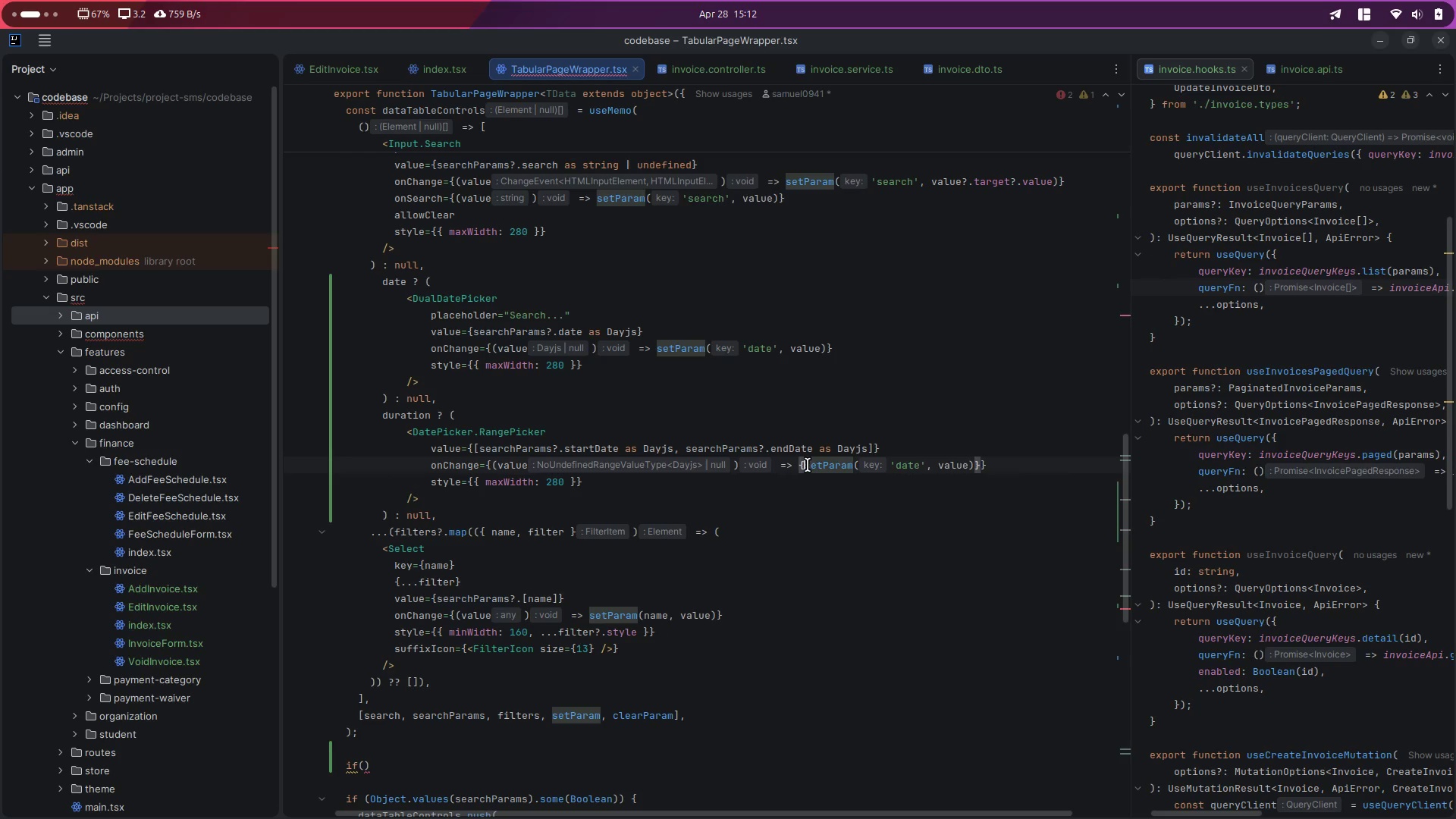 
key(ArrowRight)
 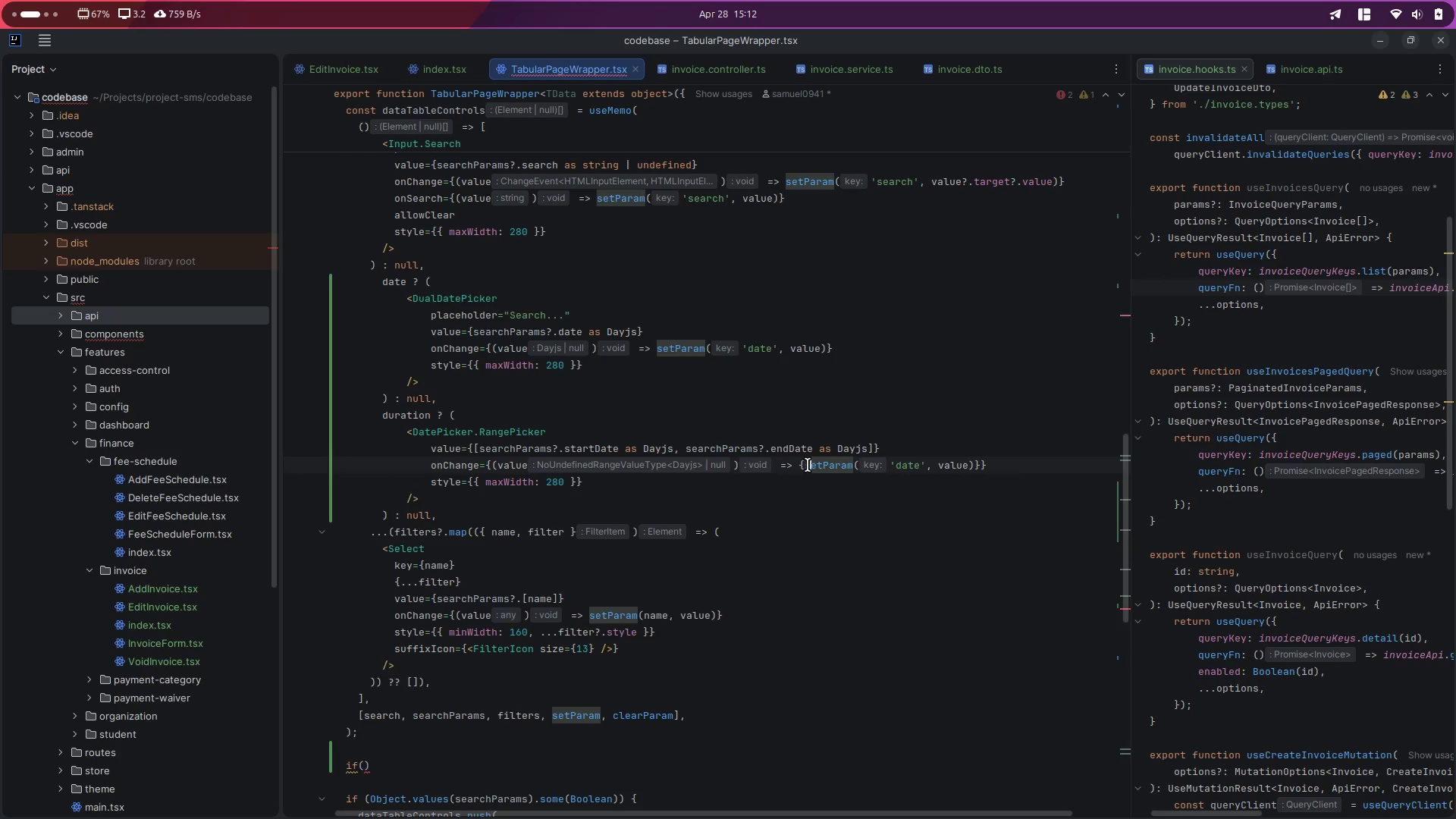 
key(Enter)
 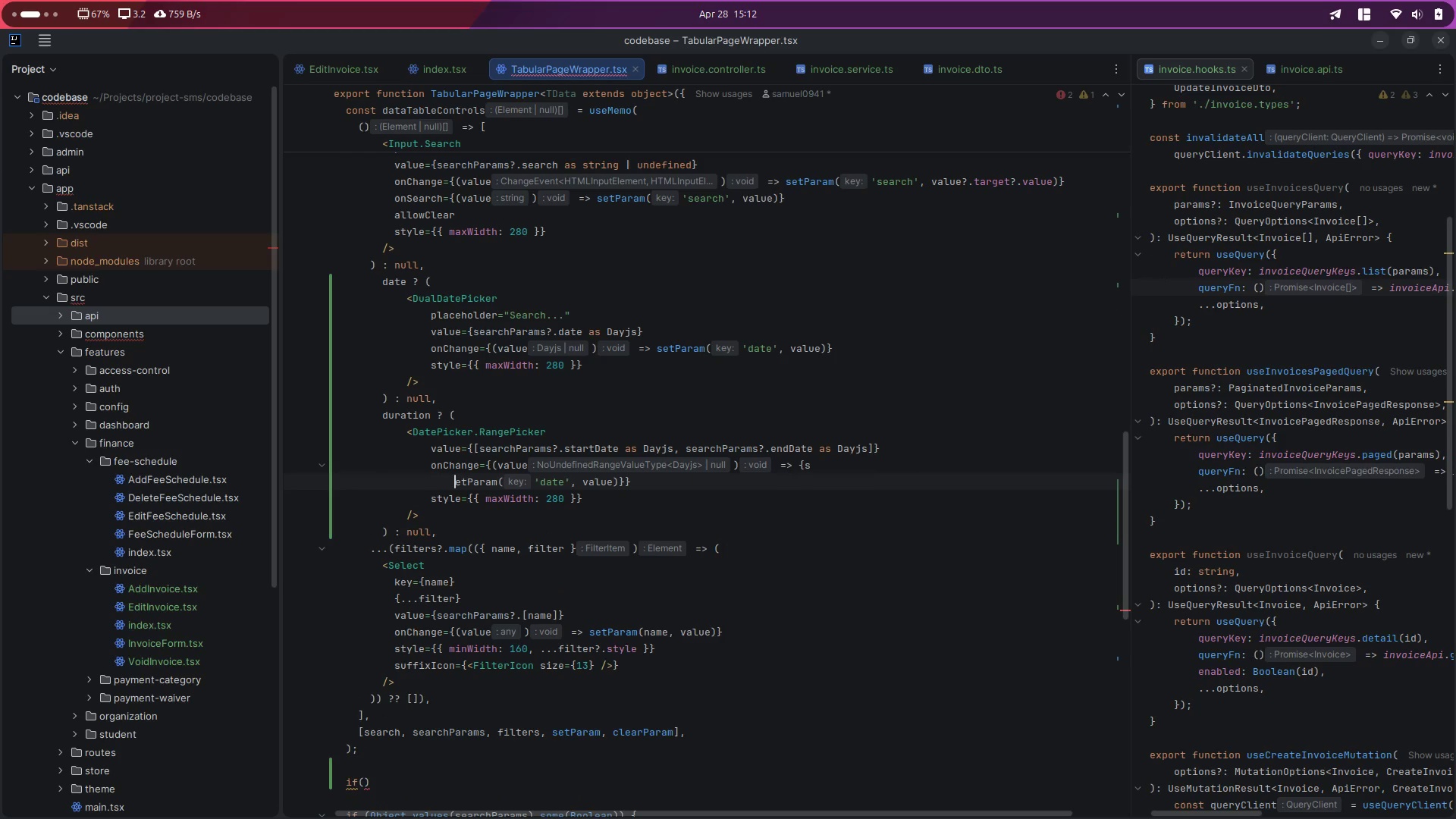 
key(Control+Z)
 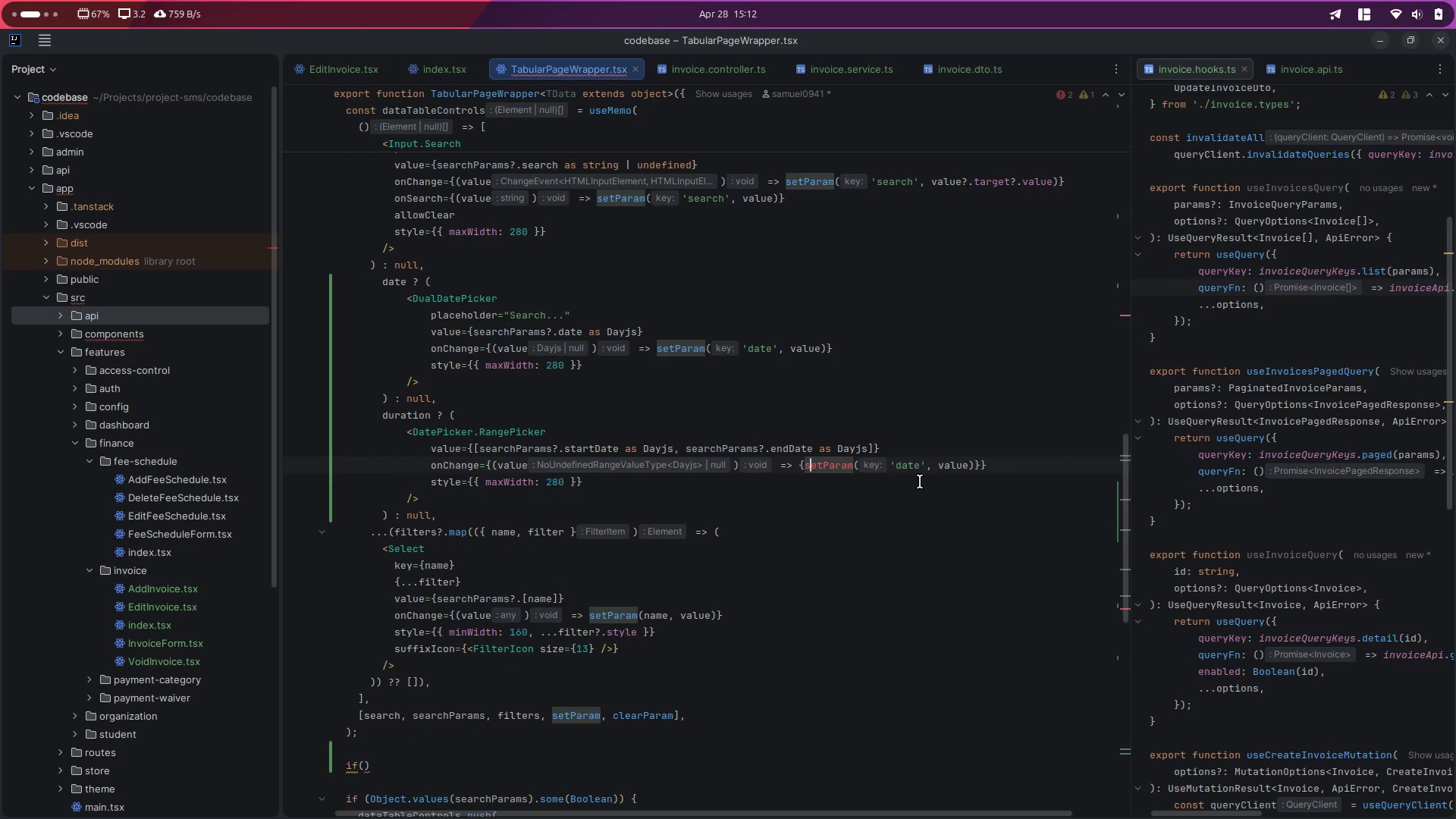 
key(ArrowLeft)
 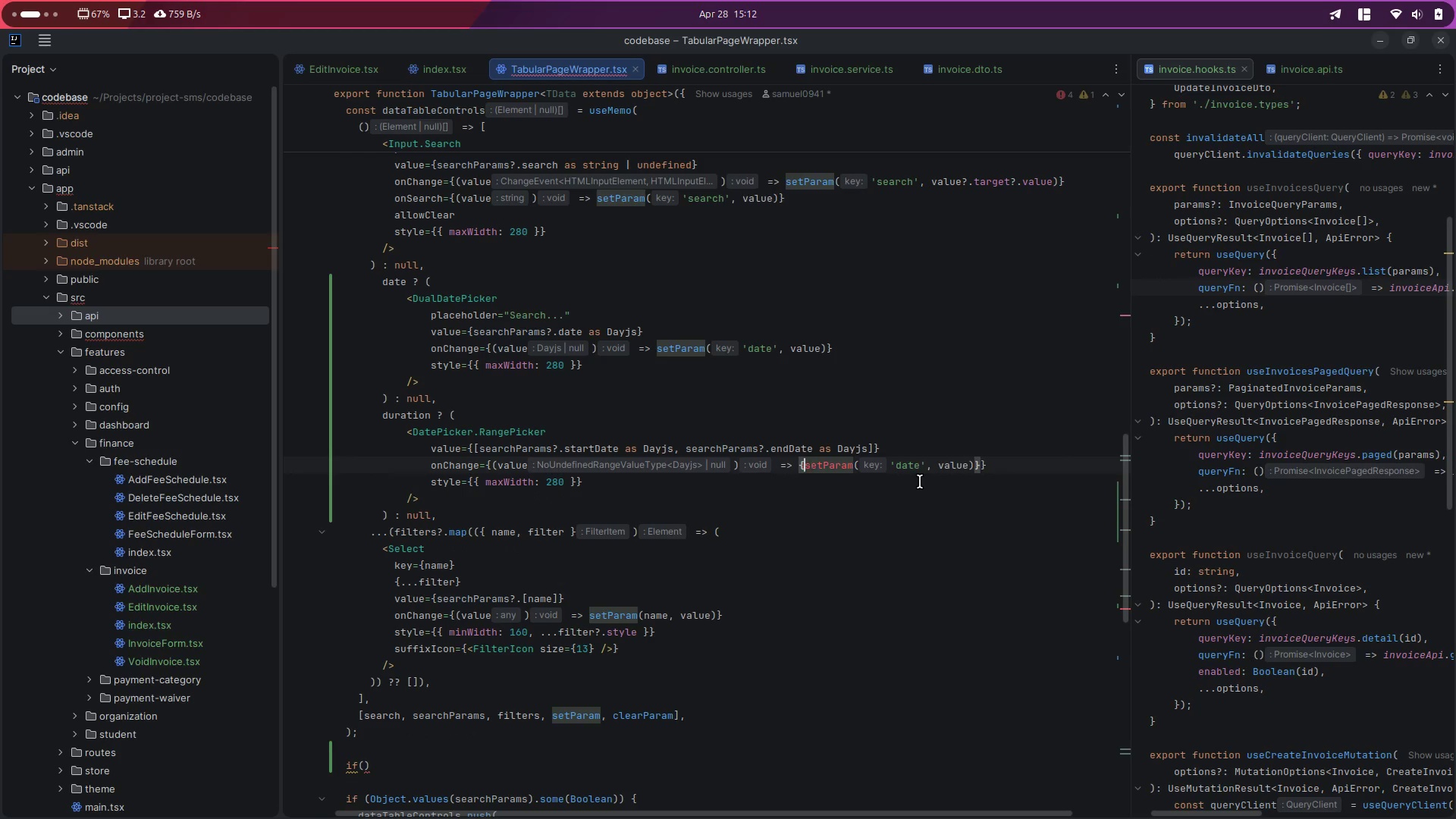 
key(Enter)
 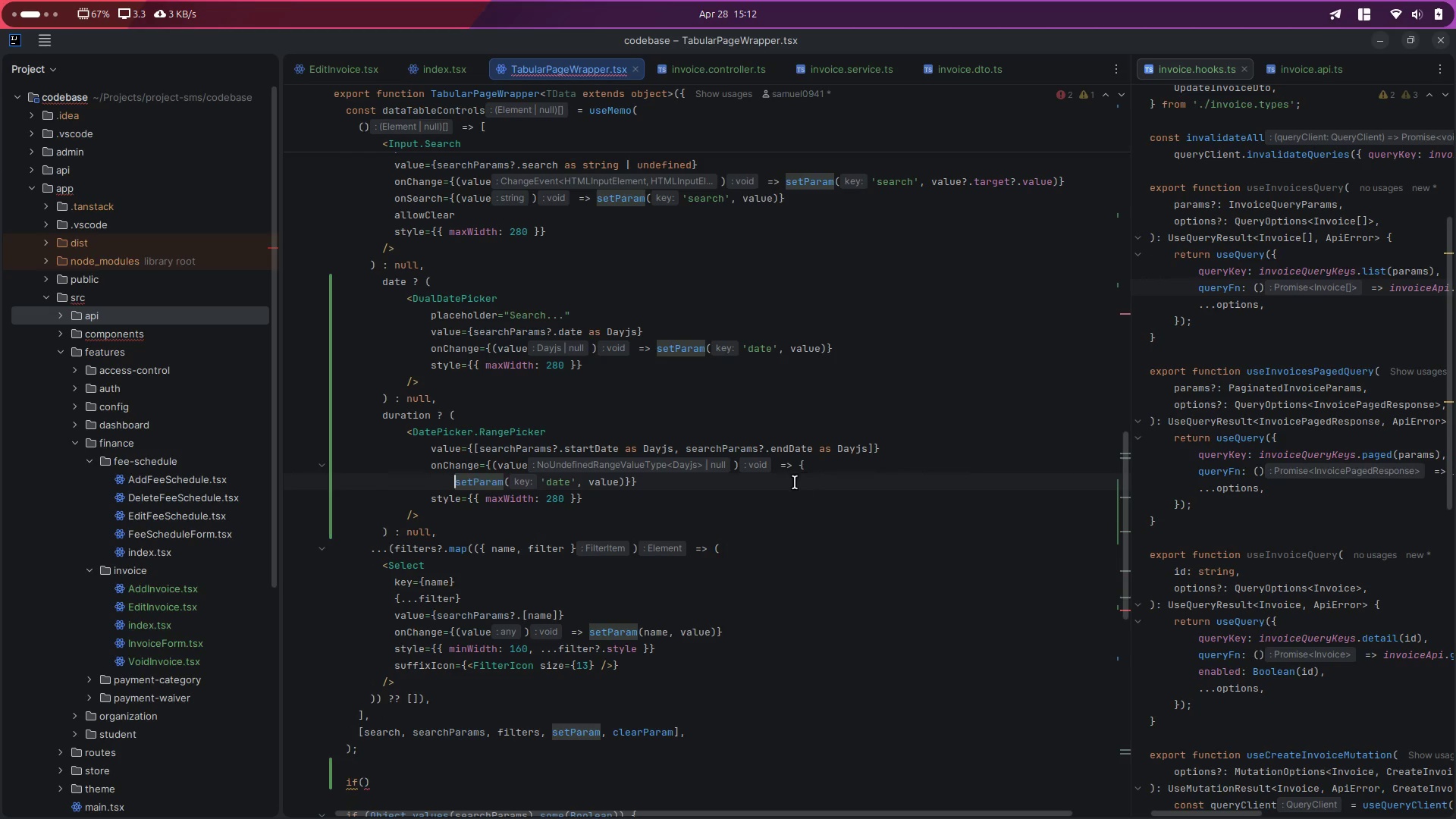 
left_click([773, 478])
 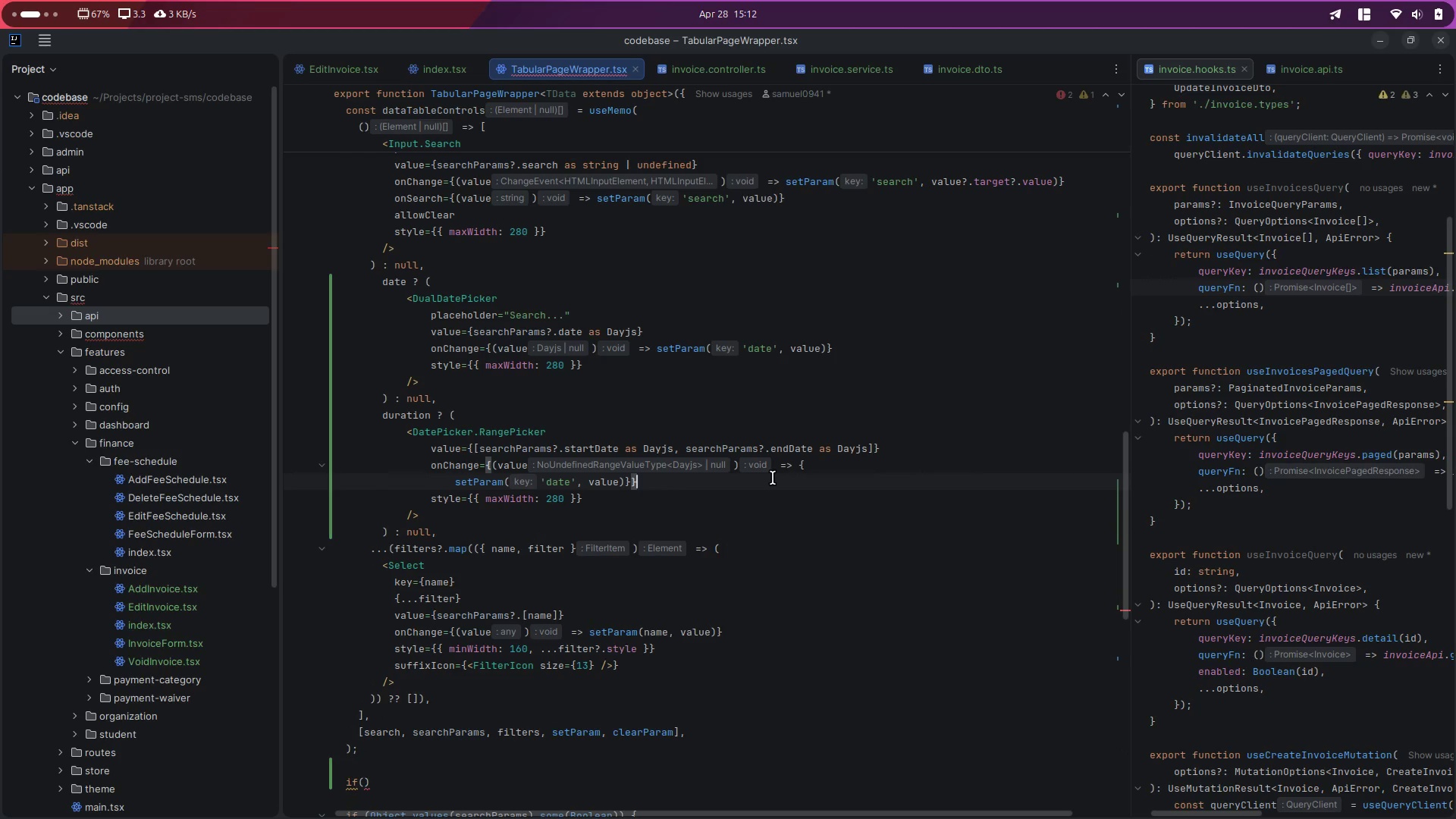 
key(ArrowLeft)
 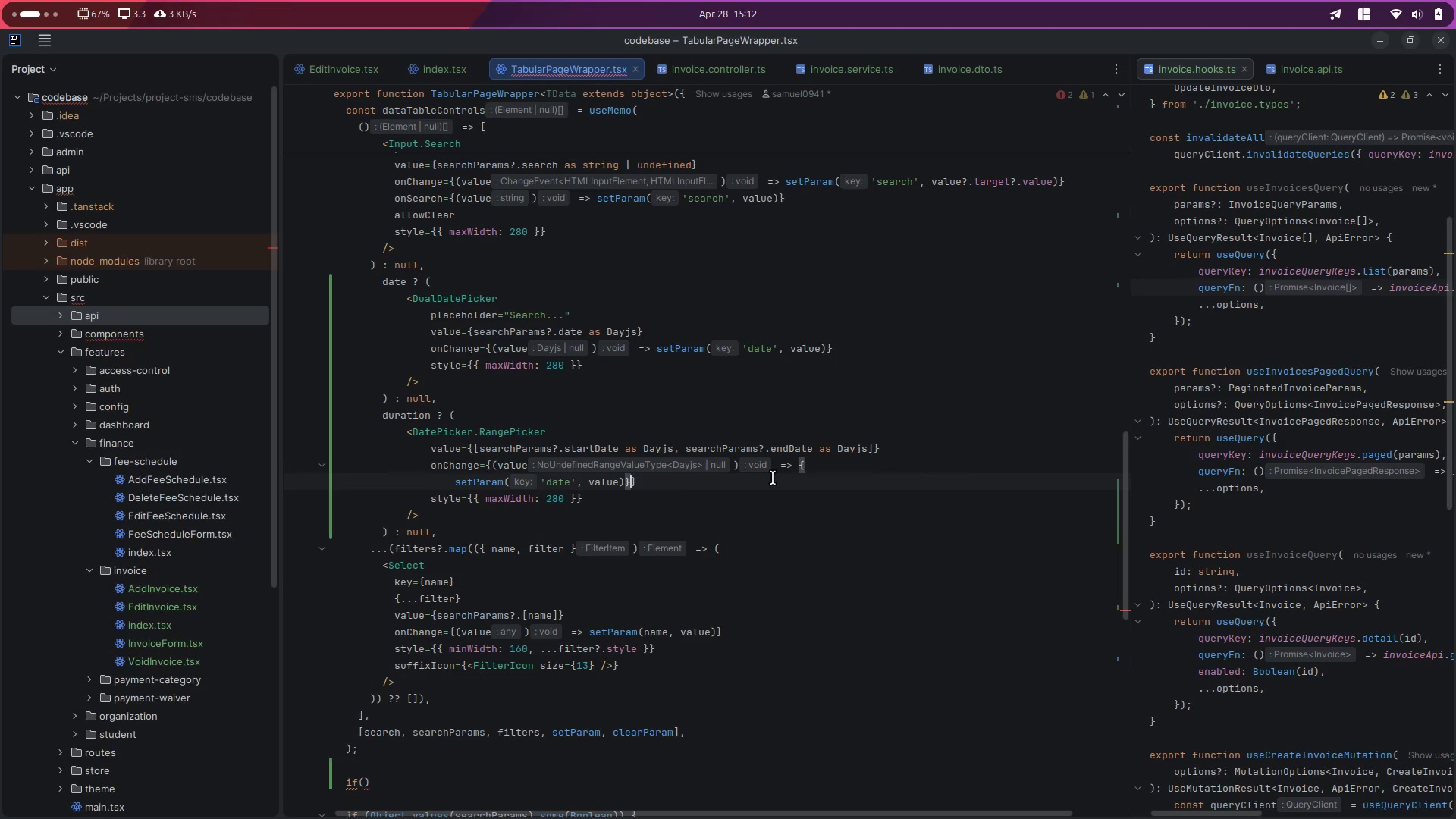 
key(Enter)
 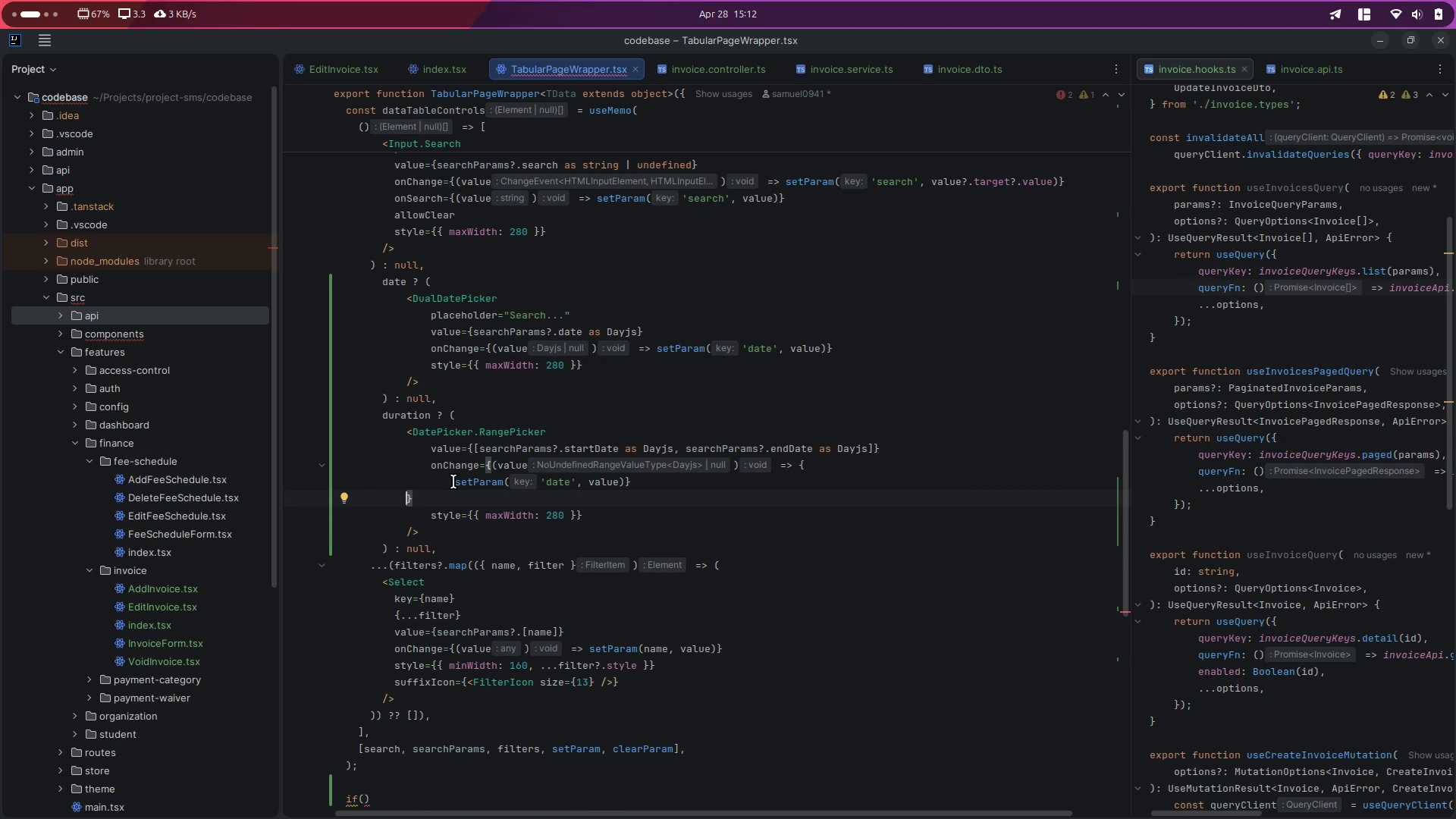 
left_click([484, 485])
 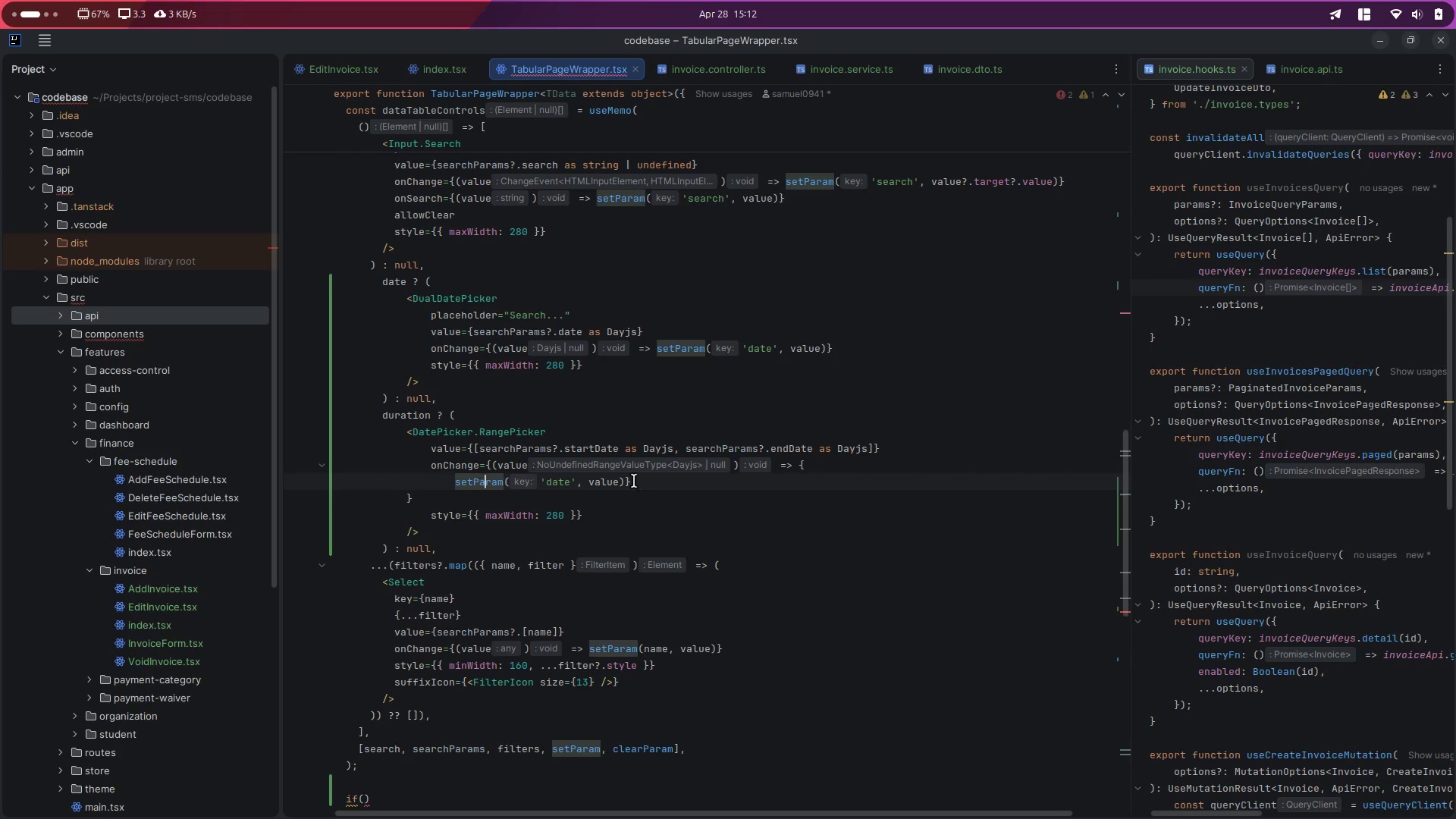 
key(Control+ControlLeft)
 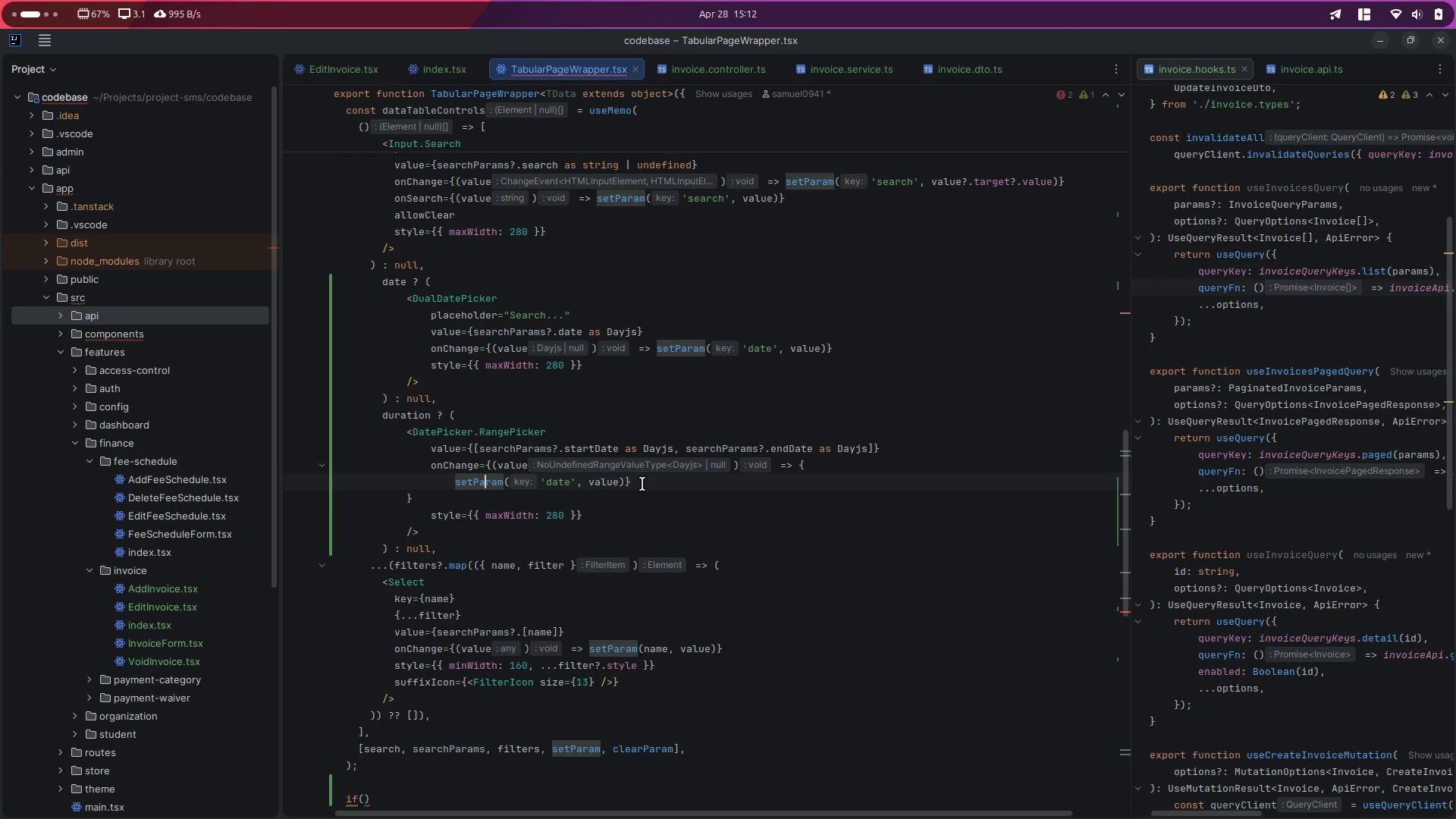 
key(Control+C)
 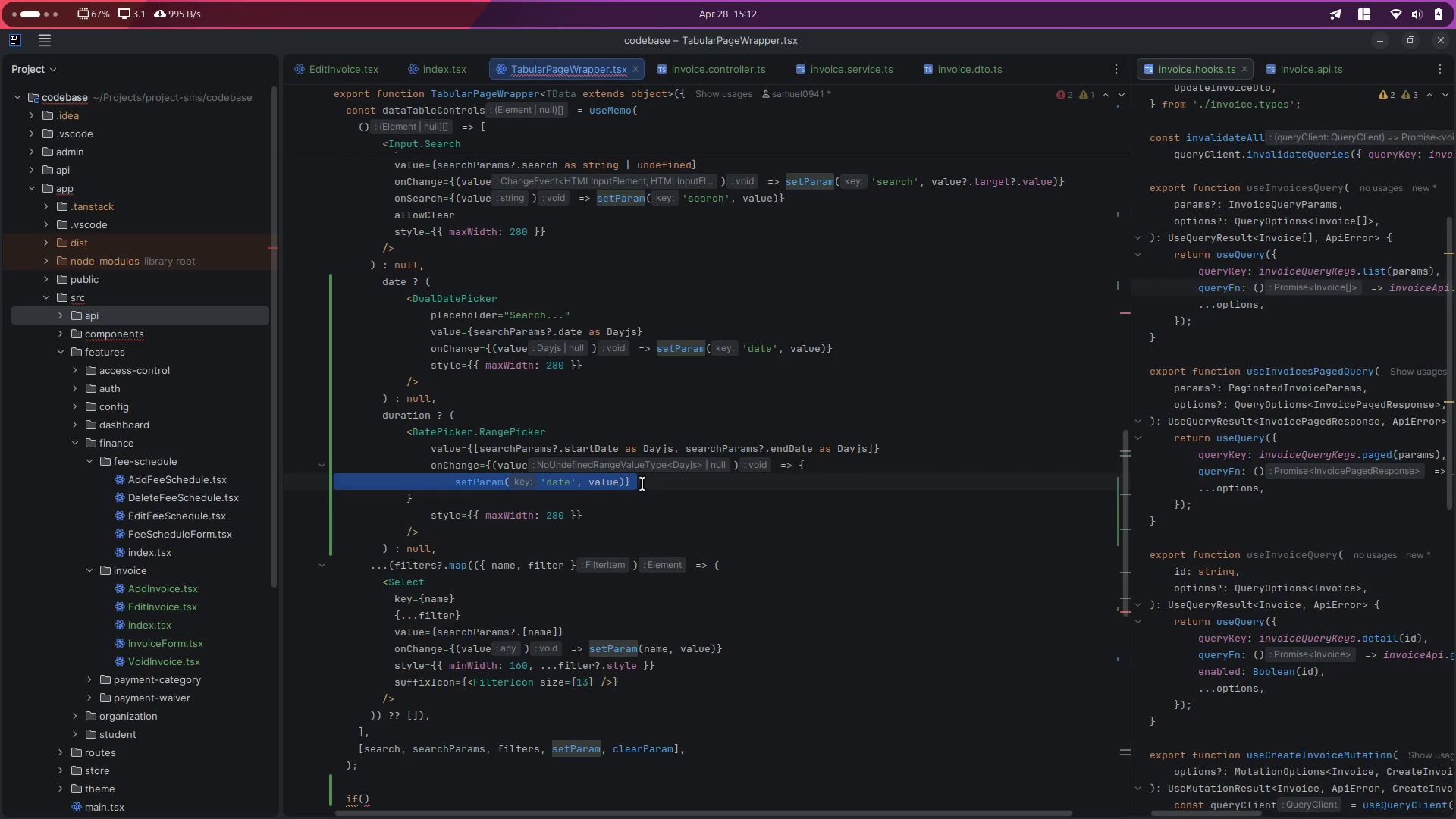 
left_click([642, 484])
 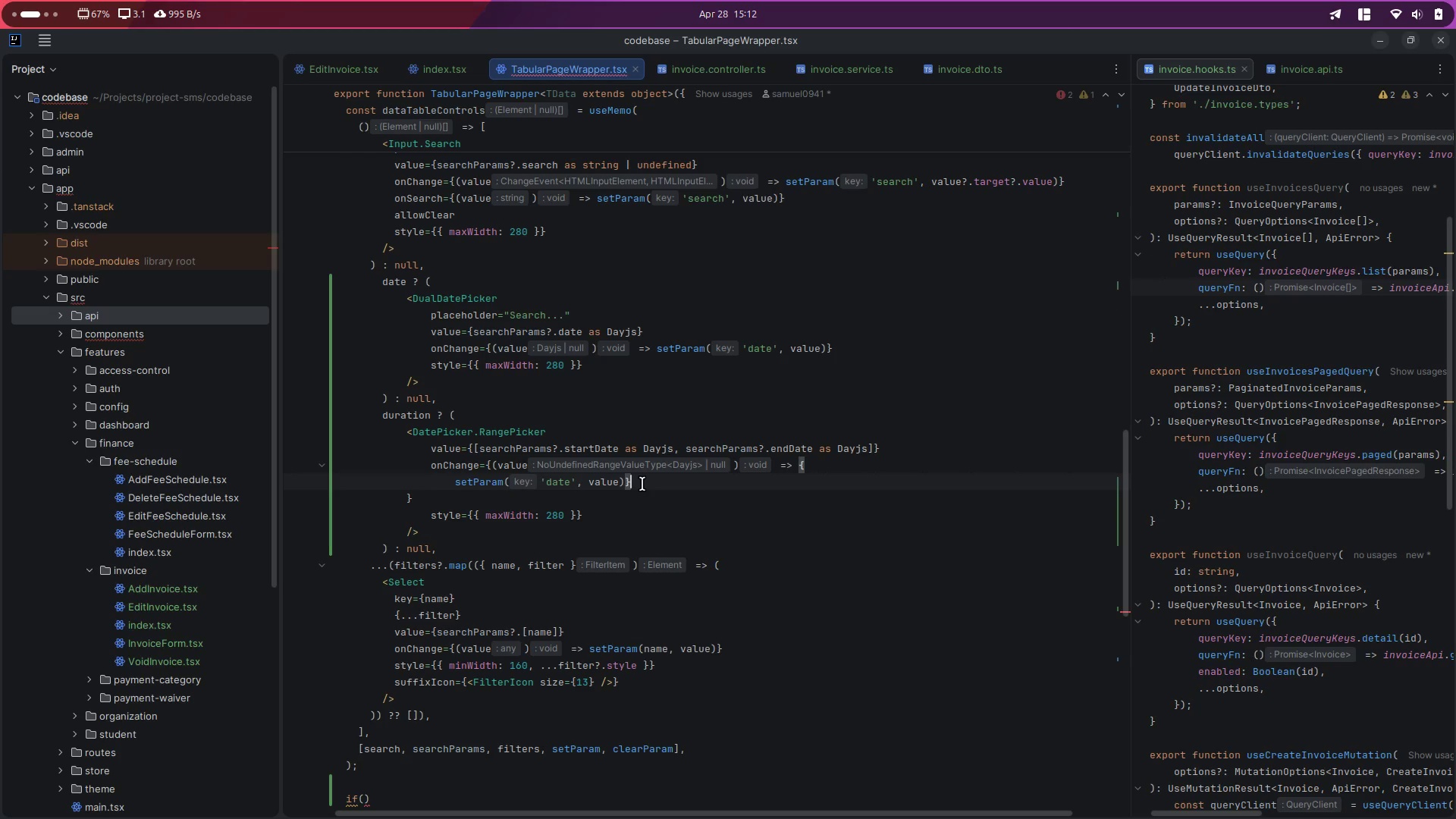 
key(Control+C)
 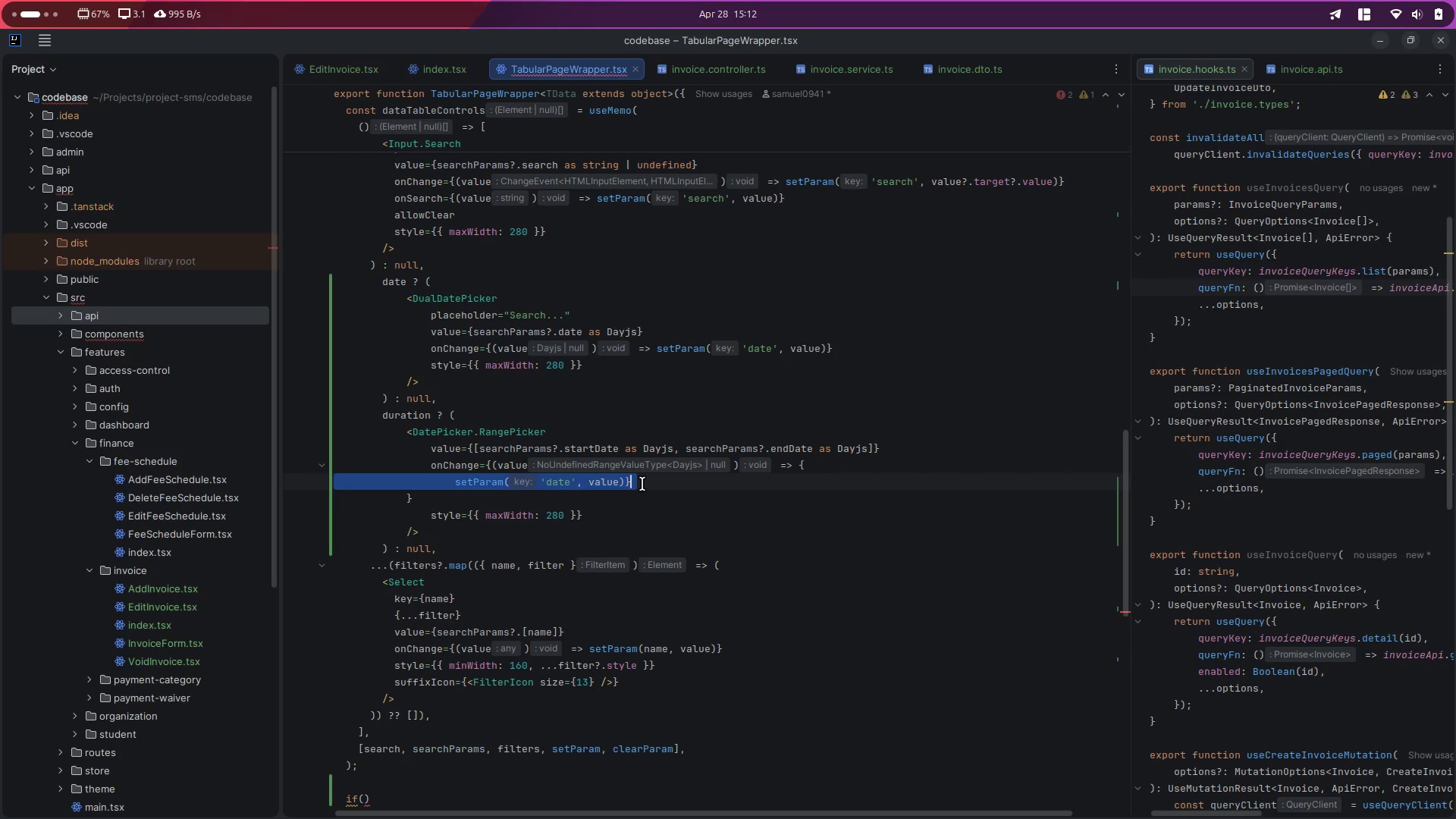 
key(ArrowRight)
 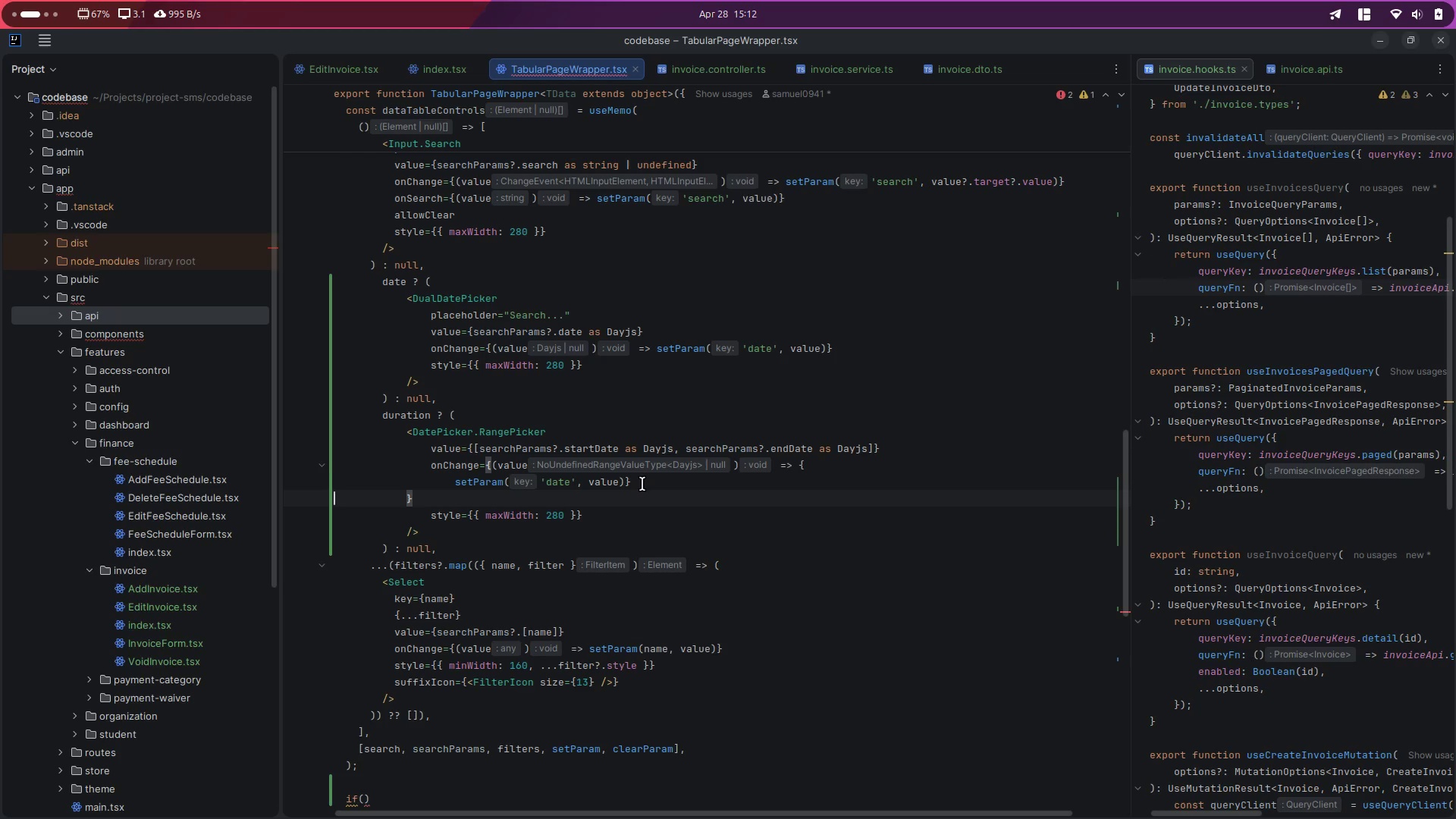 
key(Enter)
 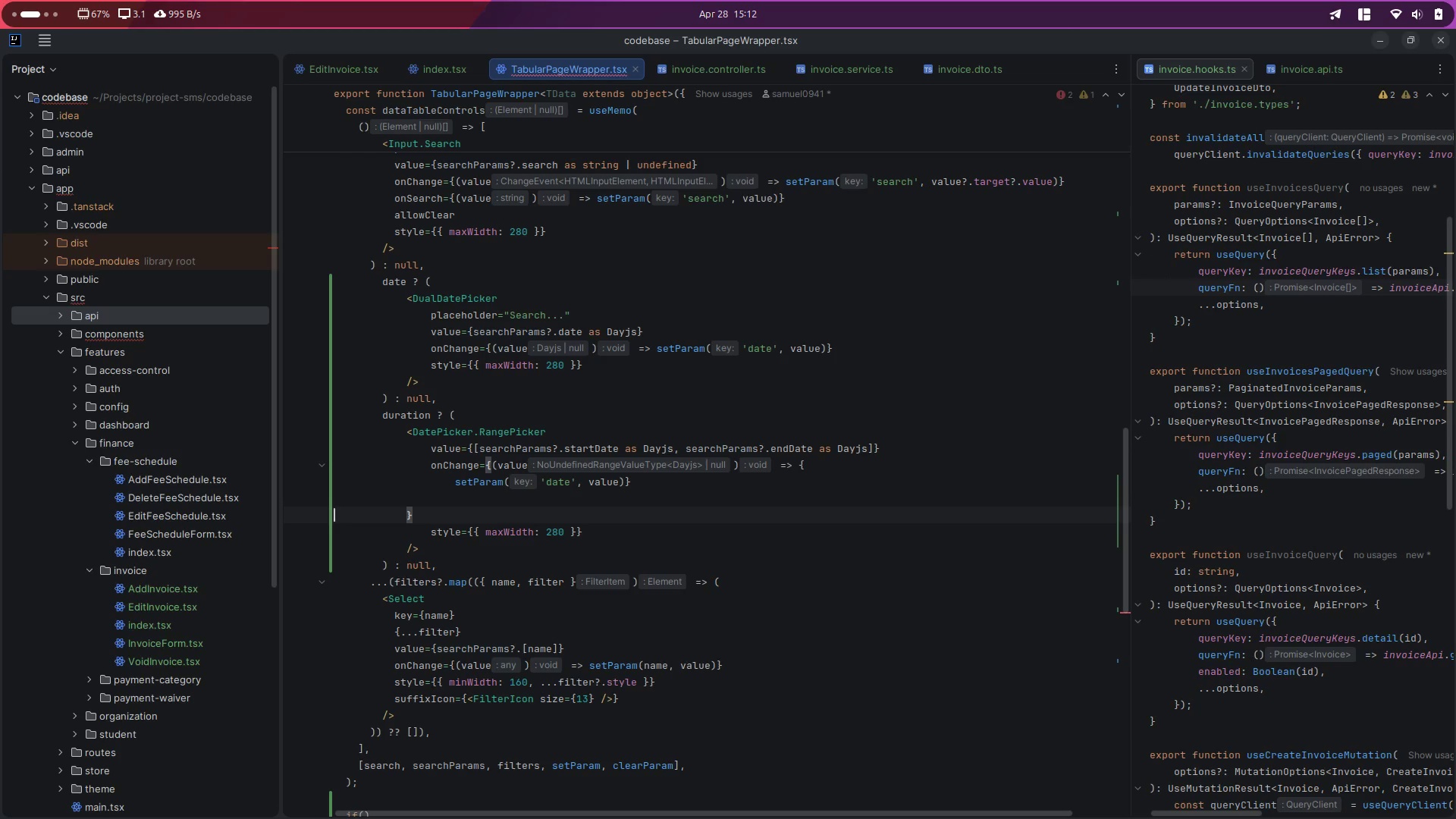 
key(ArrowUp)
 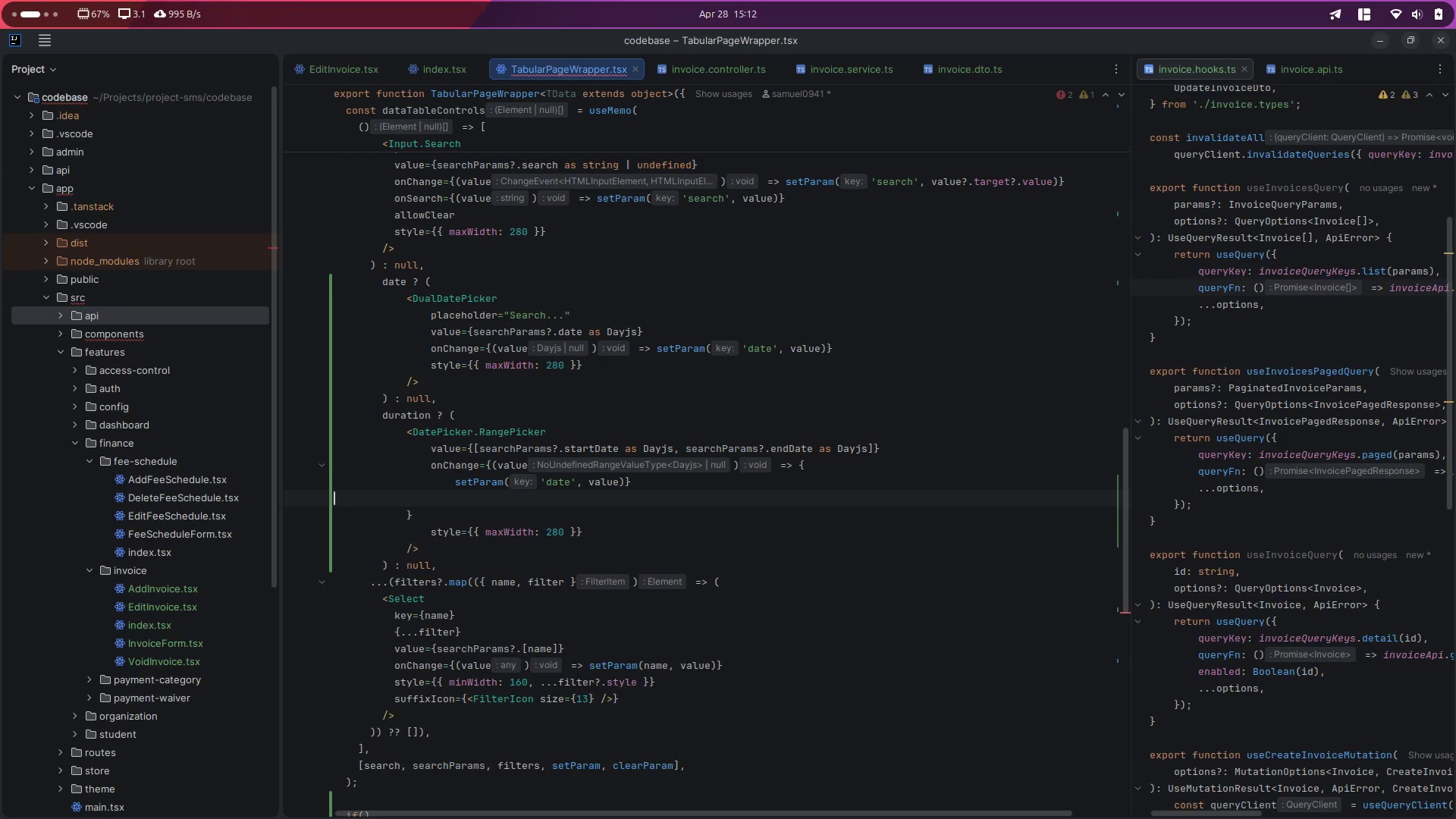 
key(Control+ControlLeft)
 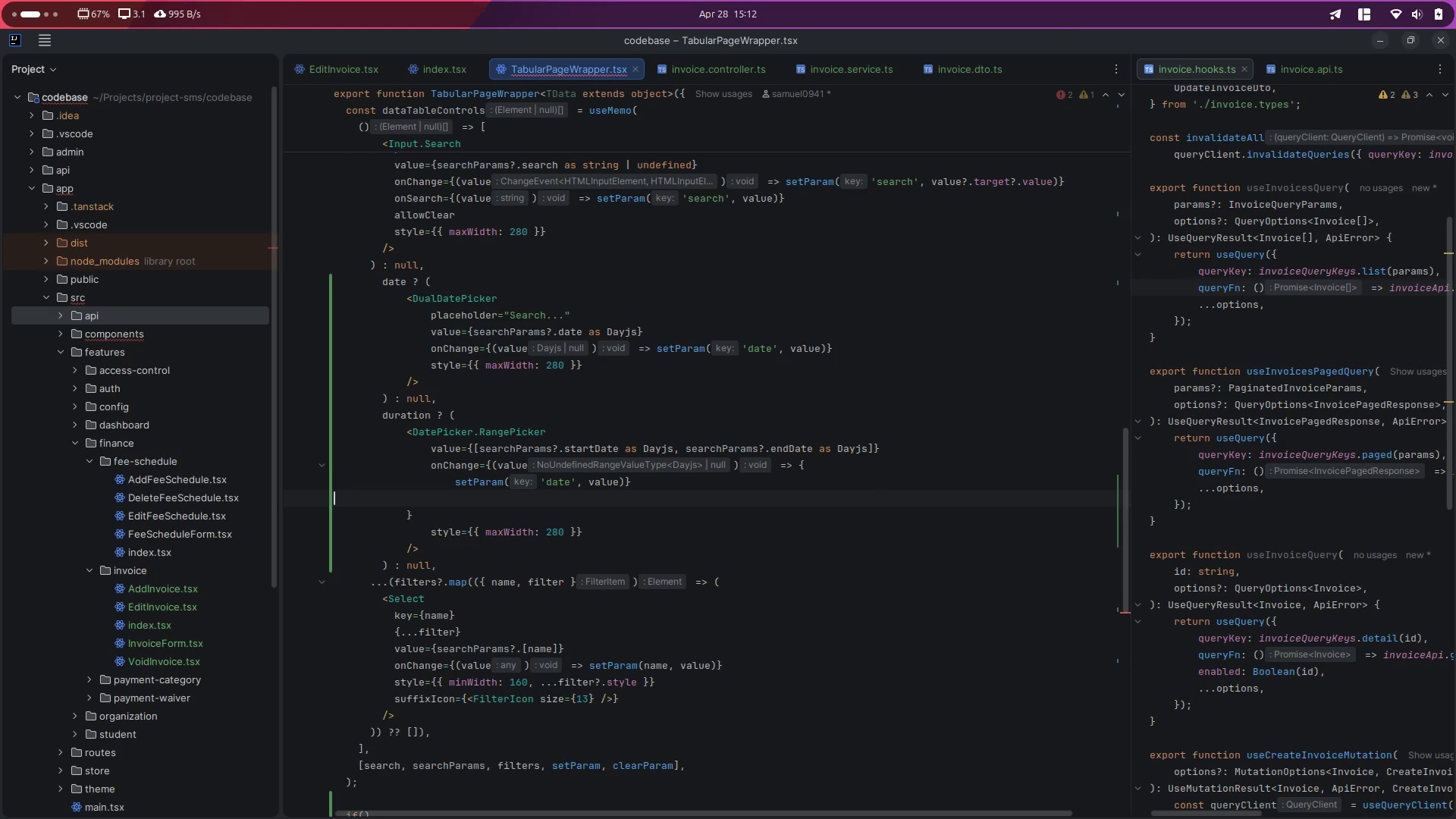 
key(Control+V)
 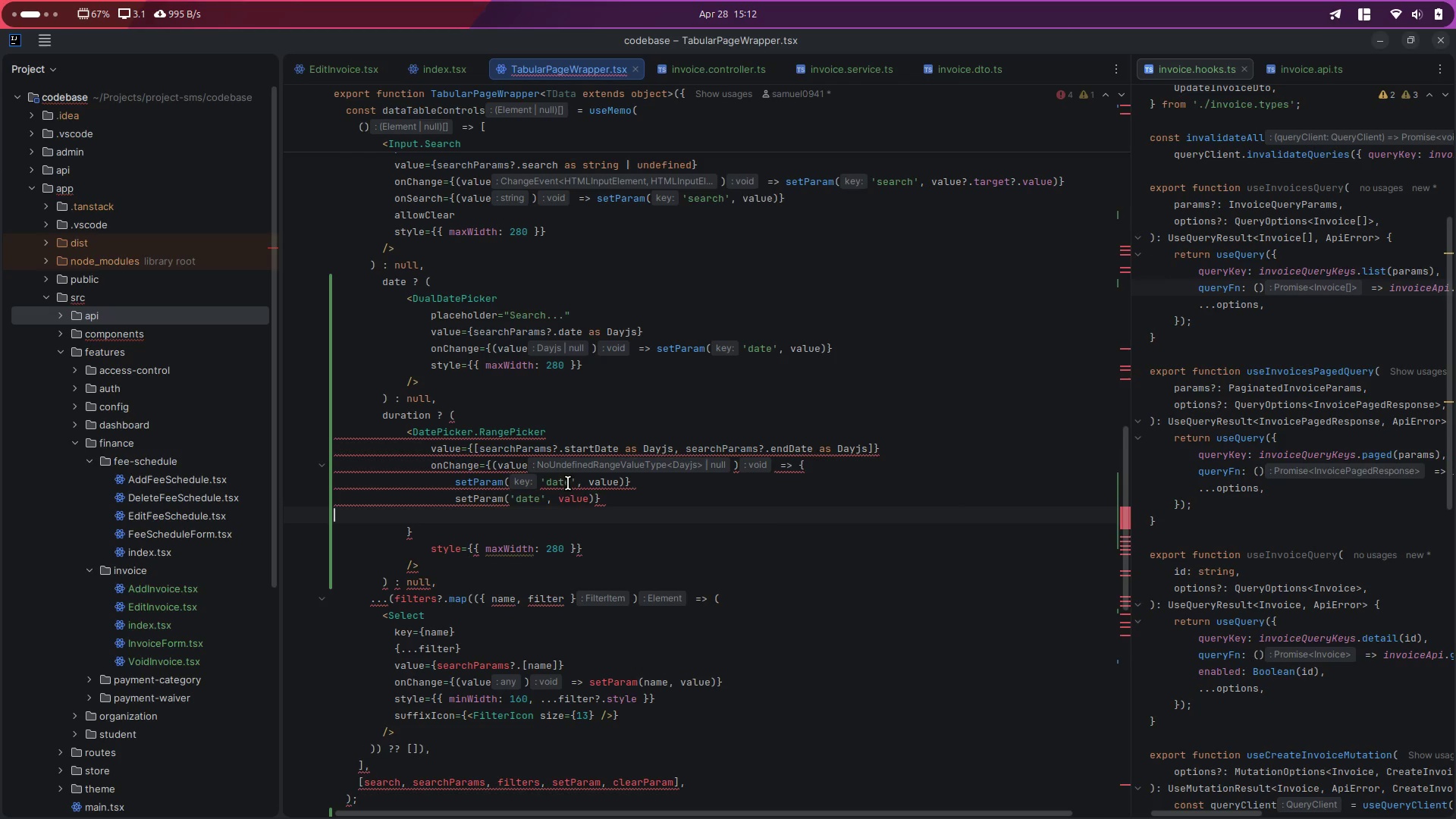 
double_click([570, 483])
 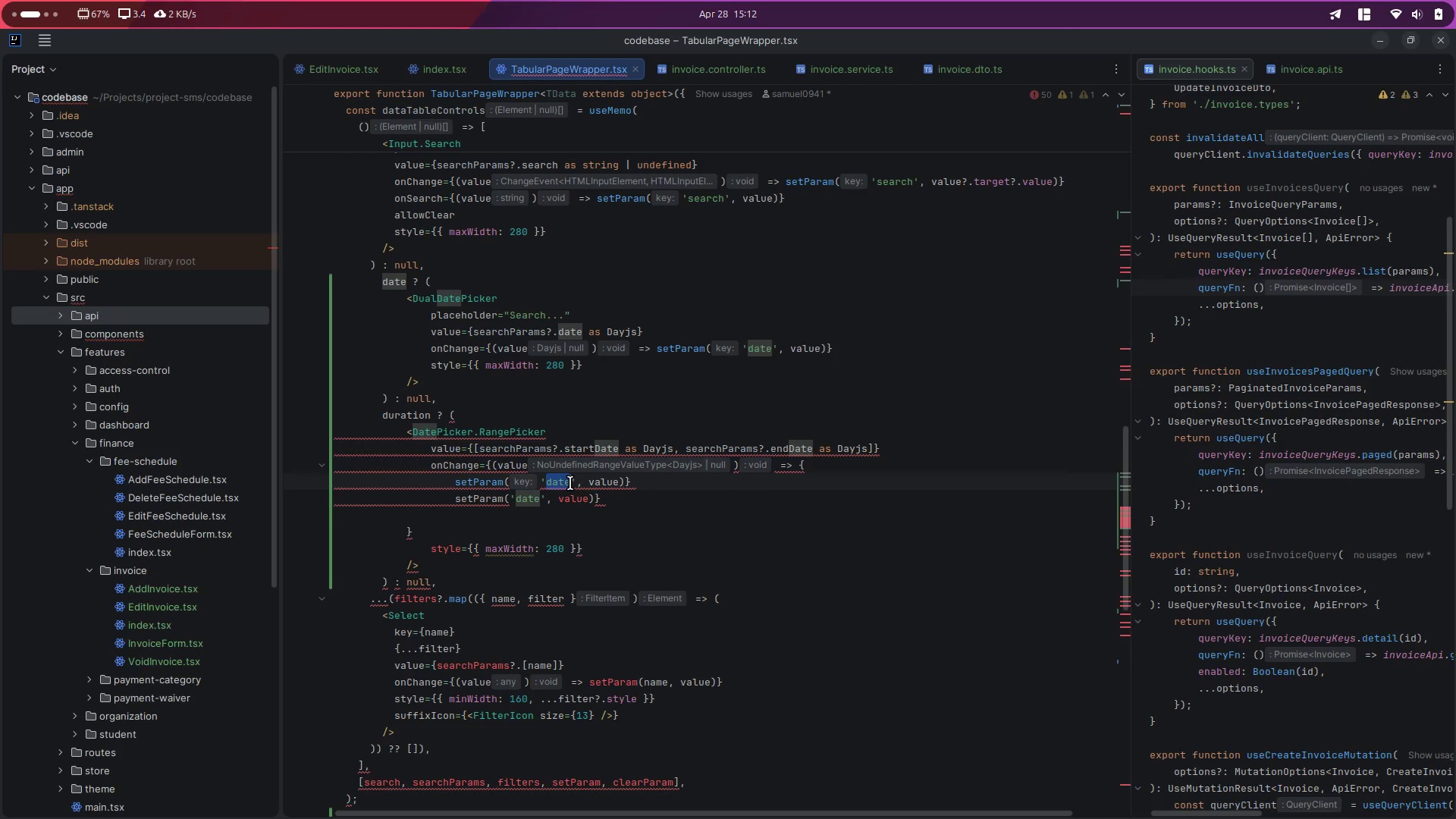 
type(startDate)
 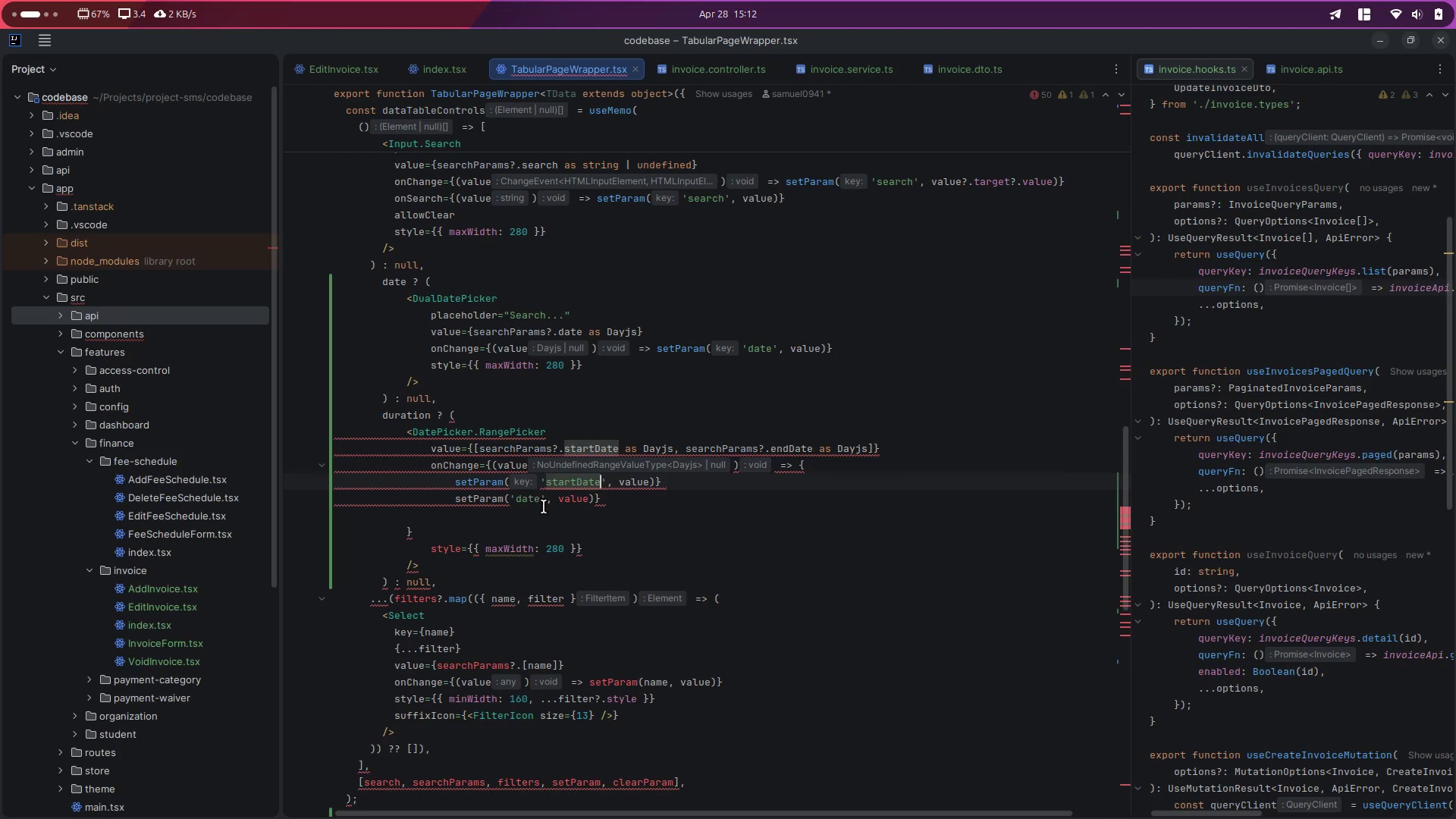 
left_click([618, 511])
 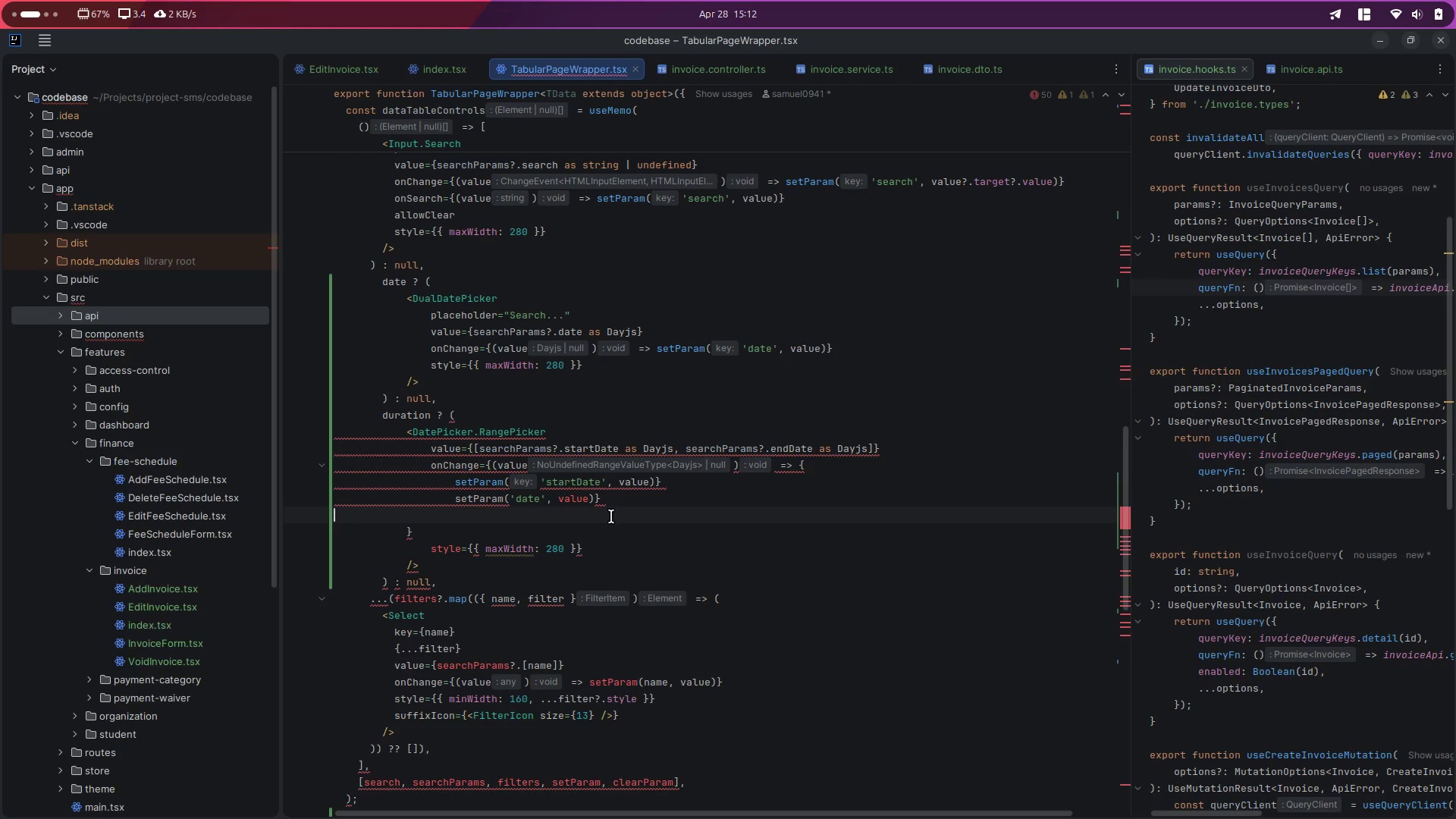 
key(Control+ControlLeft)
 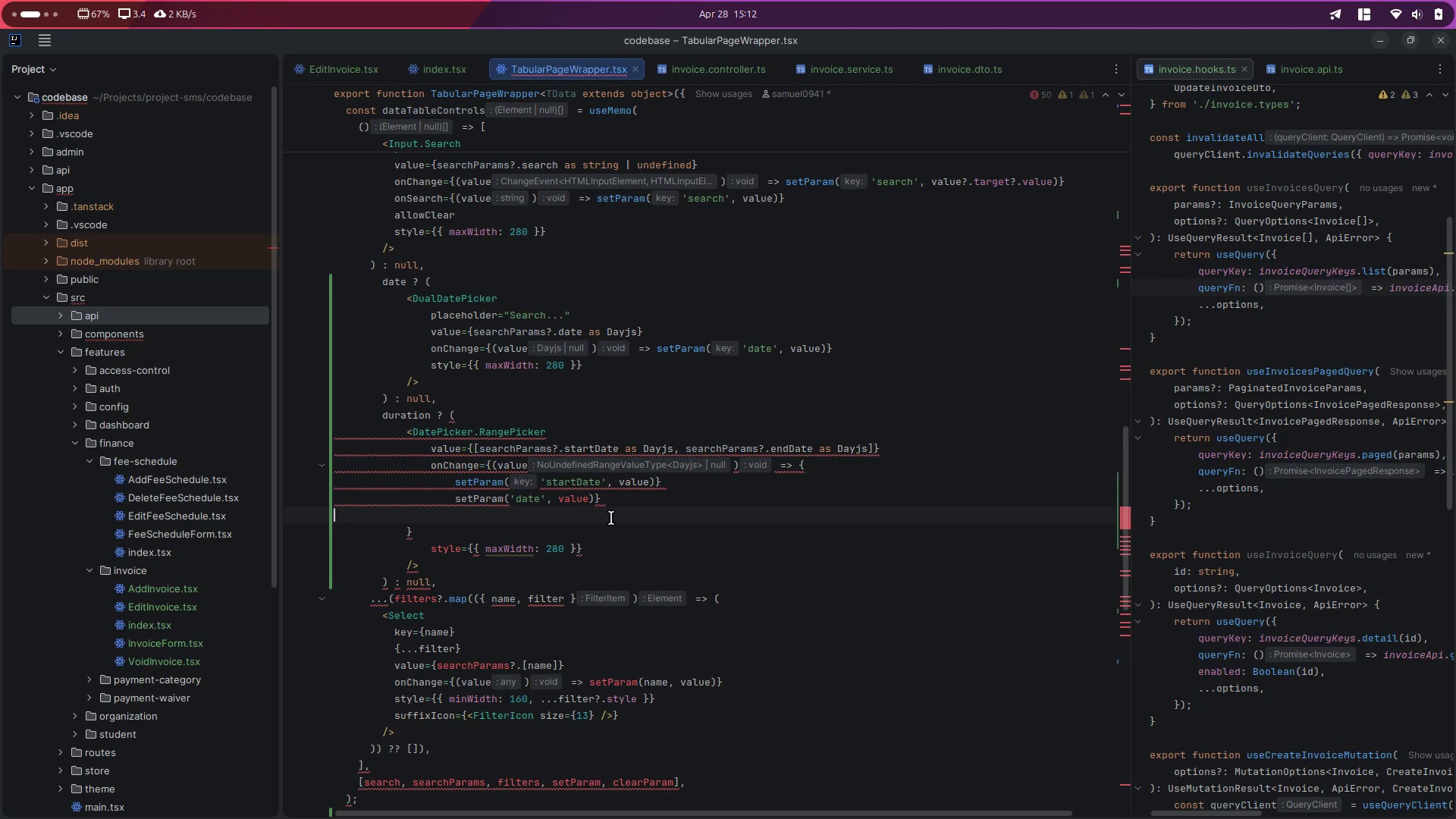 
key(Control+S)
 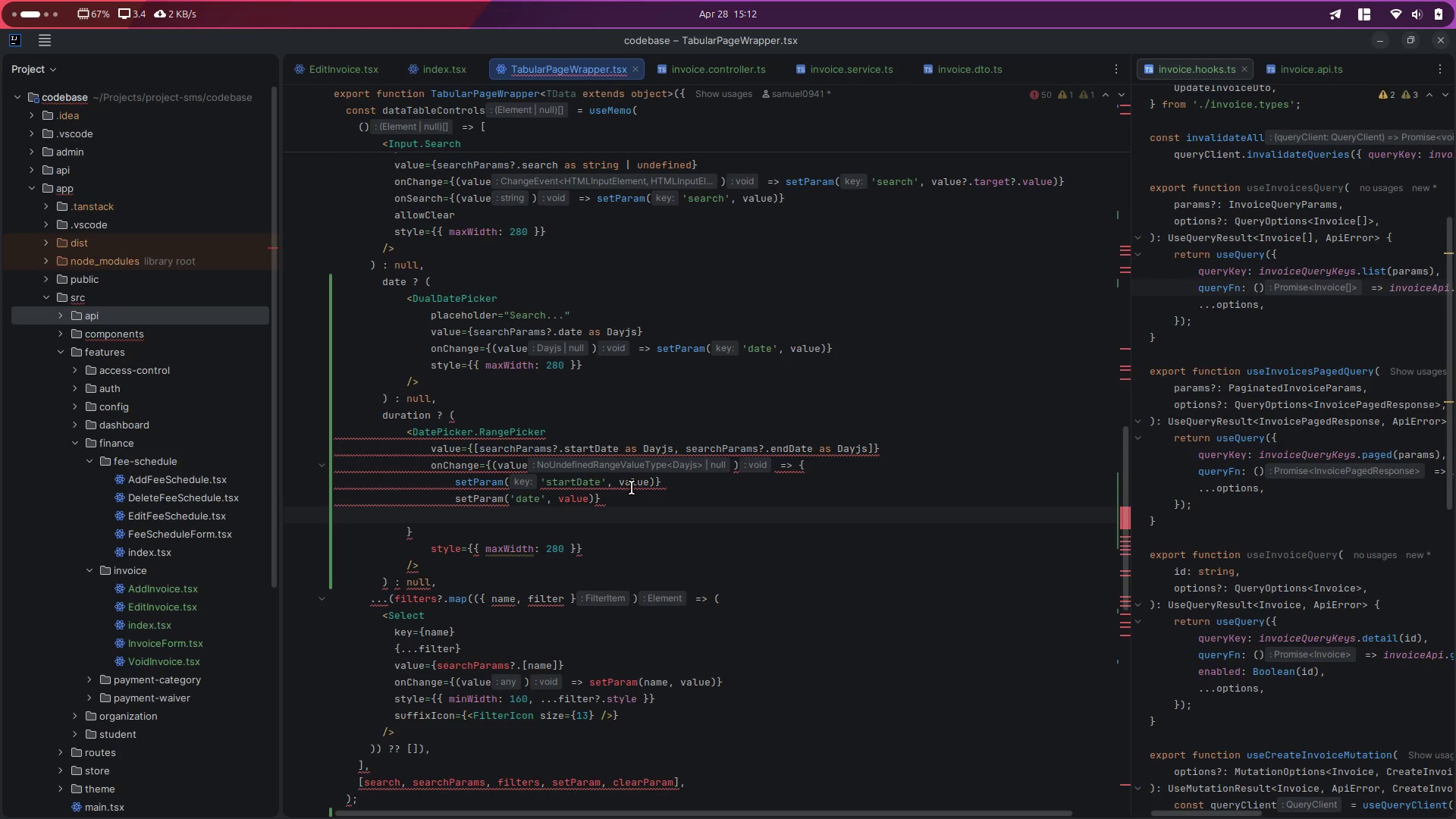 
double_click([633, 486])
 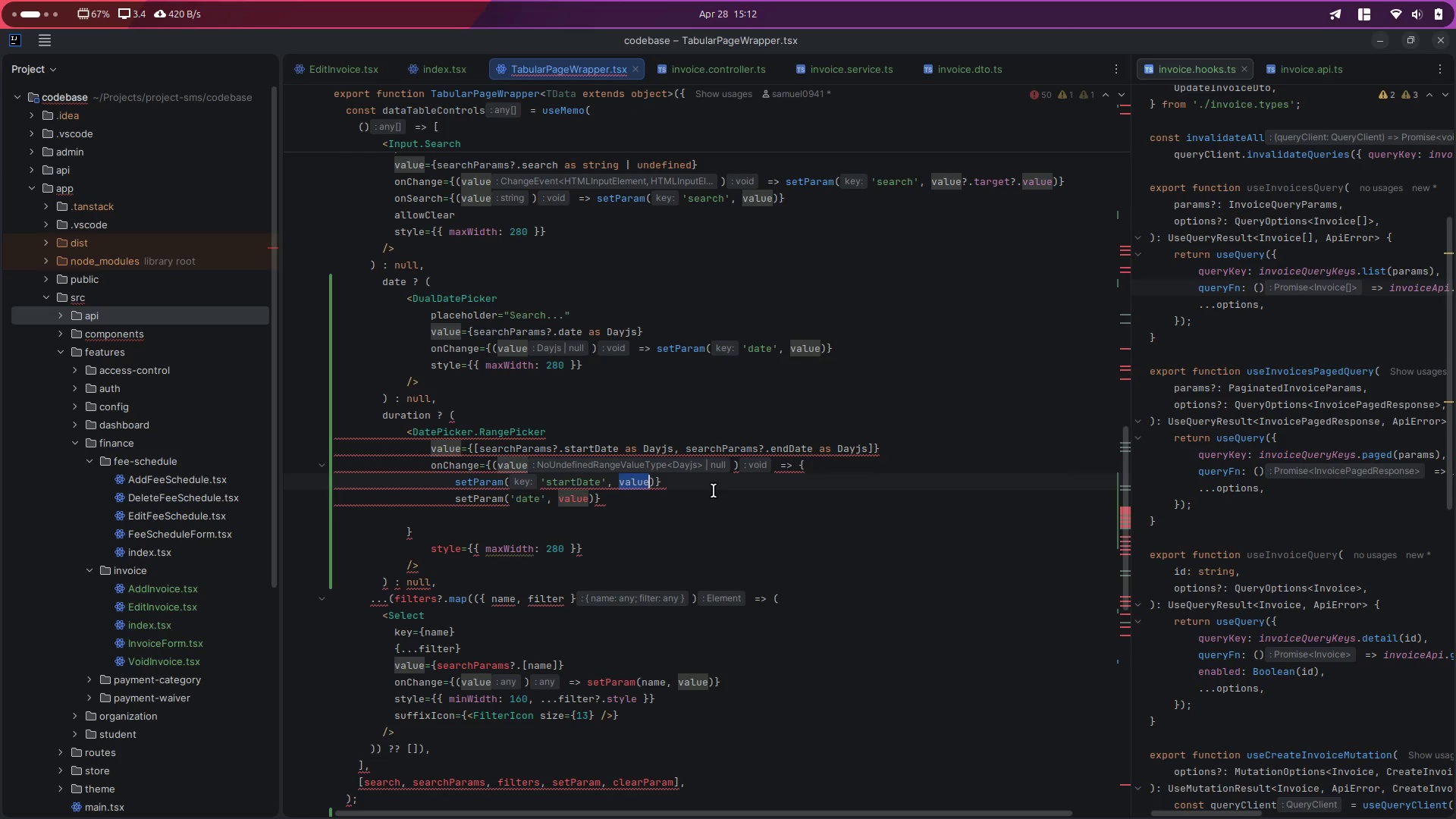 
key(ArrowRight)
 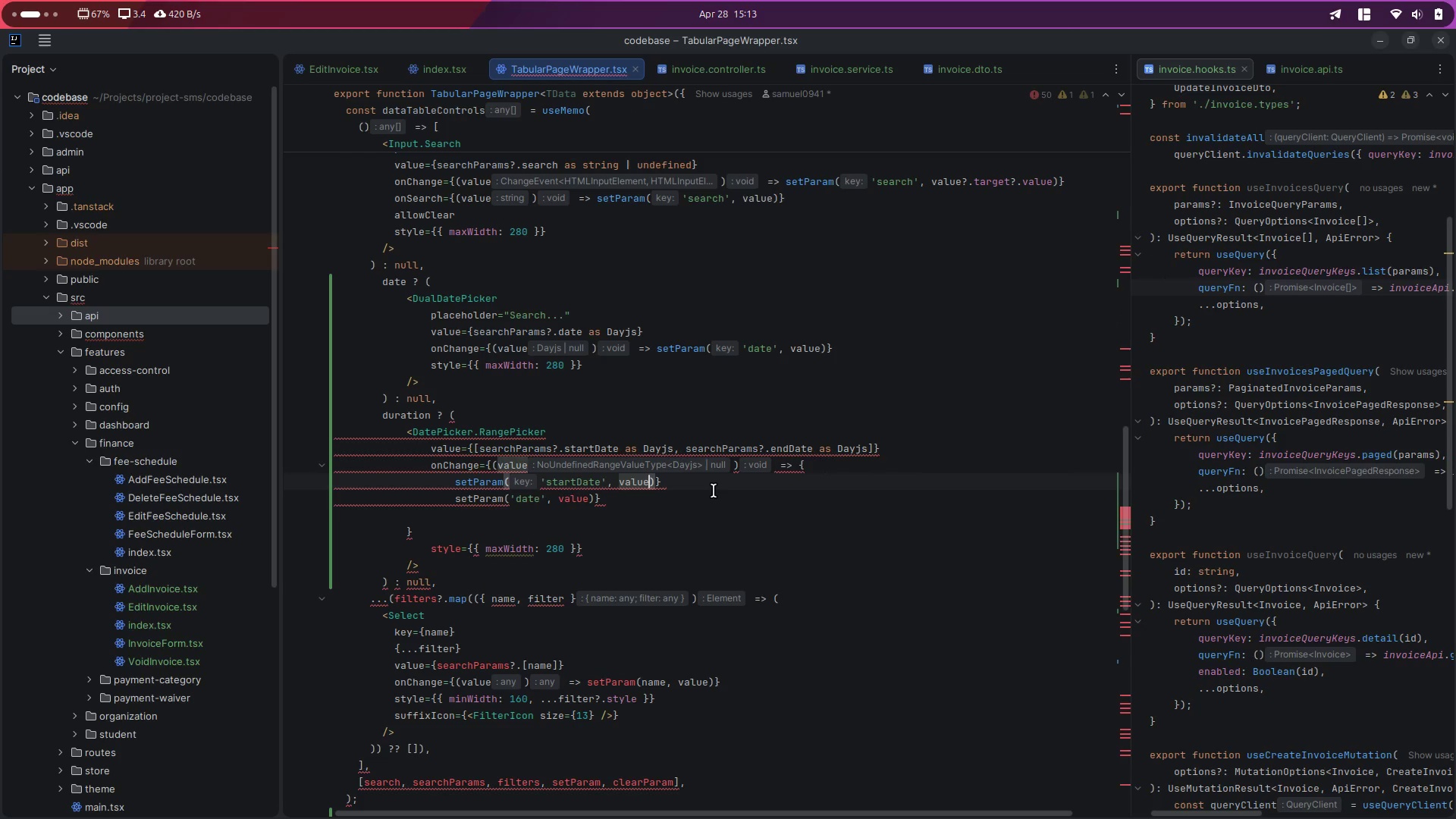 
key(Shift+ShiftLeft)
 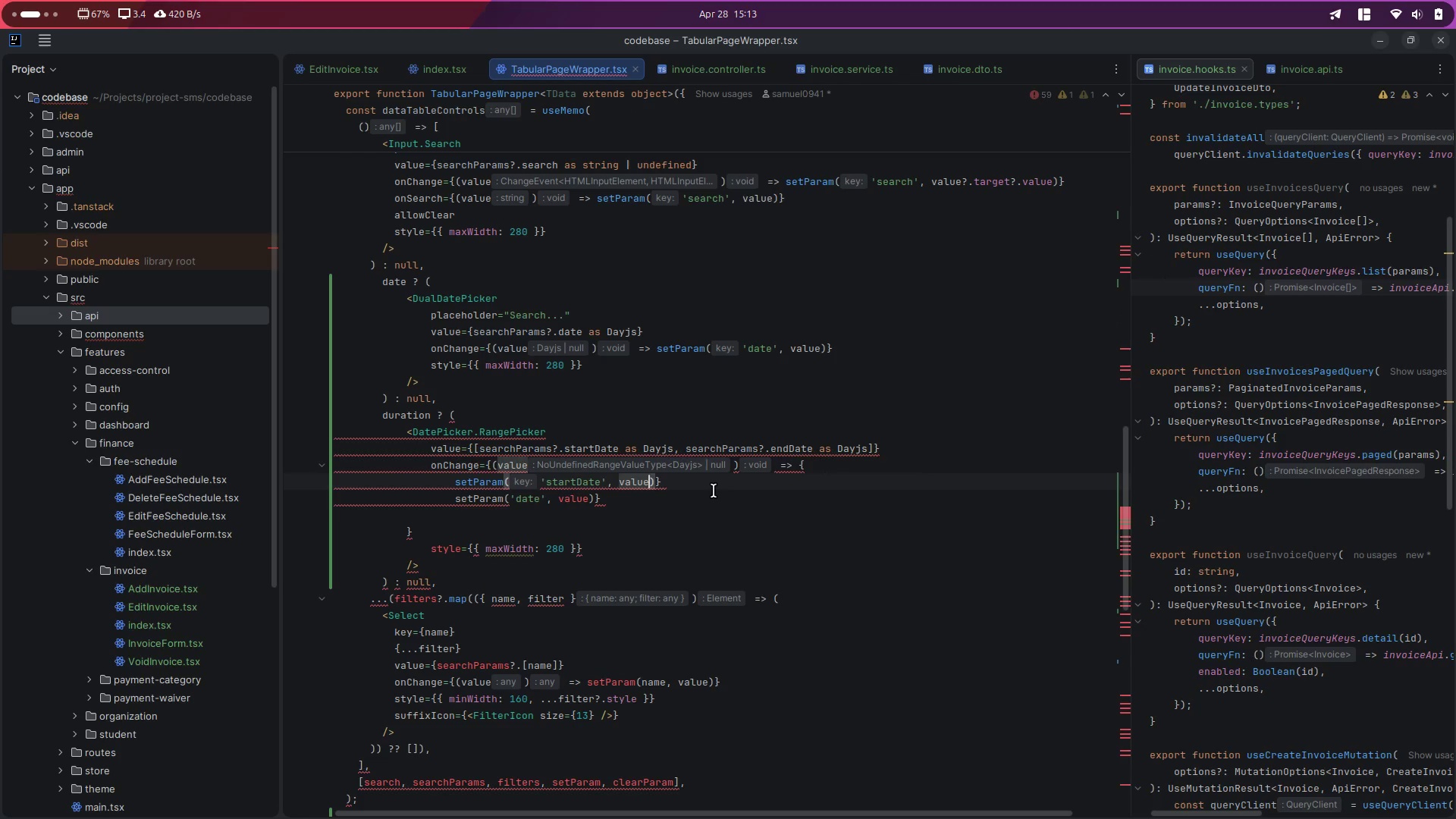 
key(Shift+Slash)
 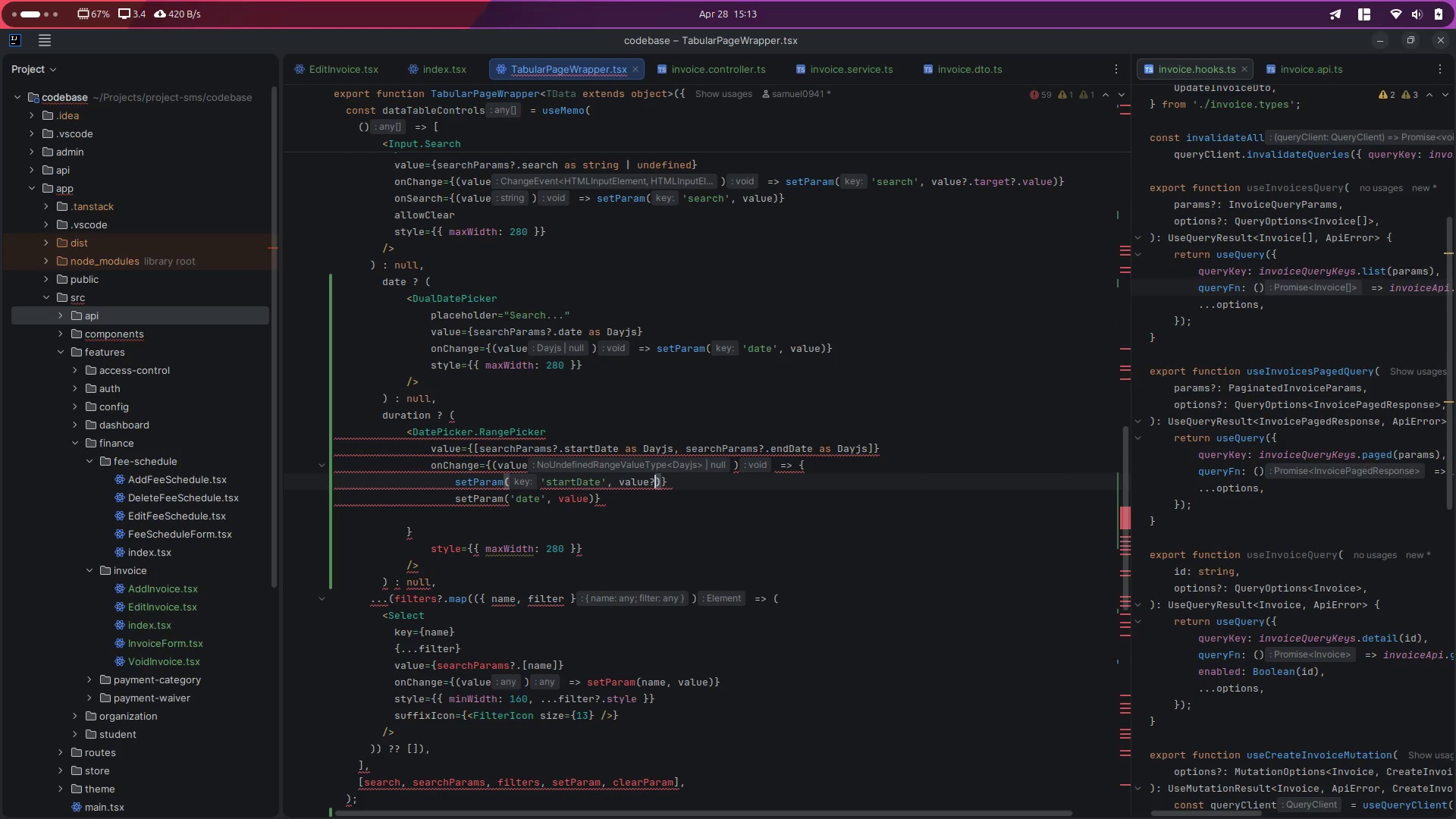 
key(Period)
 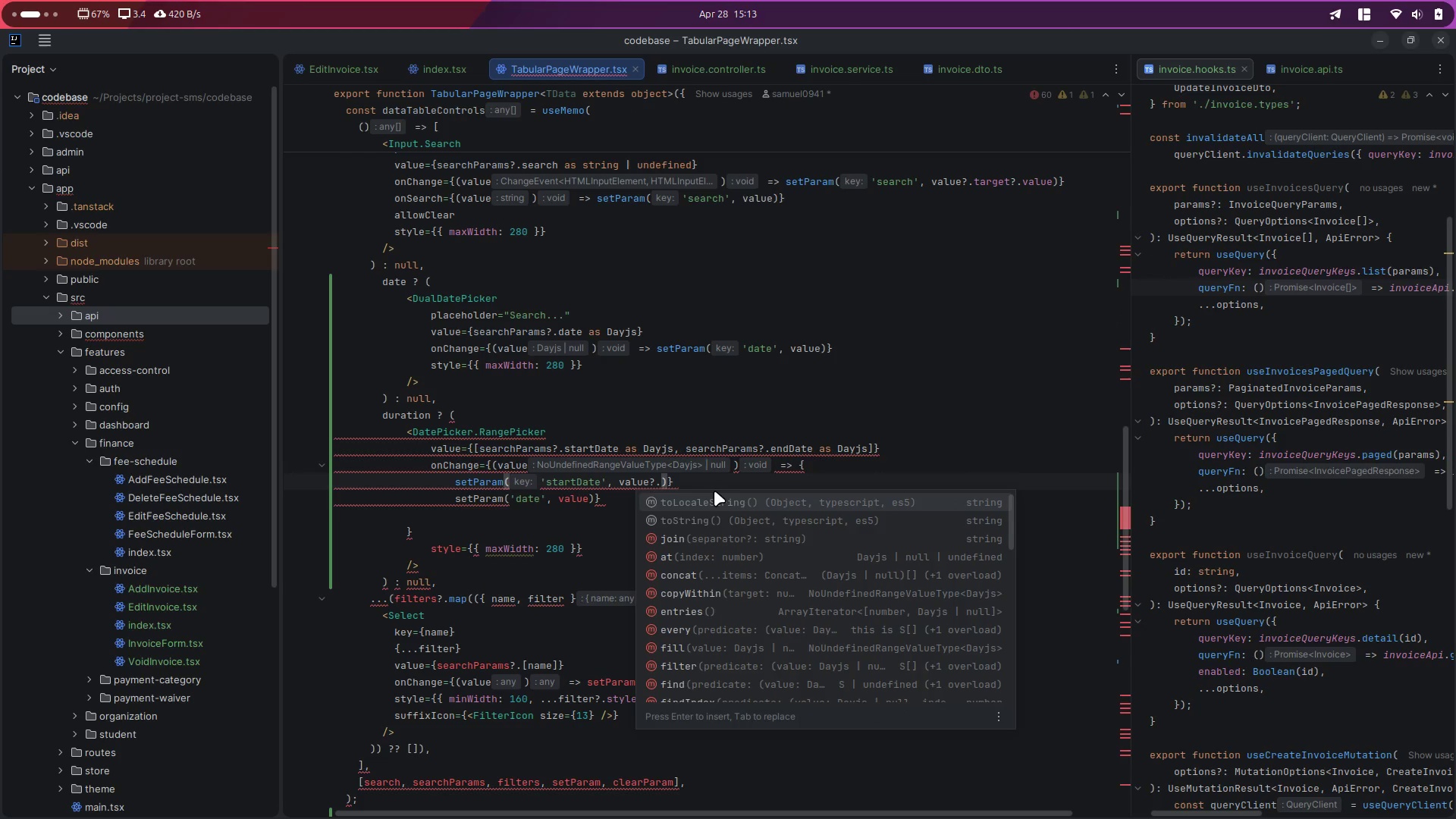 
key(BracketLeft)
 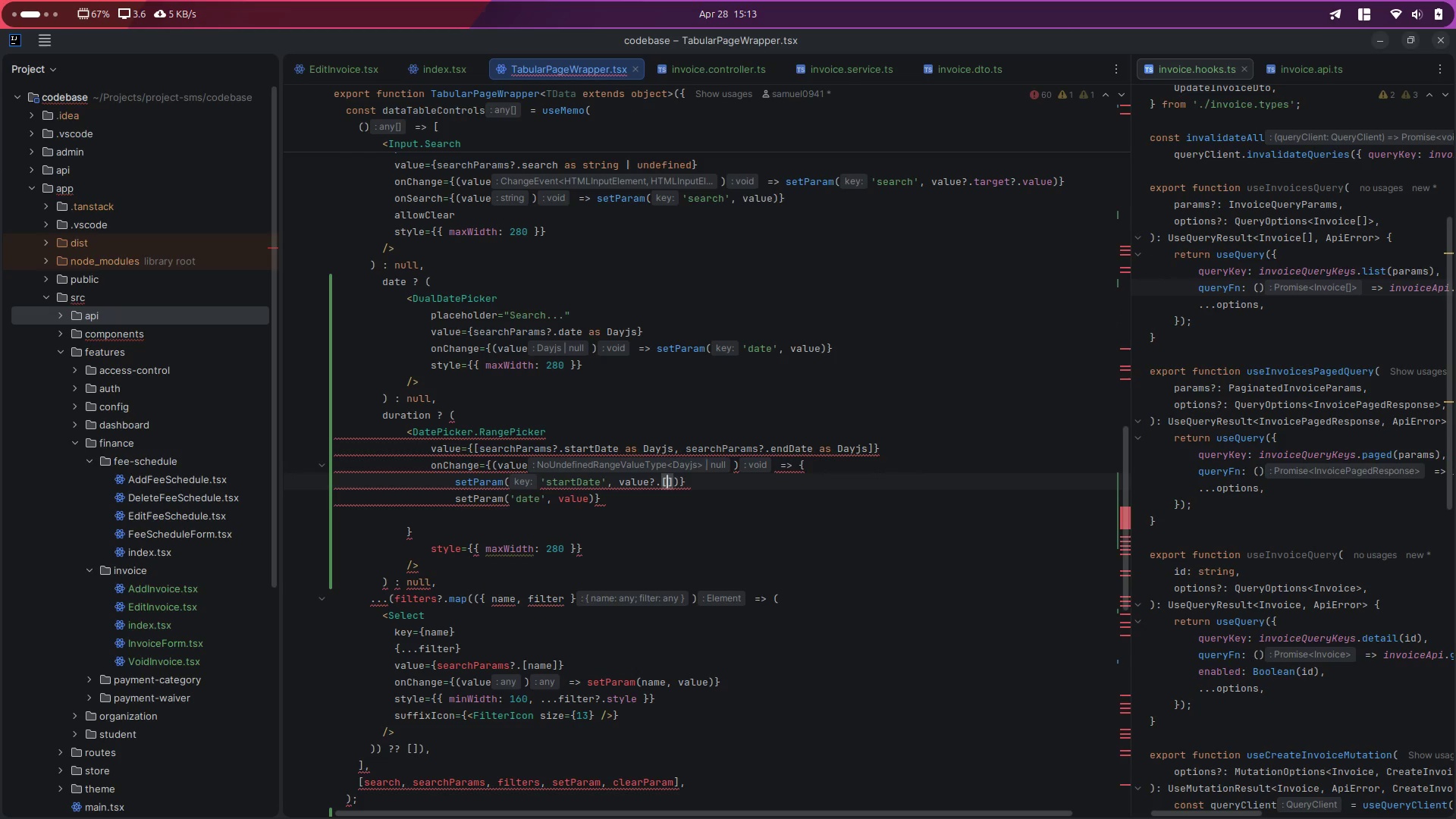 
key(0)
 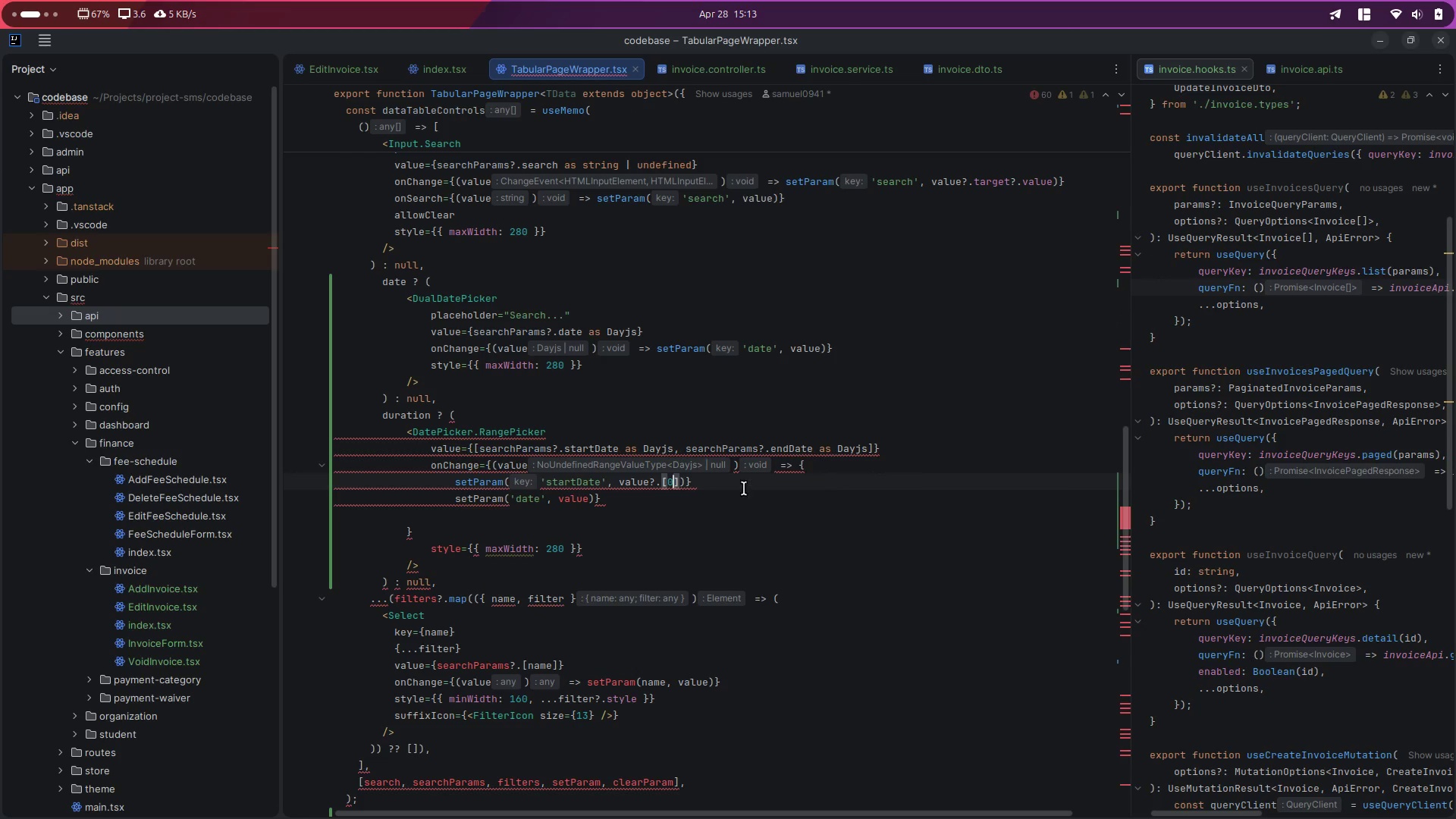 
left_click([681, 507])
 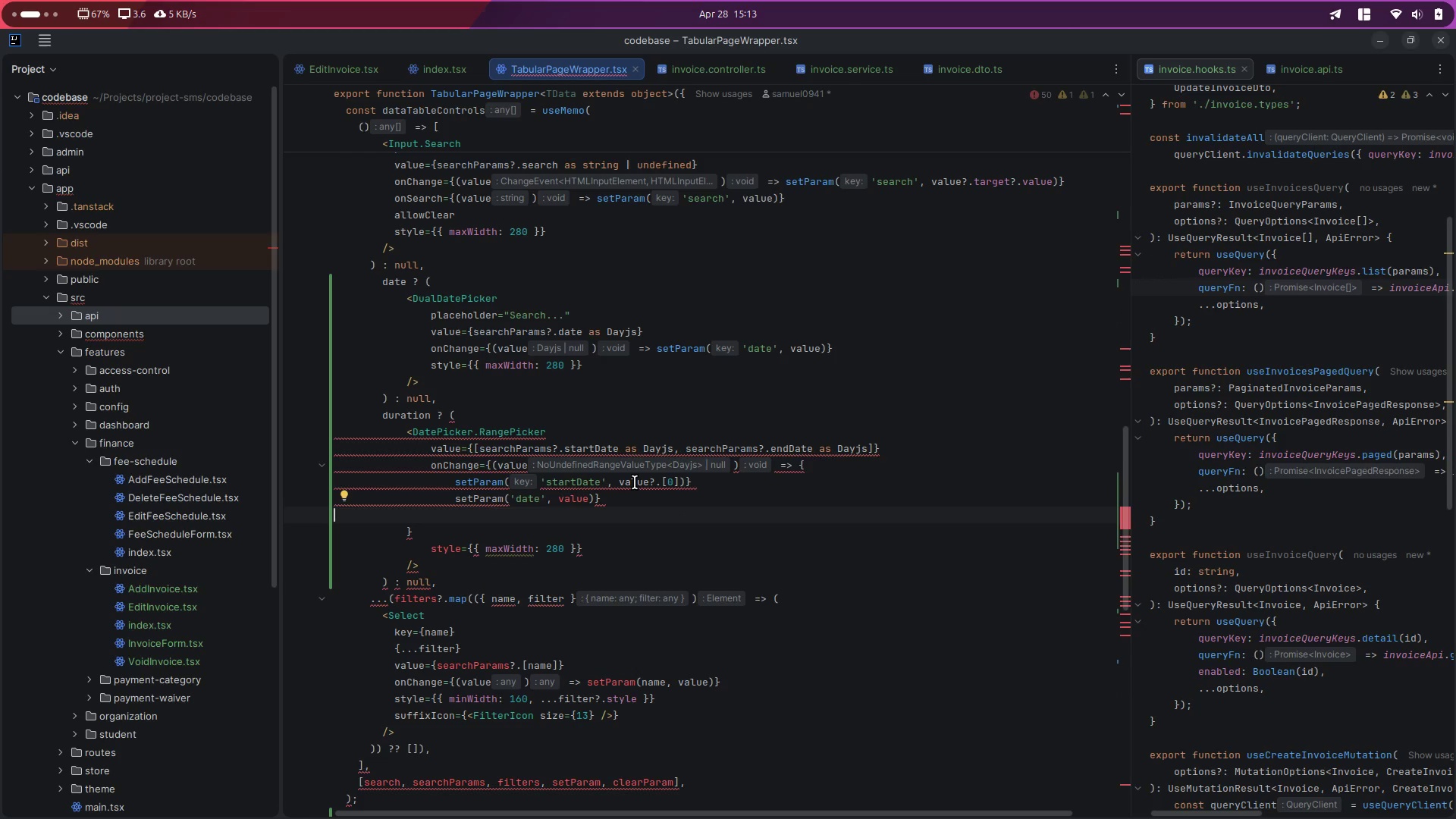 
left_click([617, 513])
 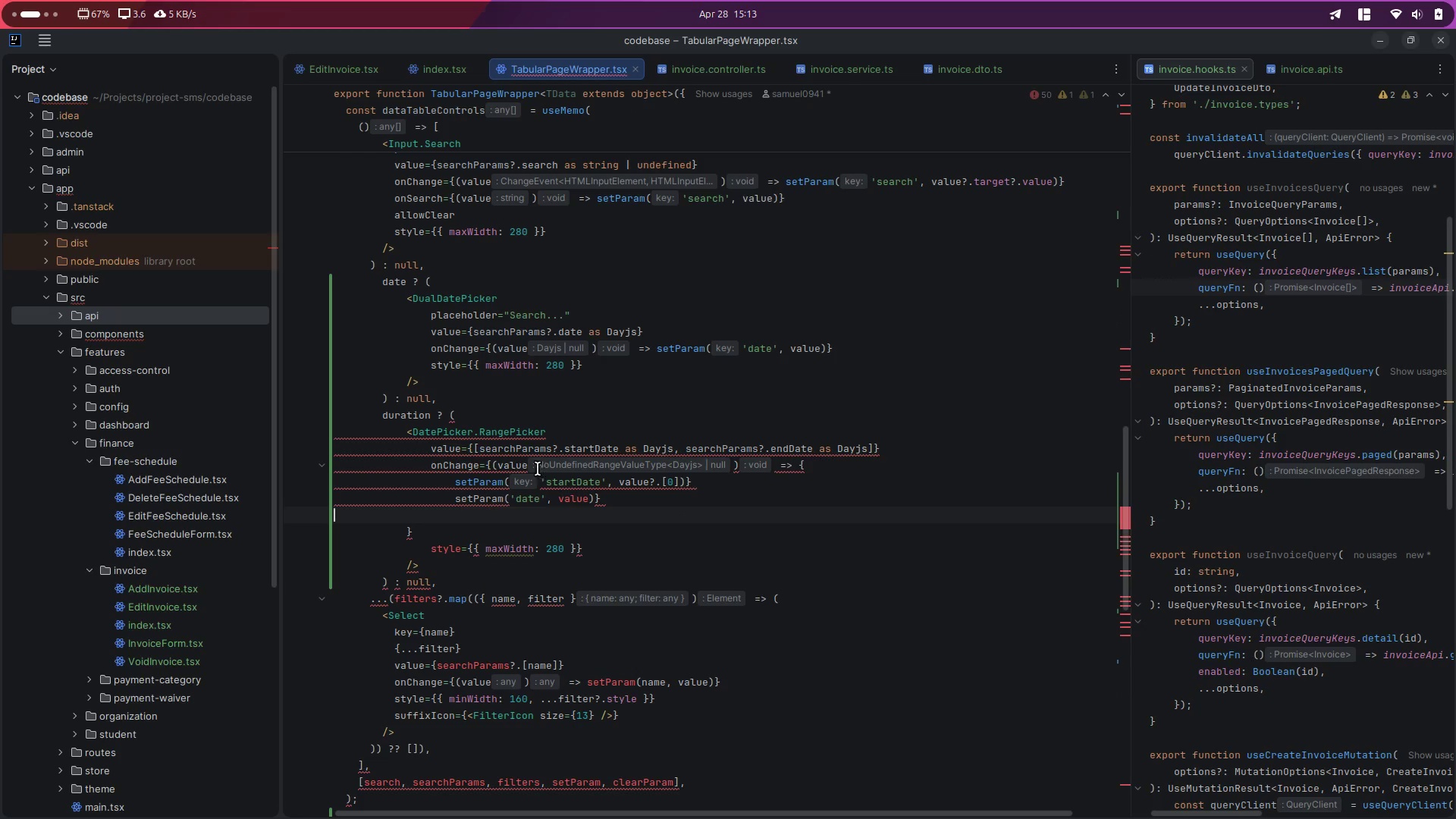 
mouse_move([491, 465])
 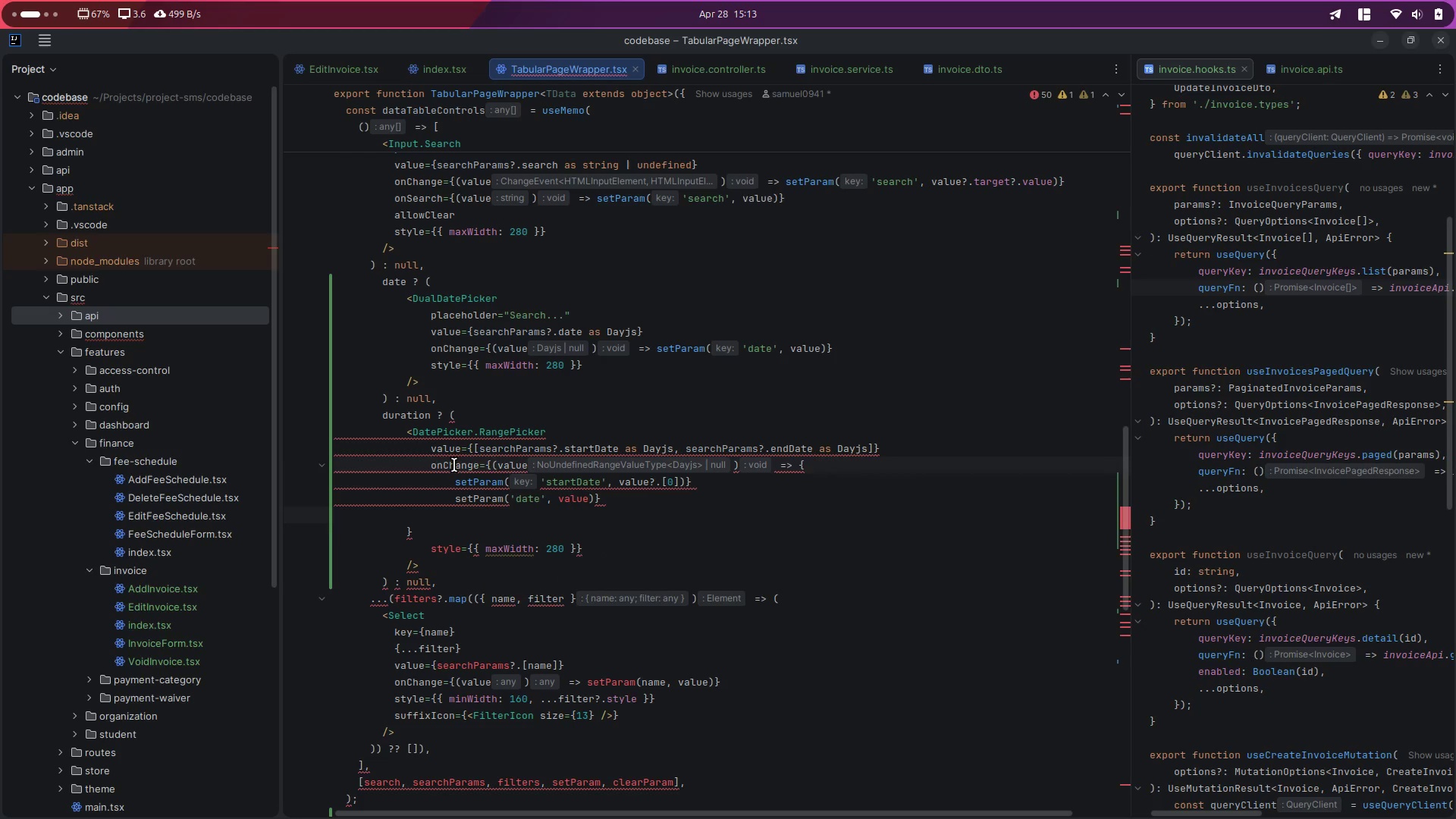 
double_click([454, 465])
 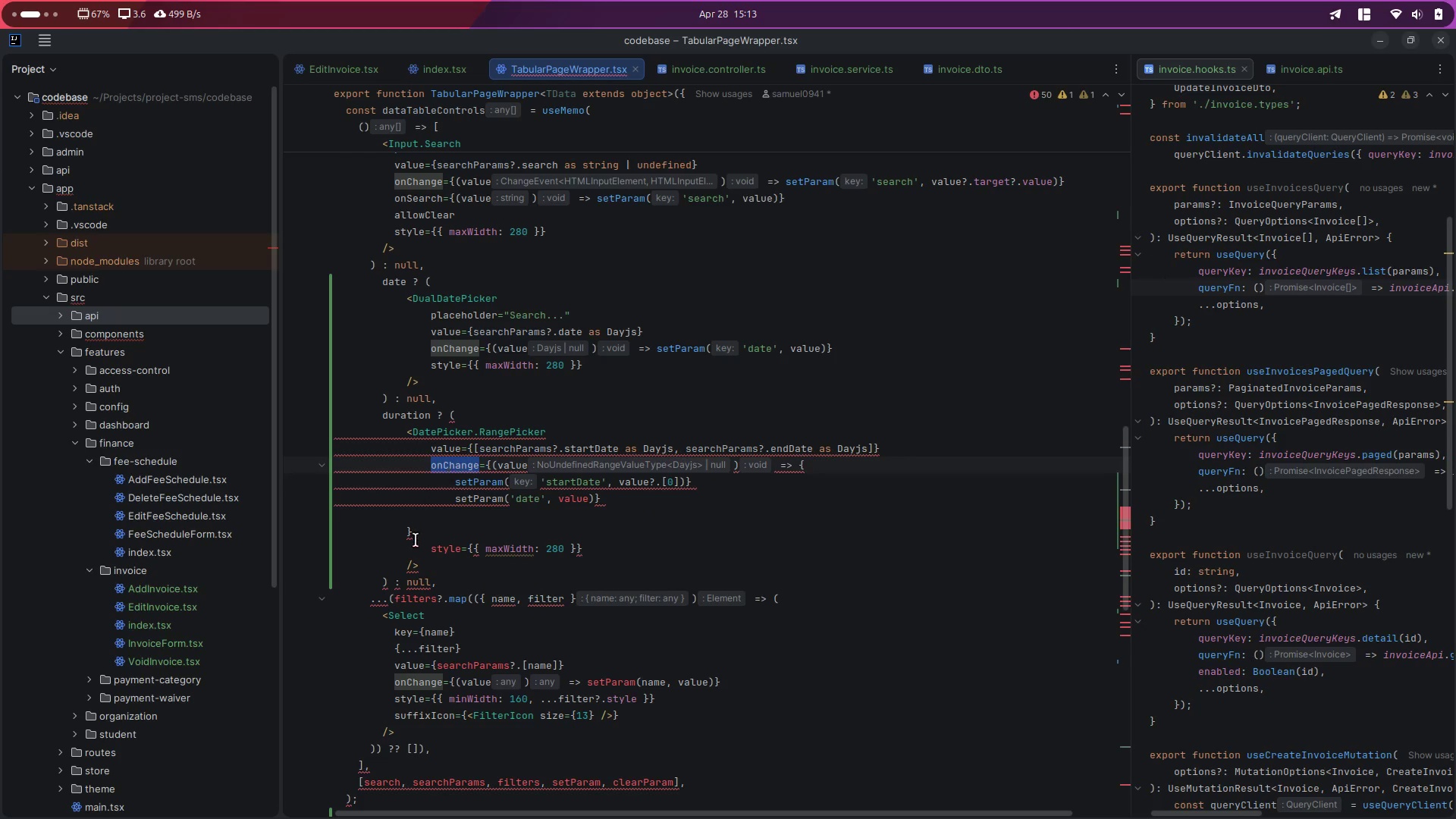 
left_click([438, 530])
 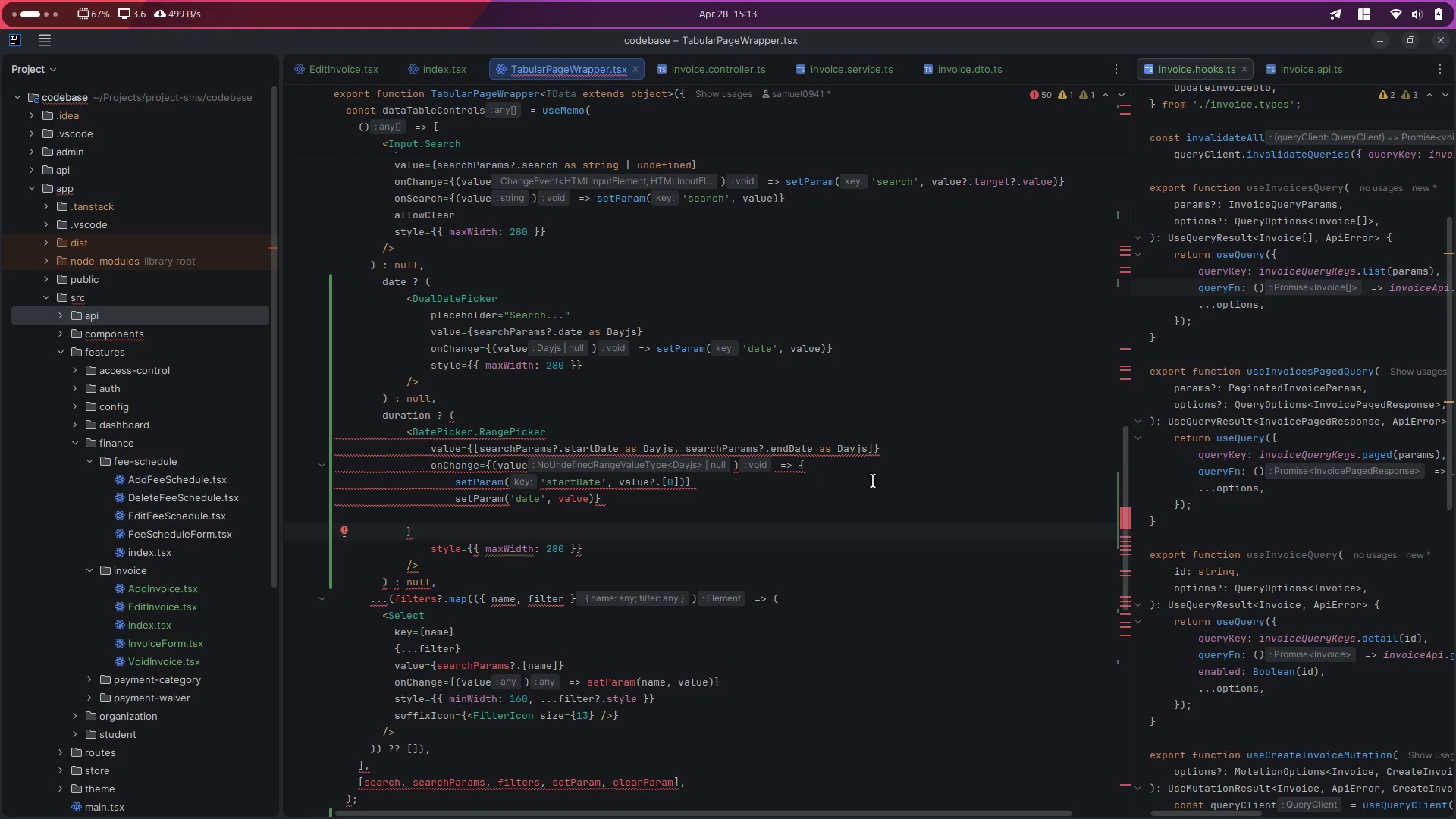 
left_click([827, 465])
 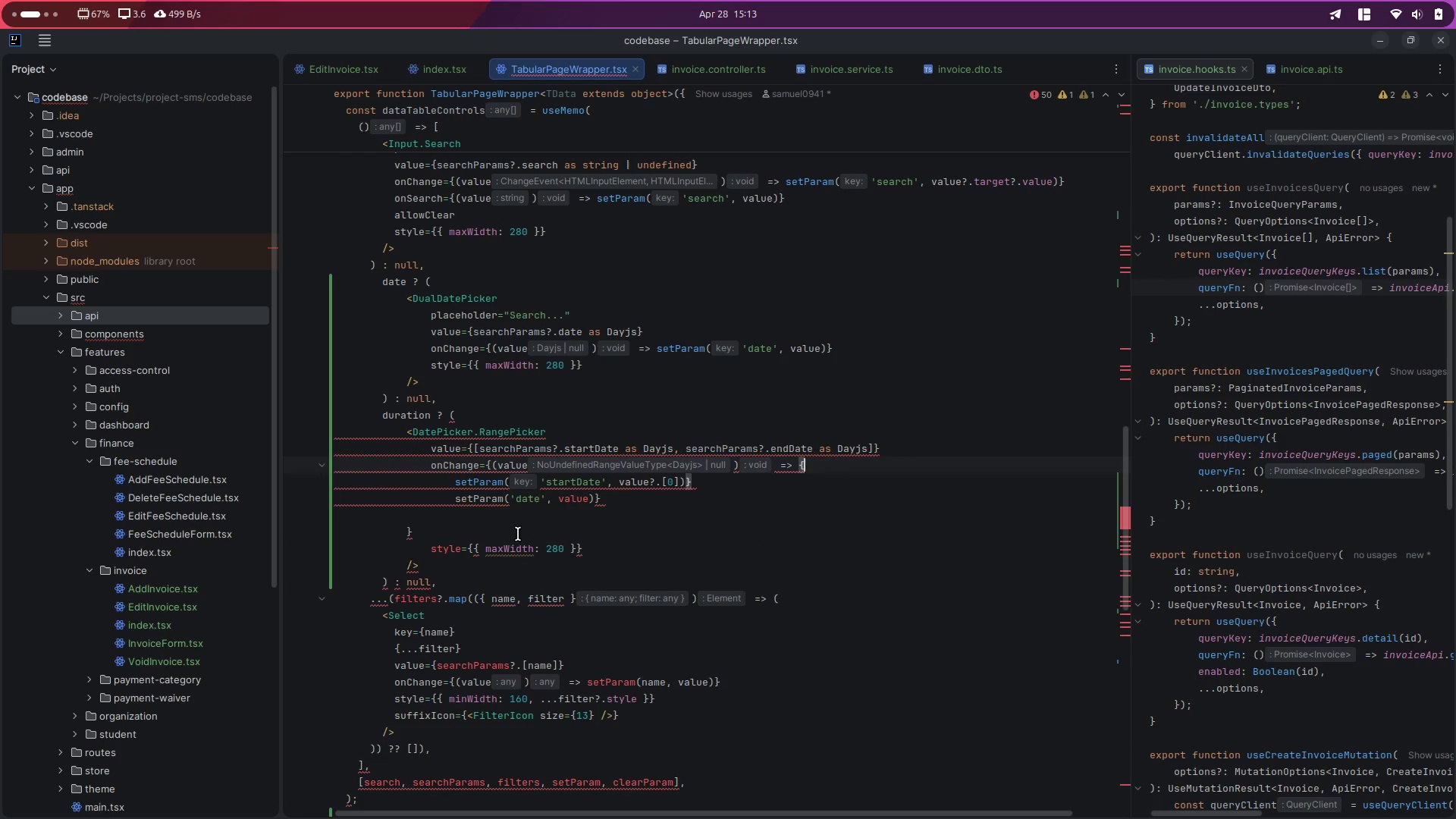 
left_click([510, 532])
 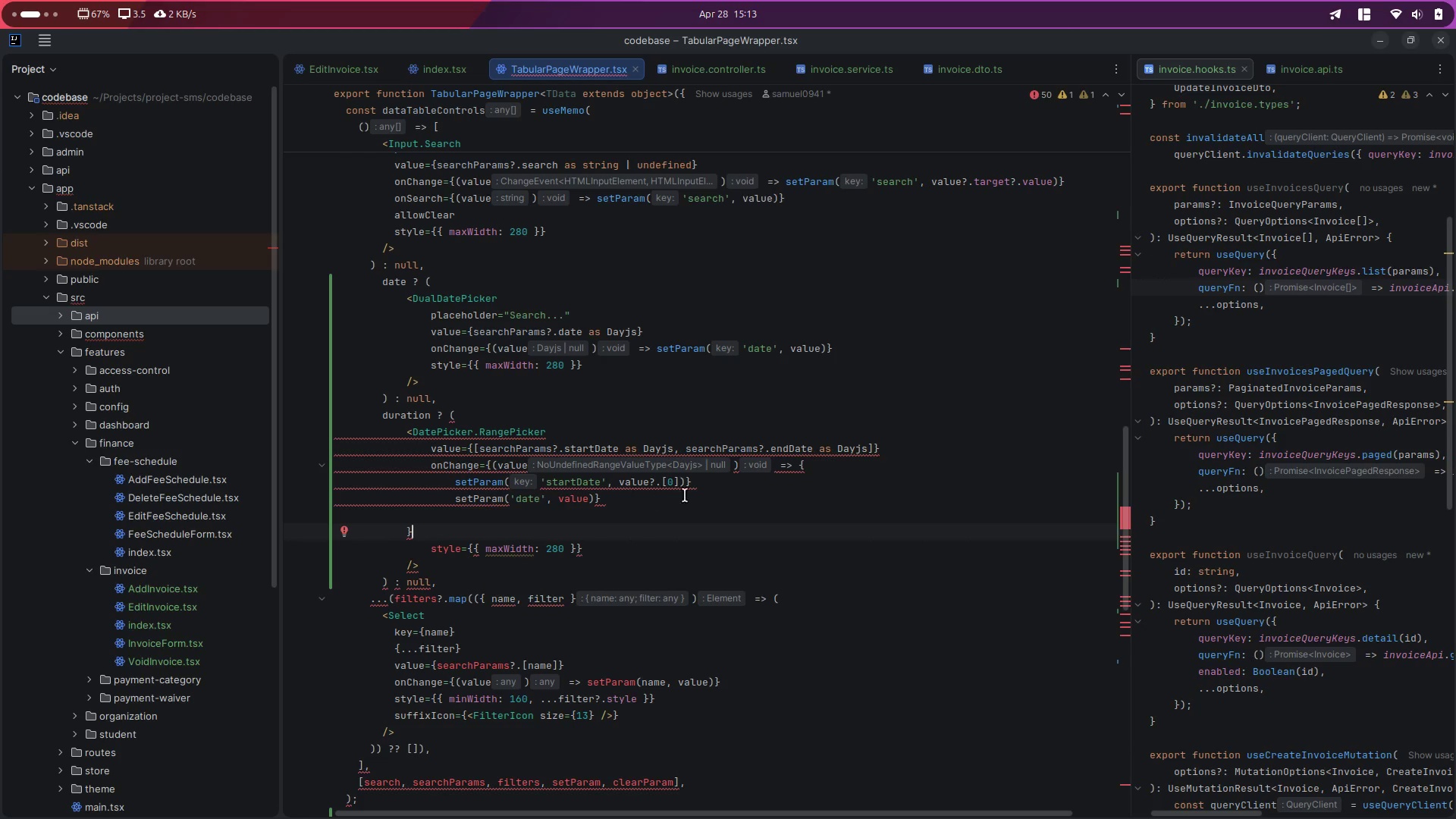 
left_click([706, 485])
 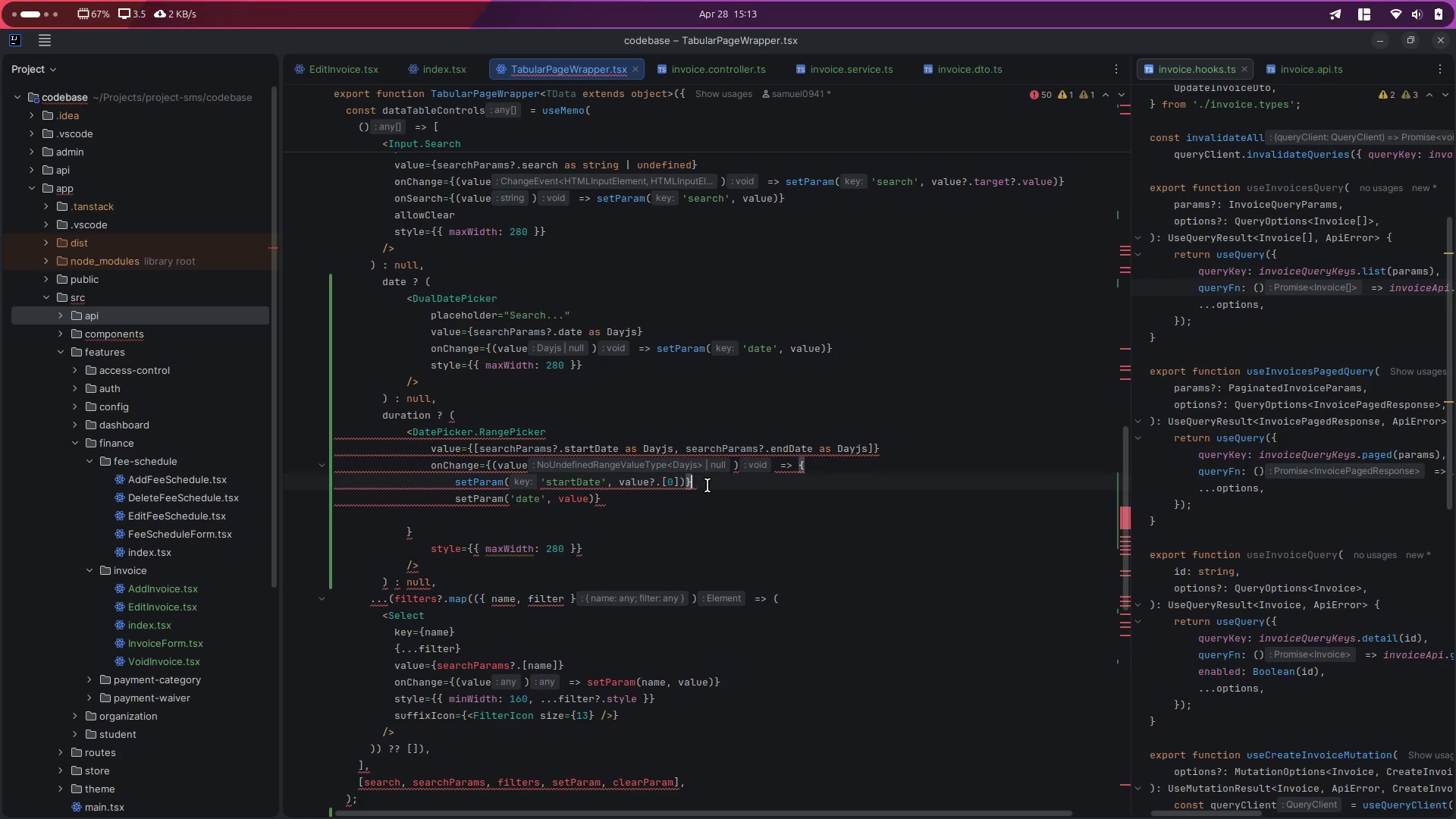 
key(ArrowLeft)
 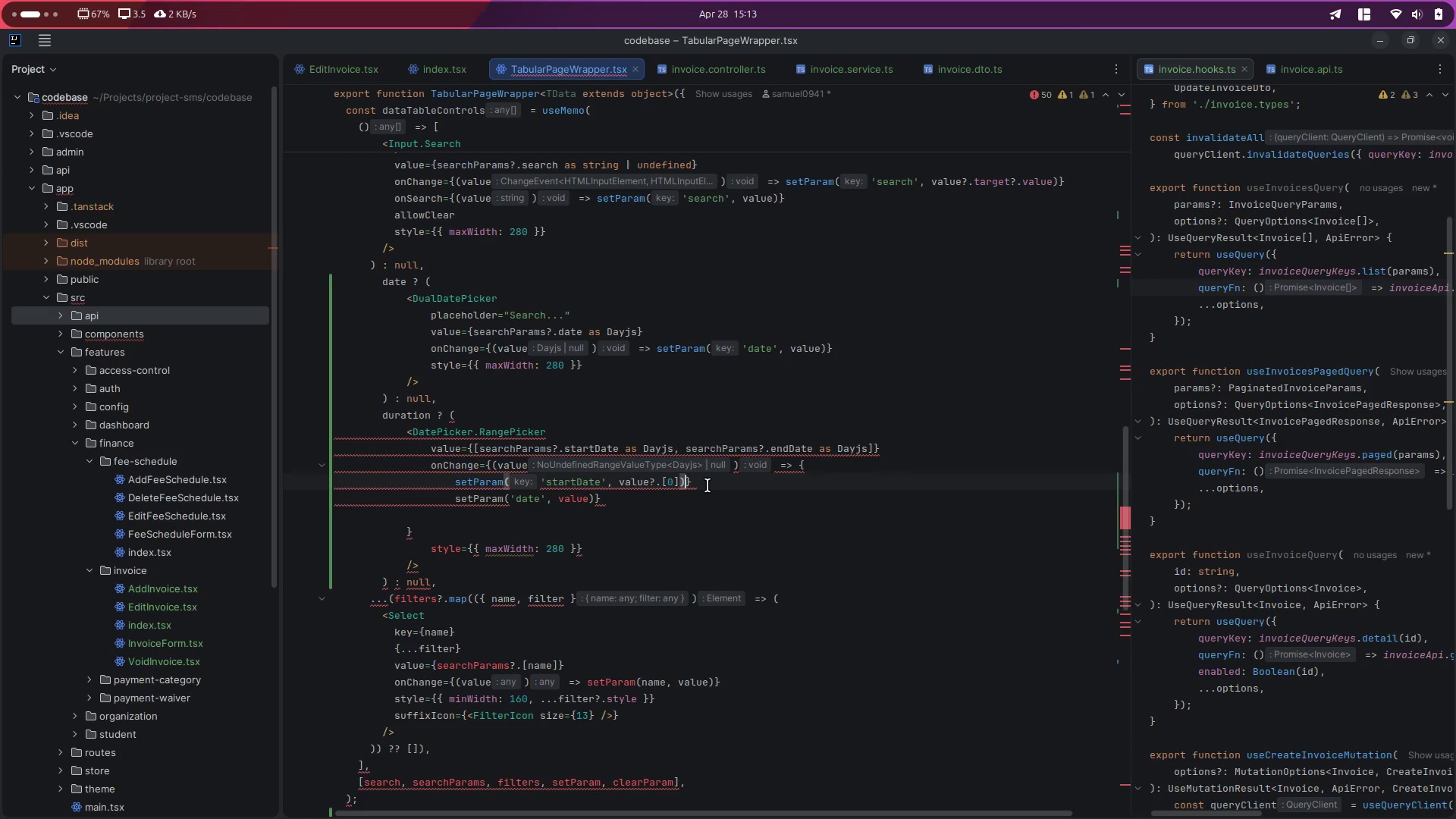 
key(ArrowLeft)
 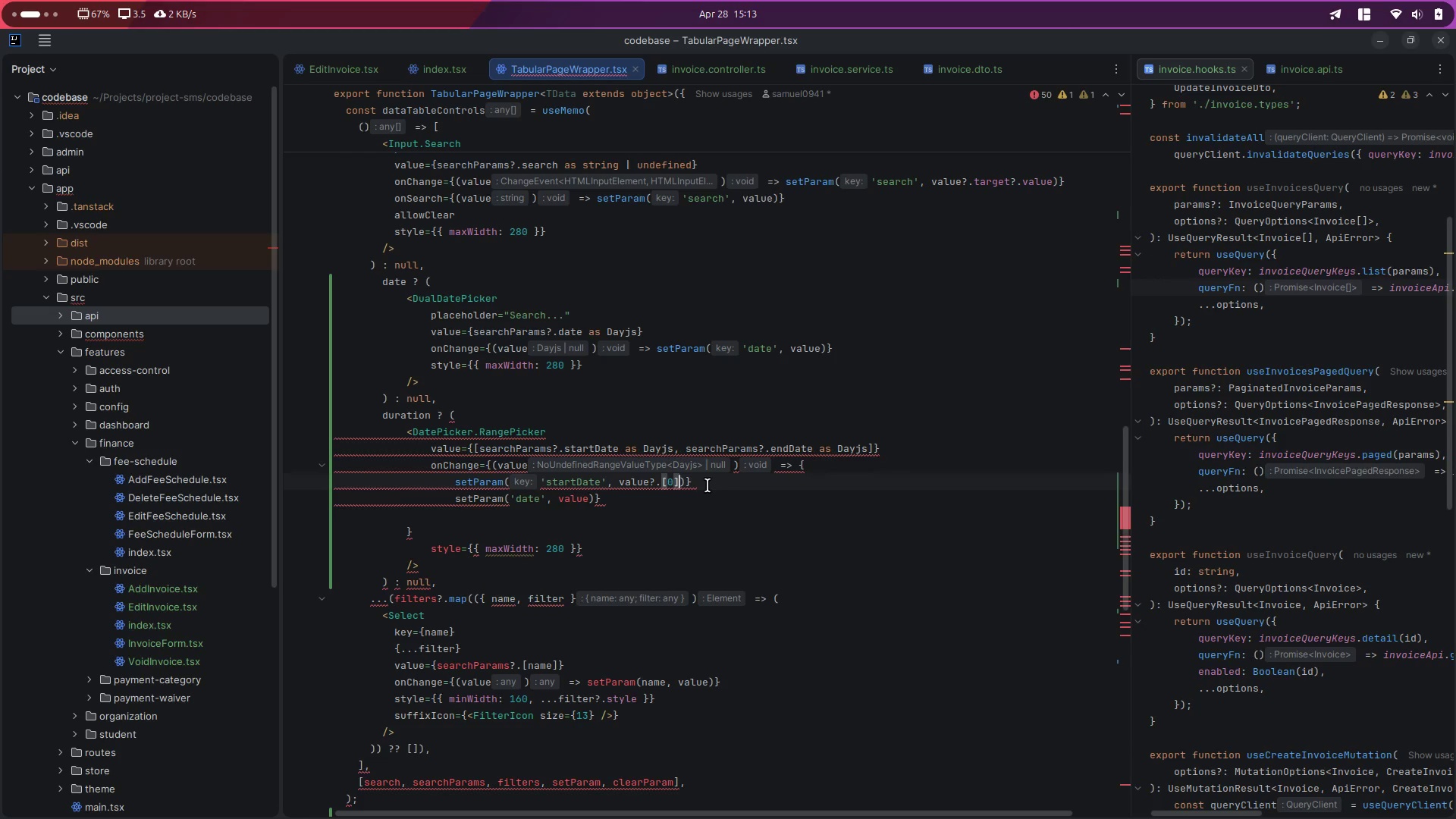 
key(ArrowRight)
 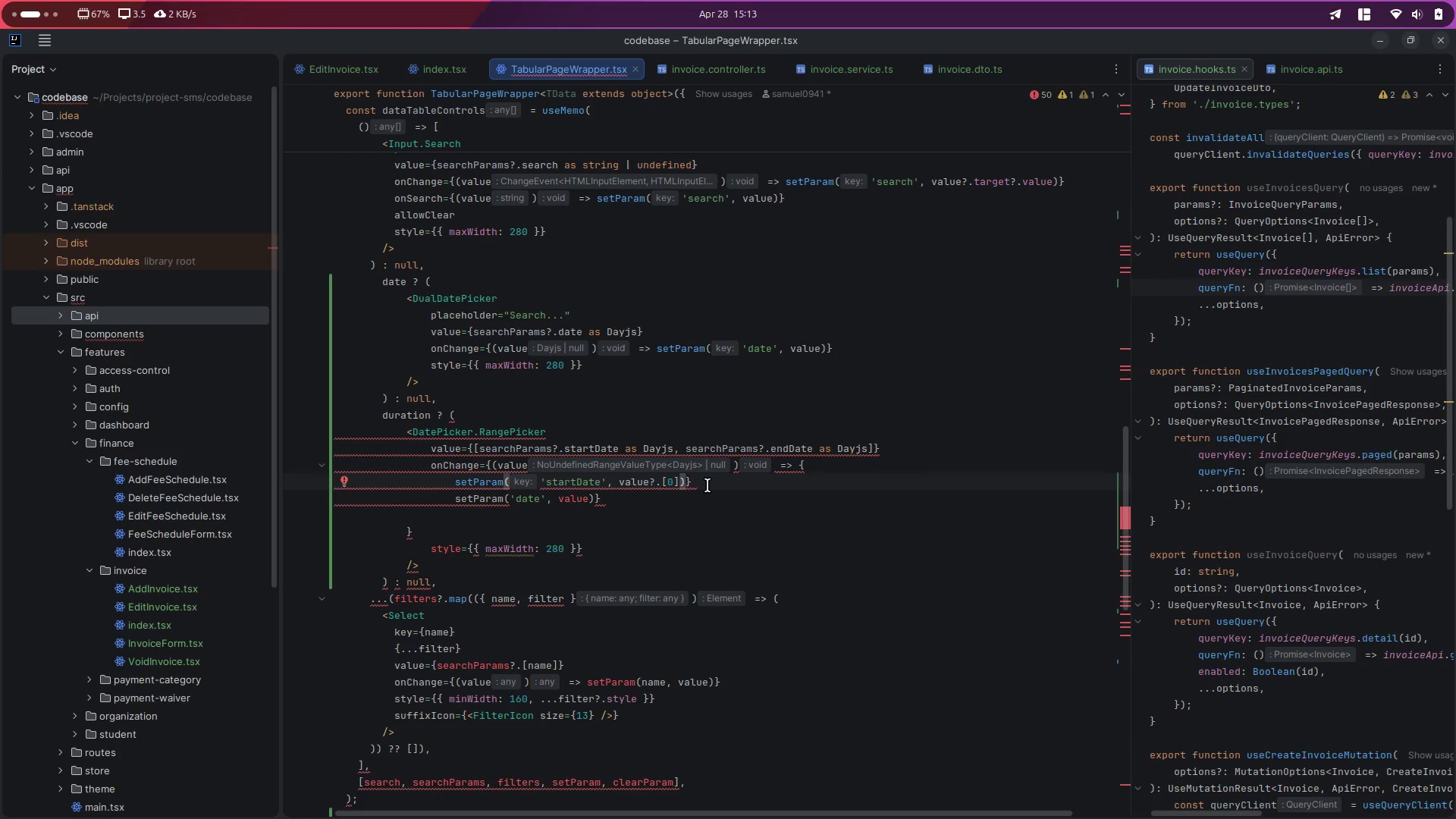 
key(ArrowRight)
 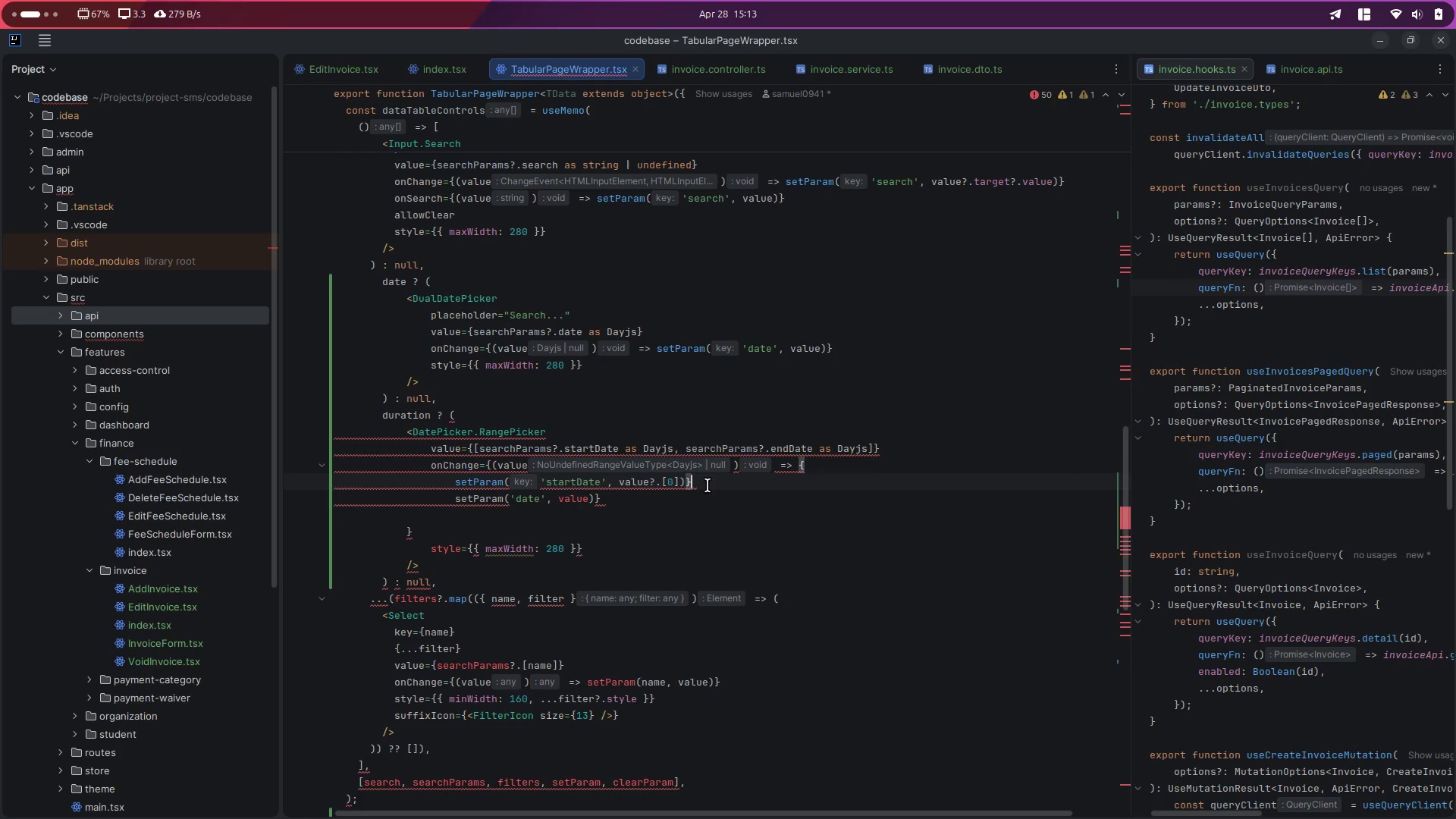 
key(Backspace)
 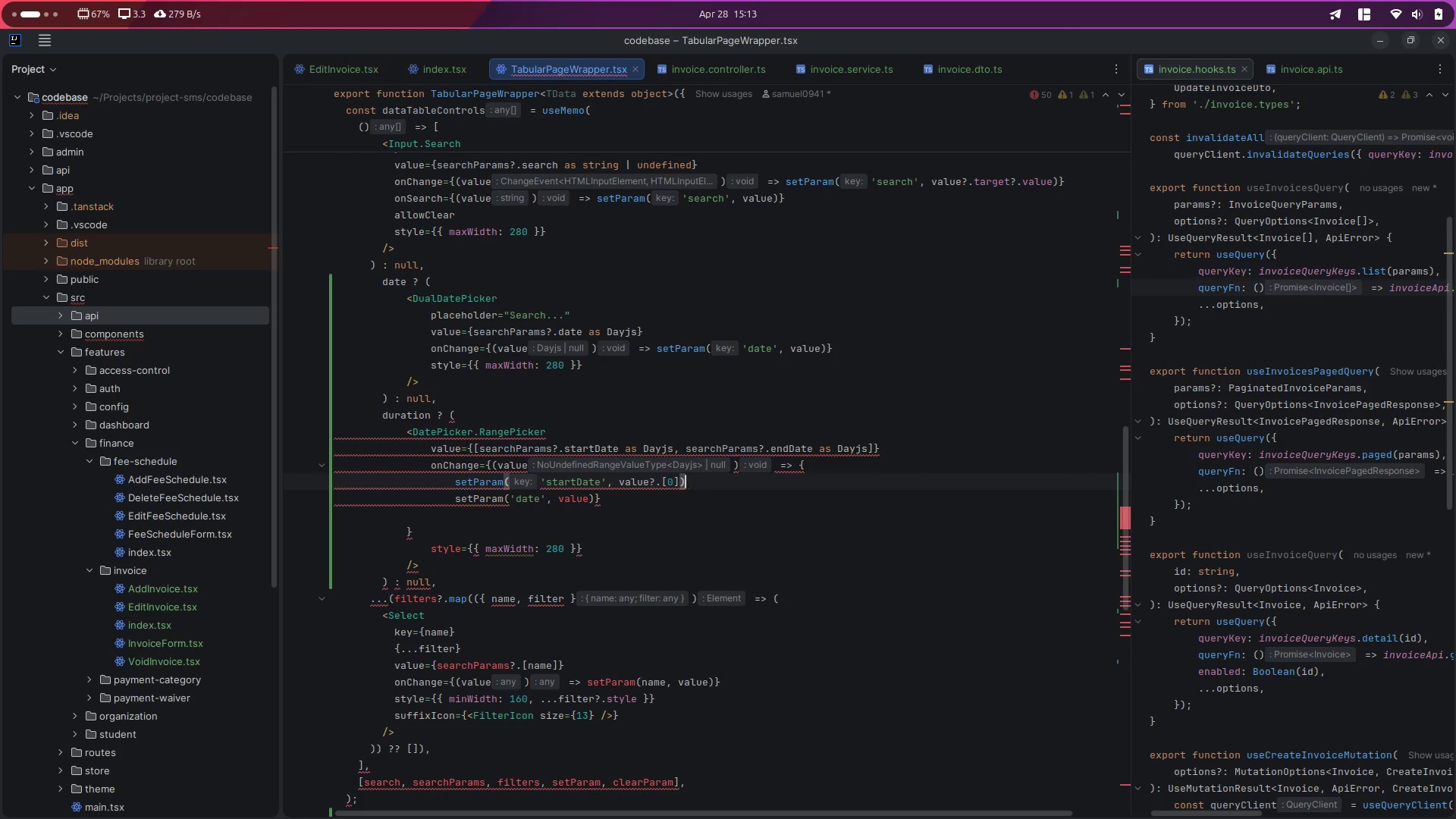 
key(ArrowDown)
 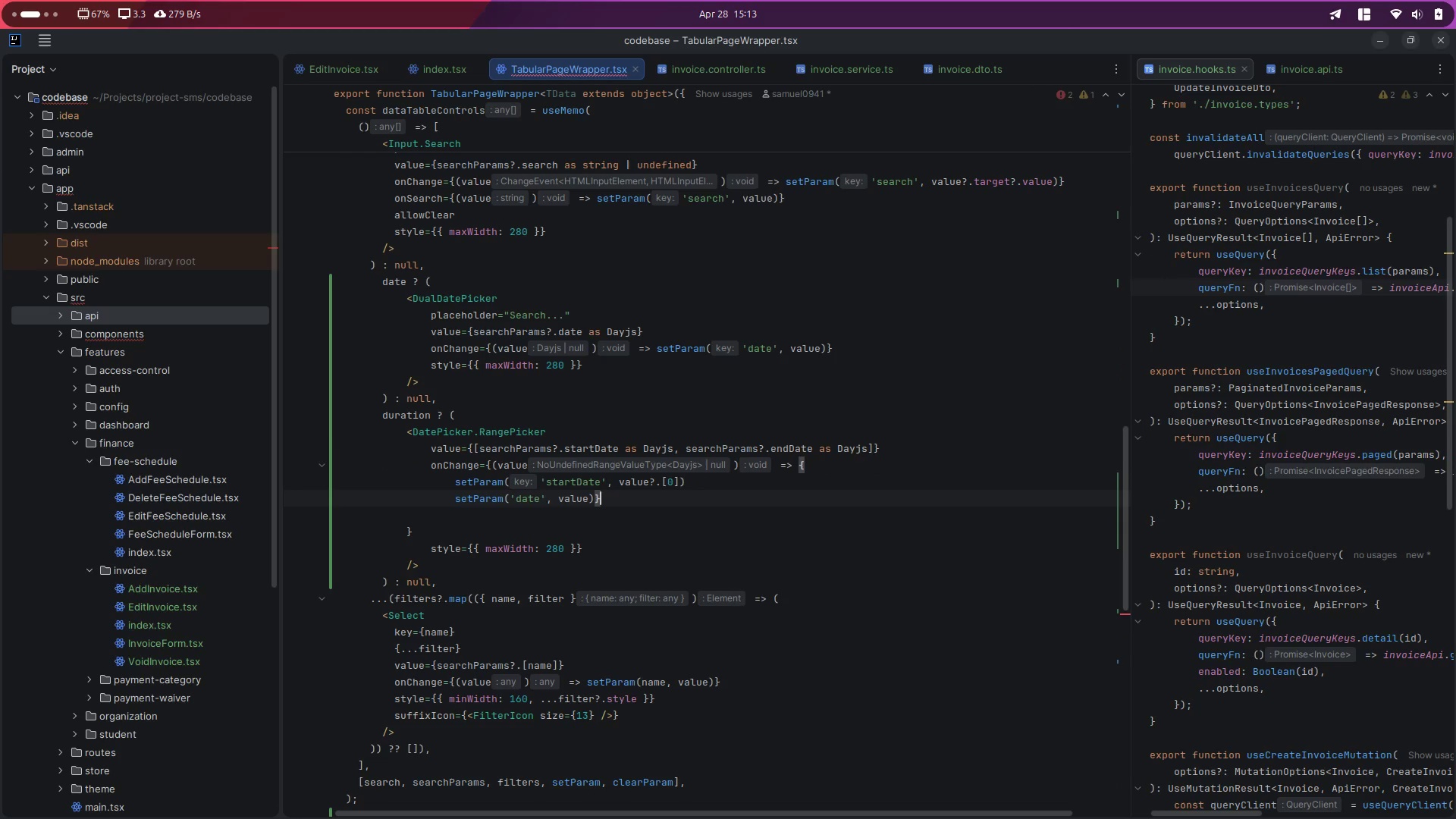 
key(ArrowLeft)
 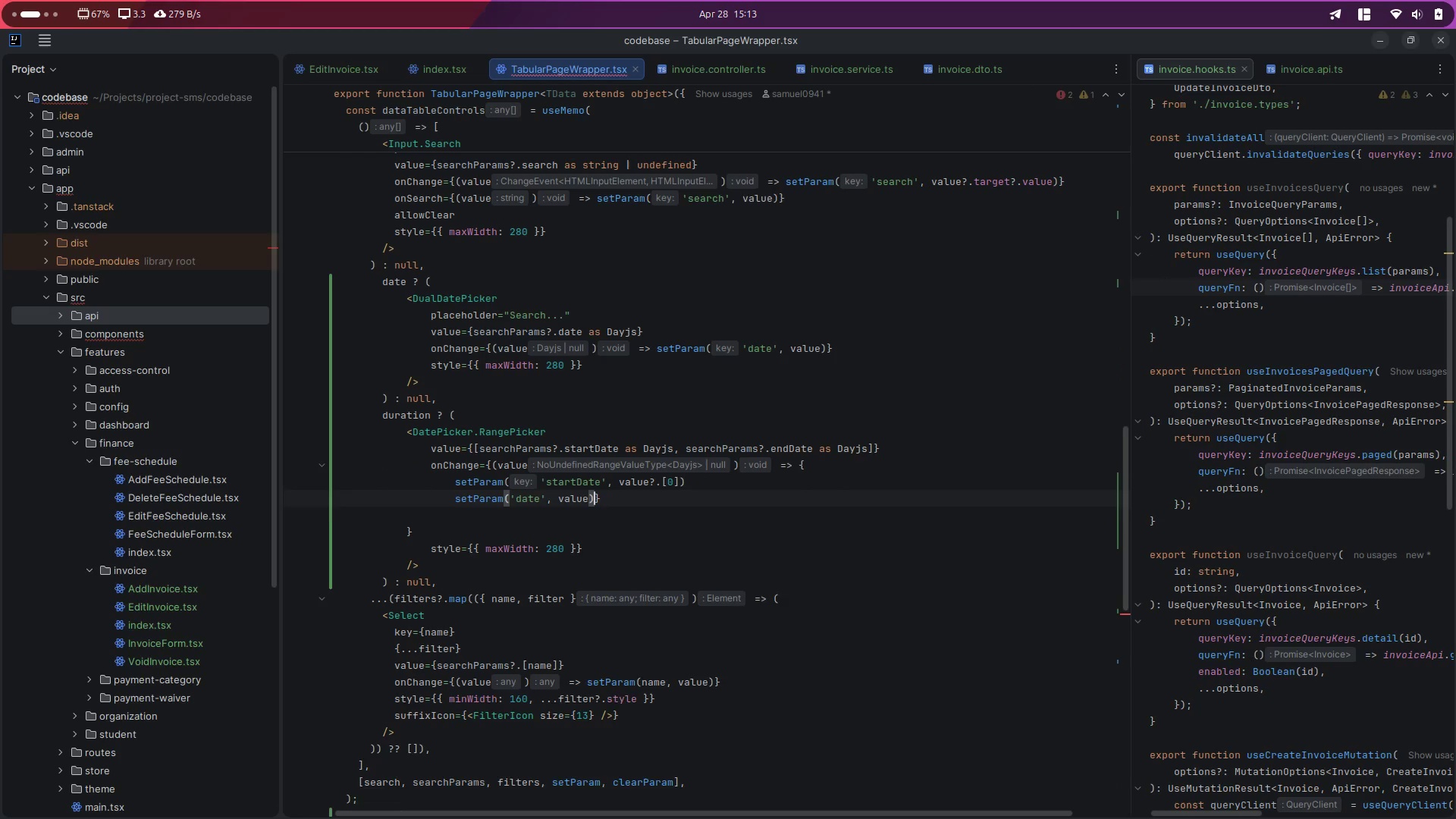 
key(Enter)
 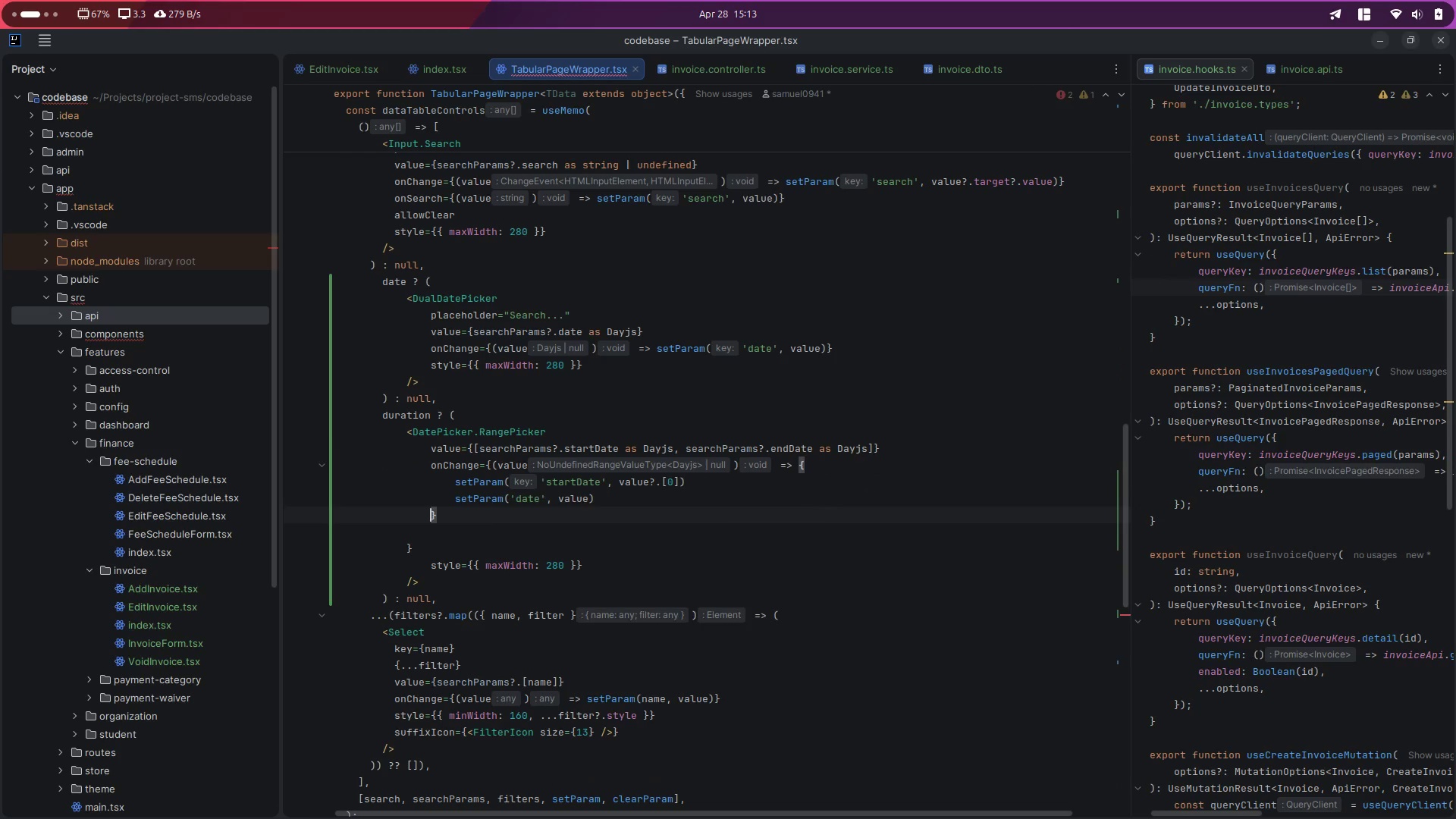 
key(ArrowDown)
 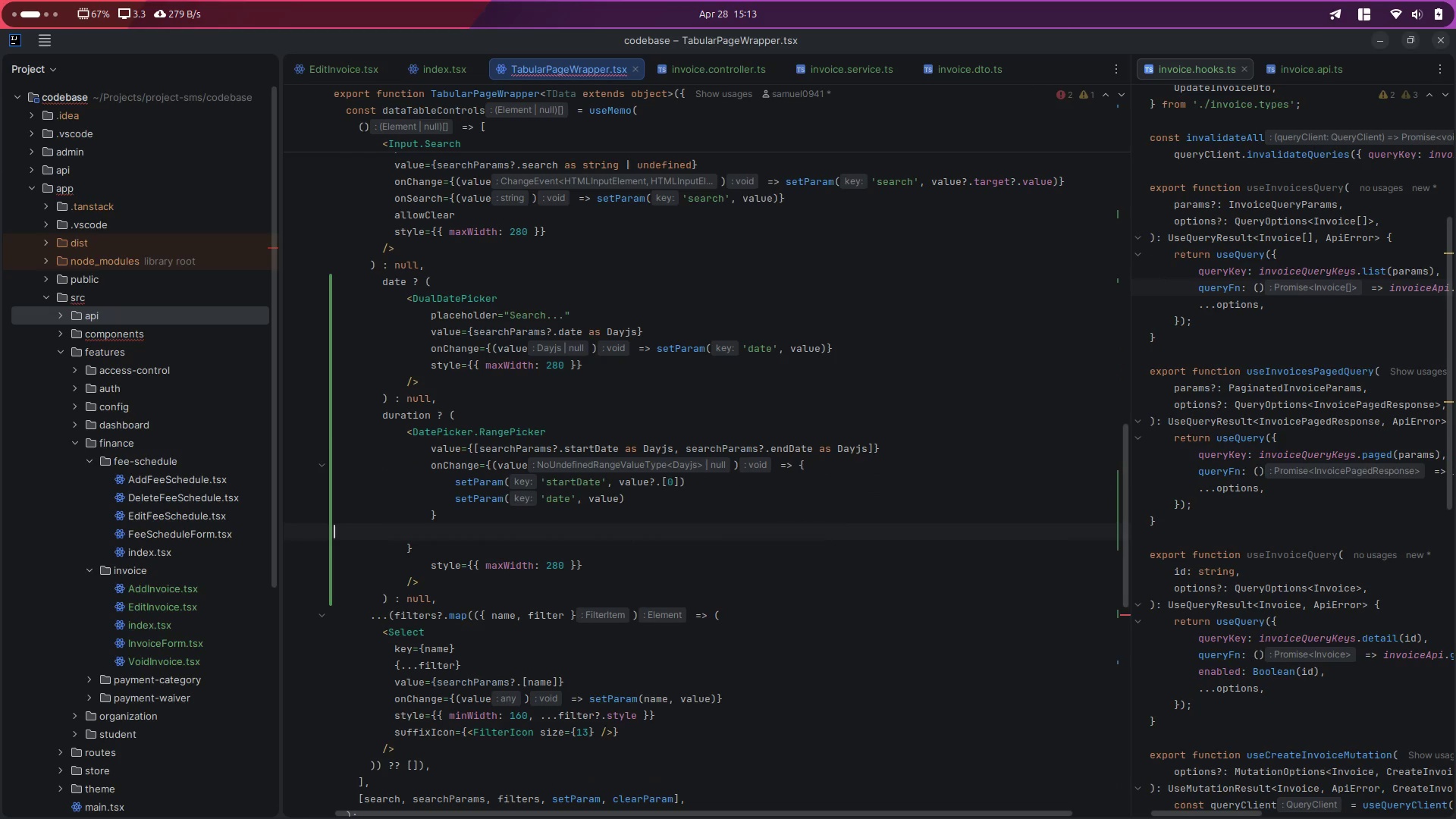 
key(ArrowDown)
 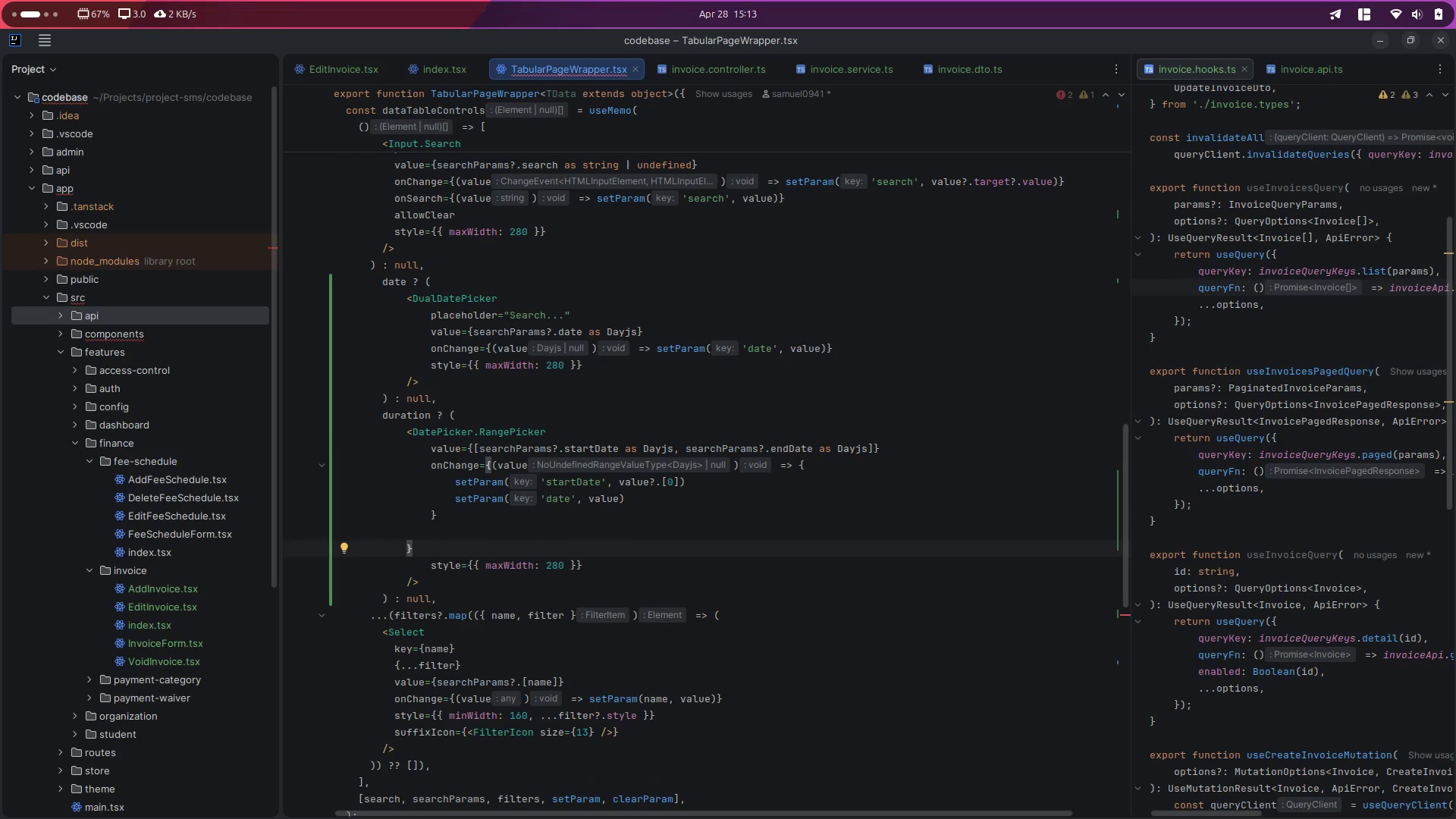 
key(ArrowUp)
 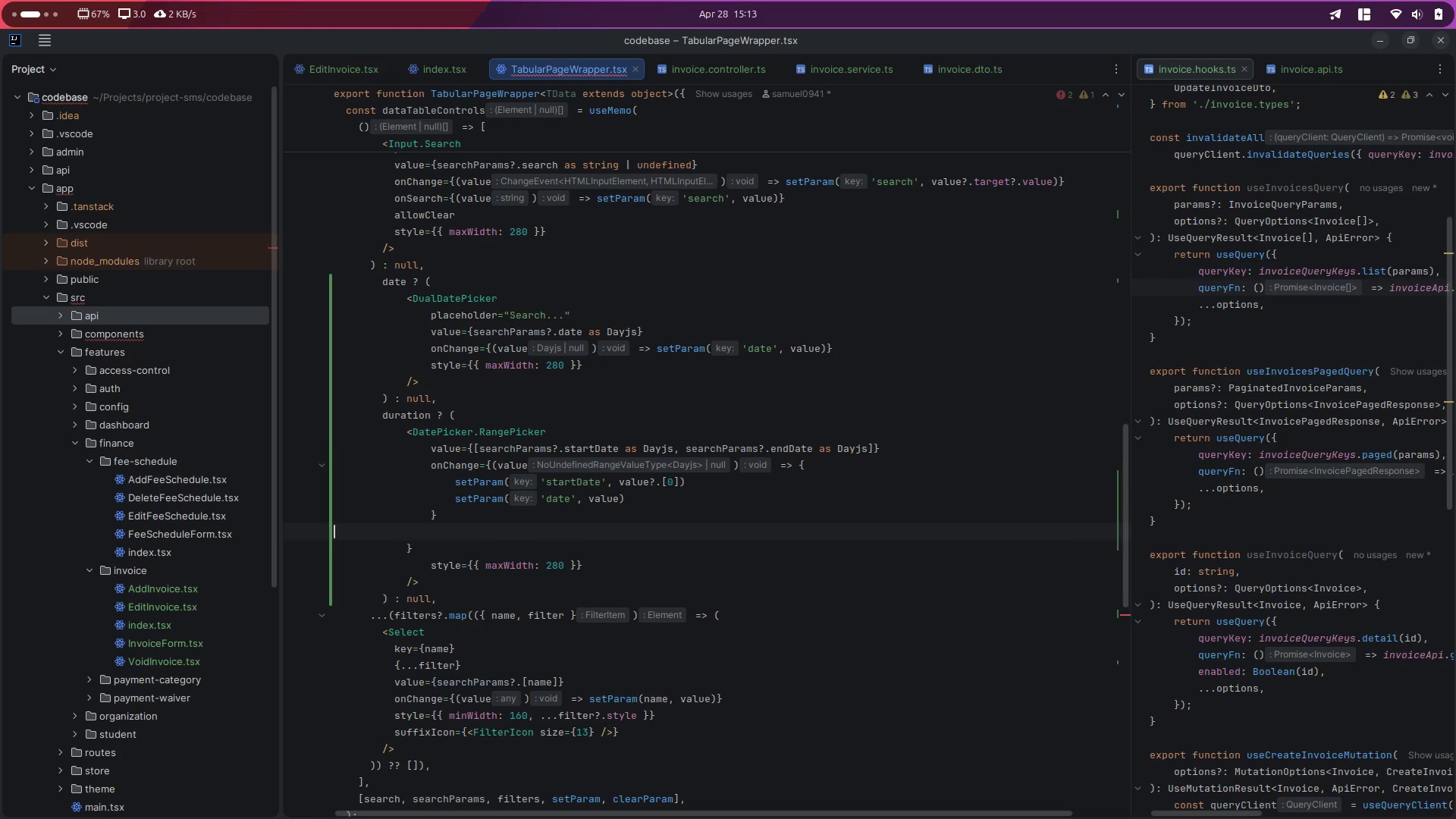 
key(Backspace)
 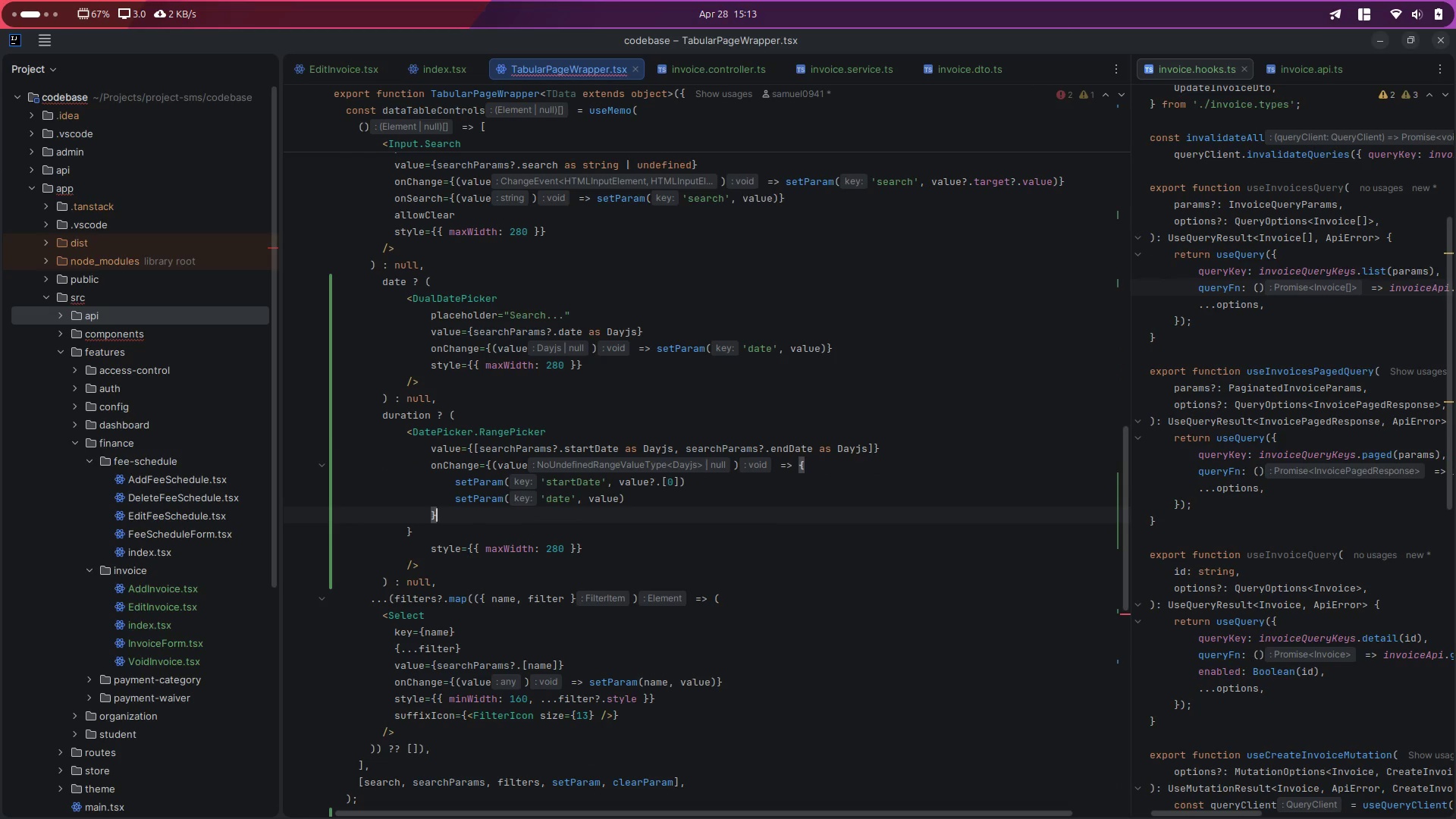 
key(ArrowDown)
 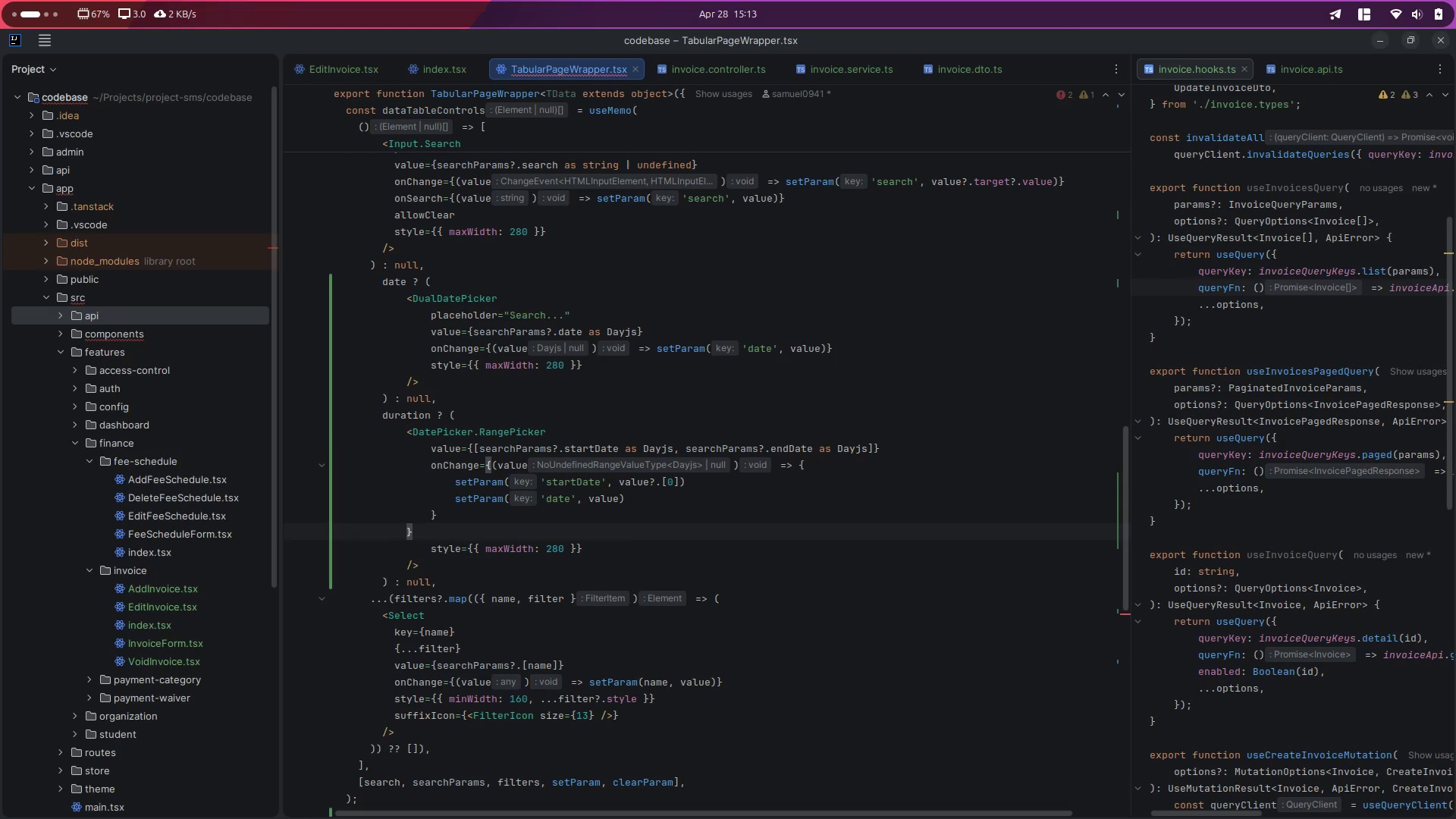 
key(Shift+ArrowUp)
 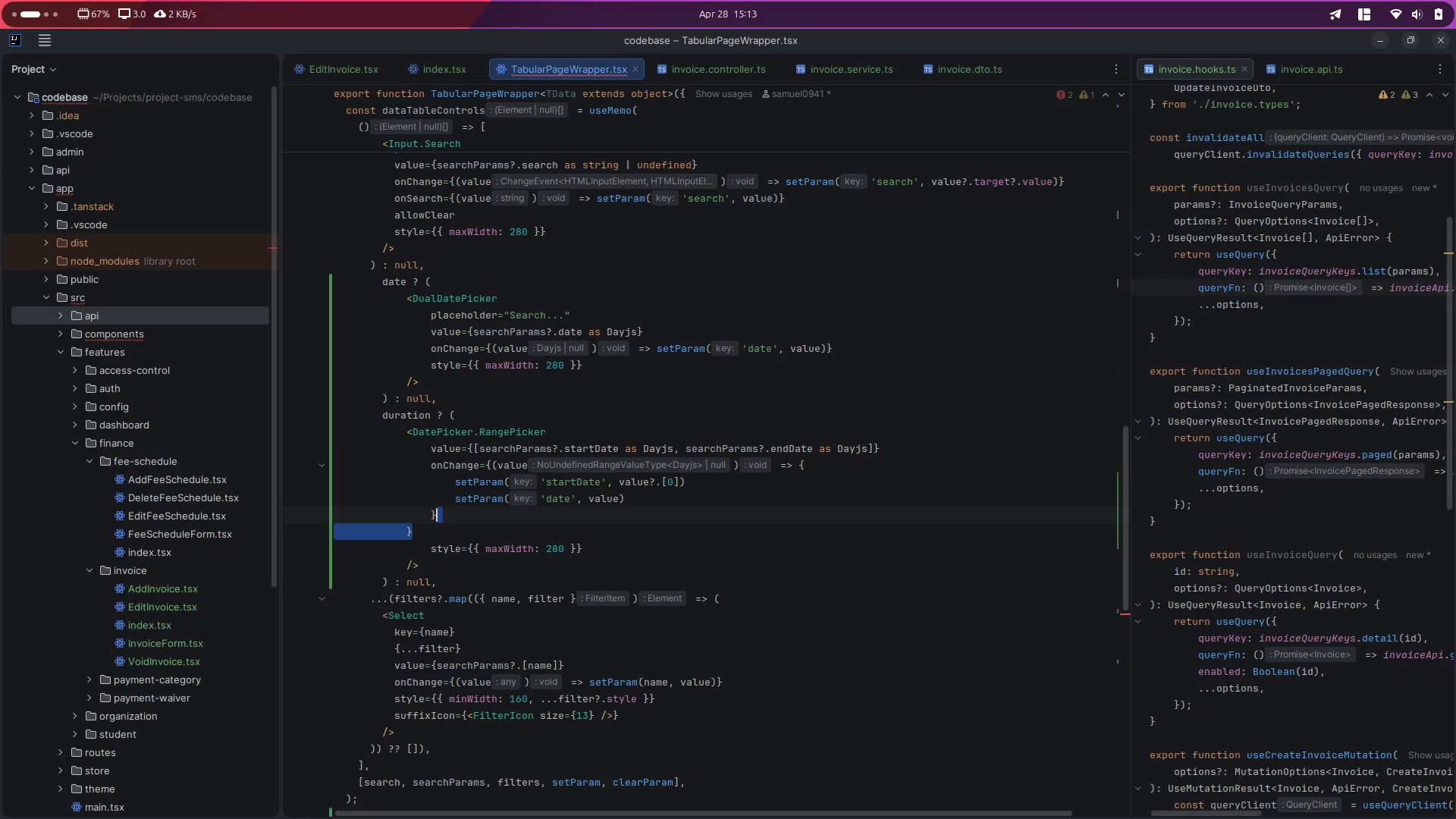 
key(Control+BracketRight)
 